 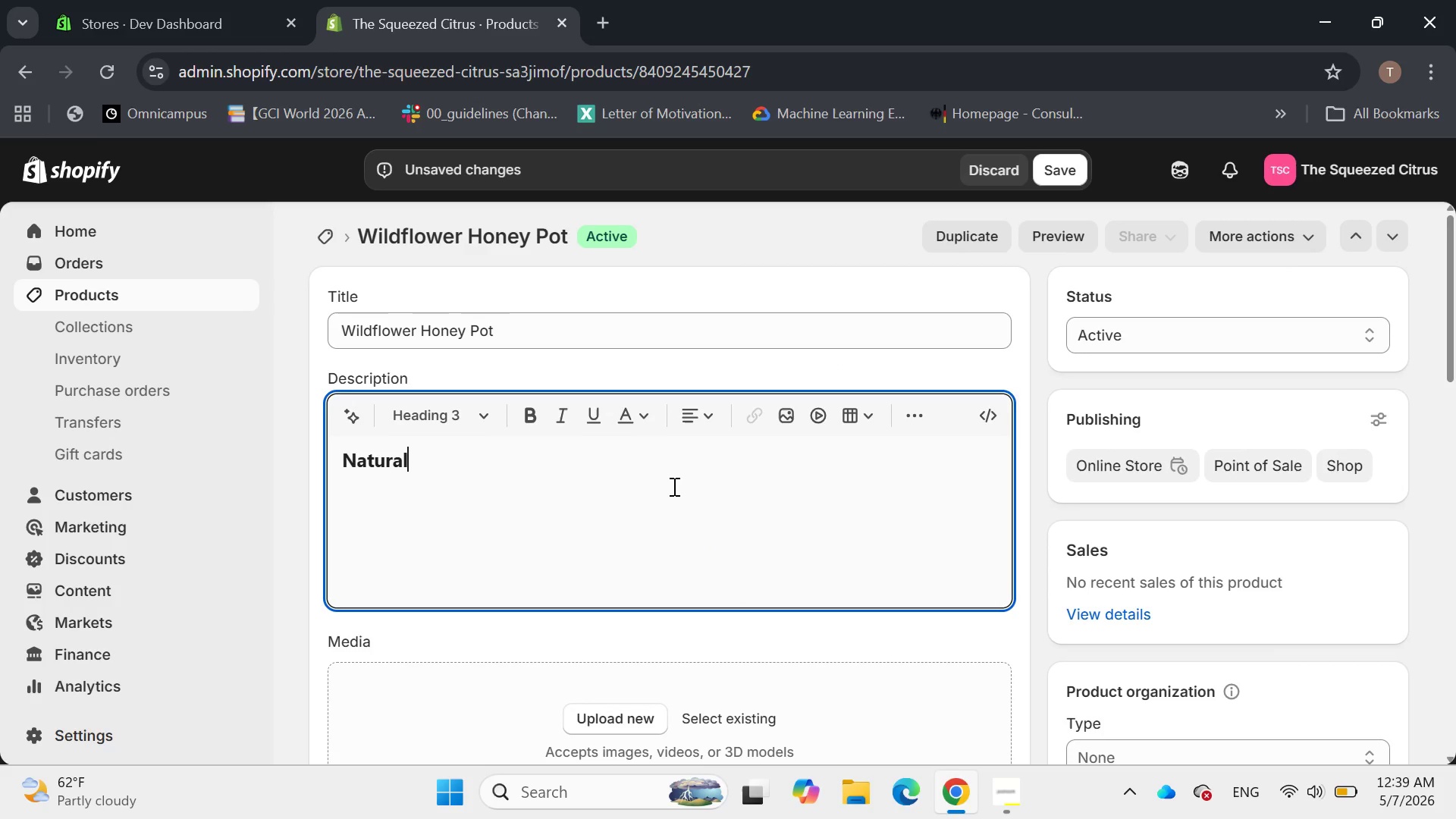 
hold_key(key=ShiftLeft, duration=0.31)
 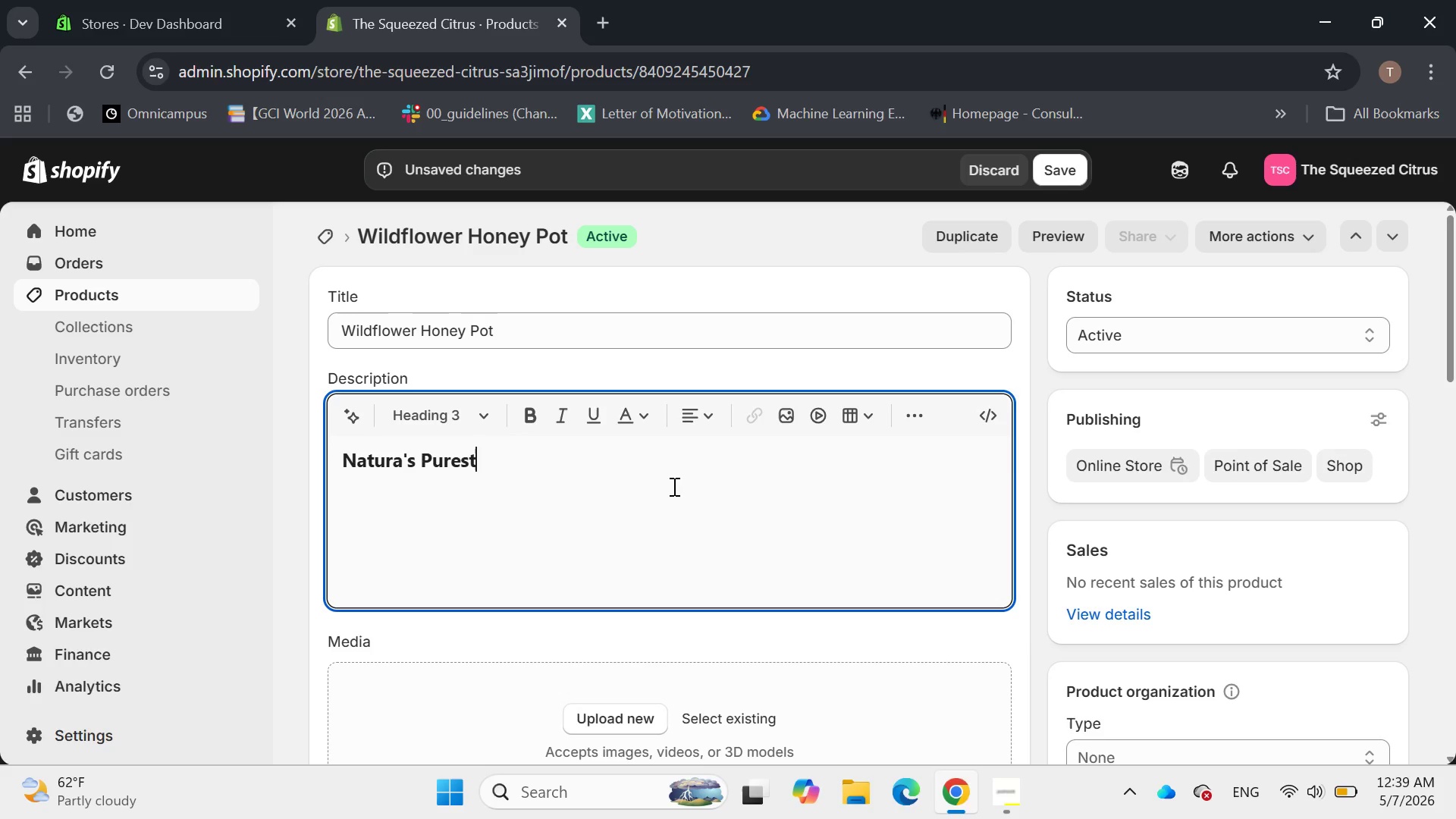 
wait(8.47)
 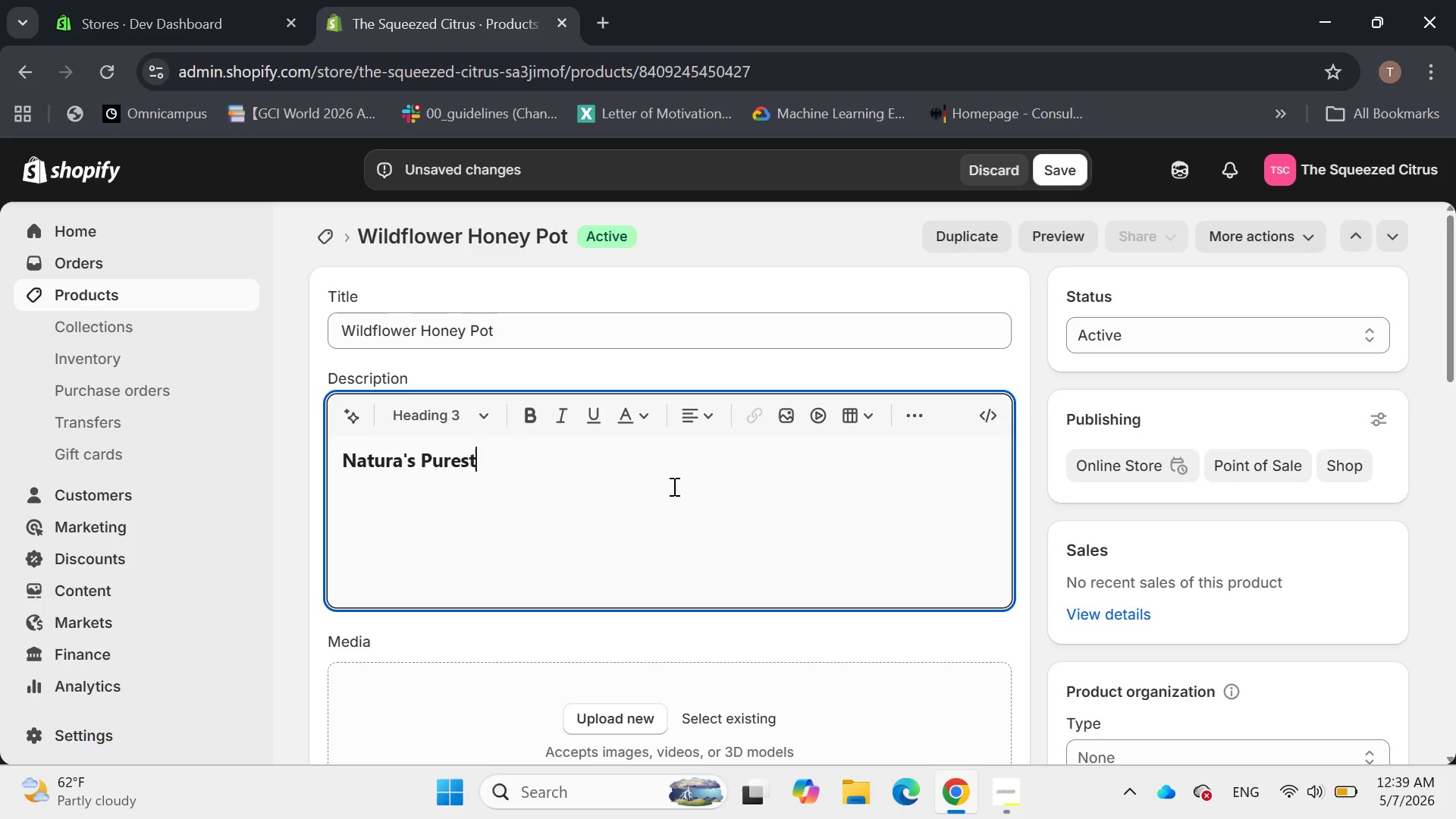 
hold_key(key=ShiftLeft, duration=0.31)
 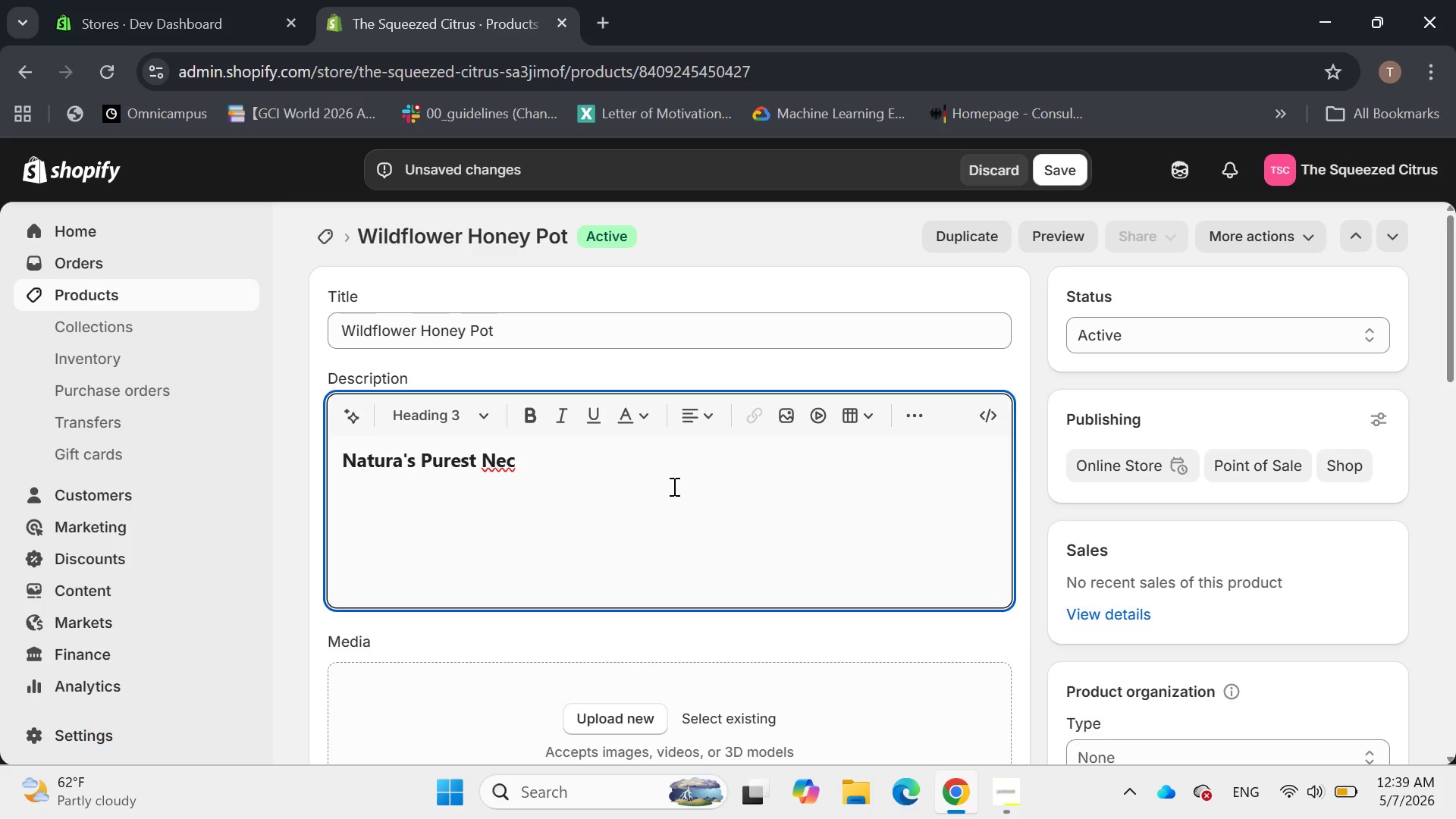 
wait(5.08)
 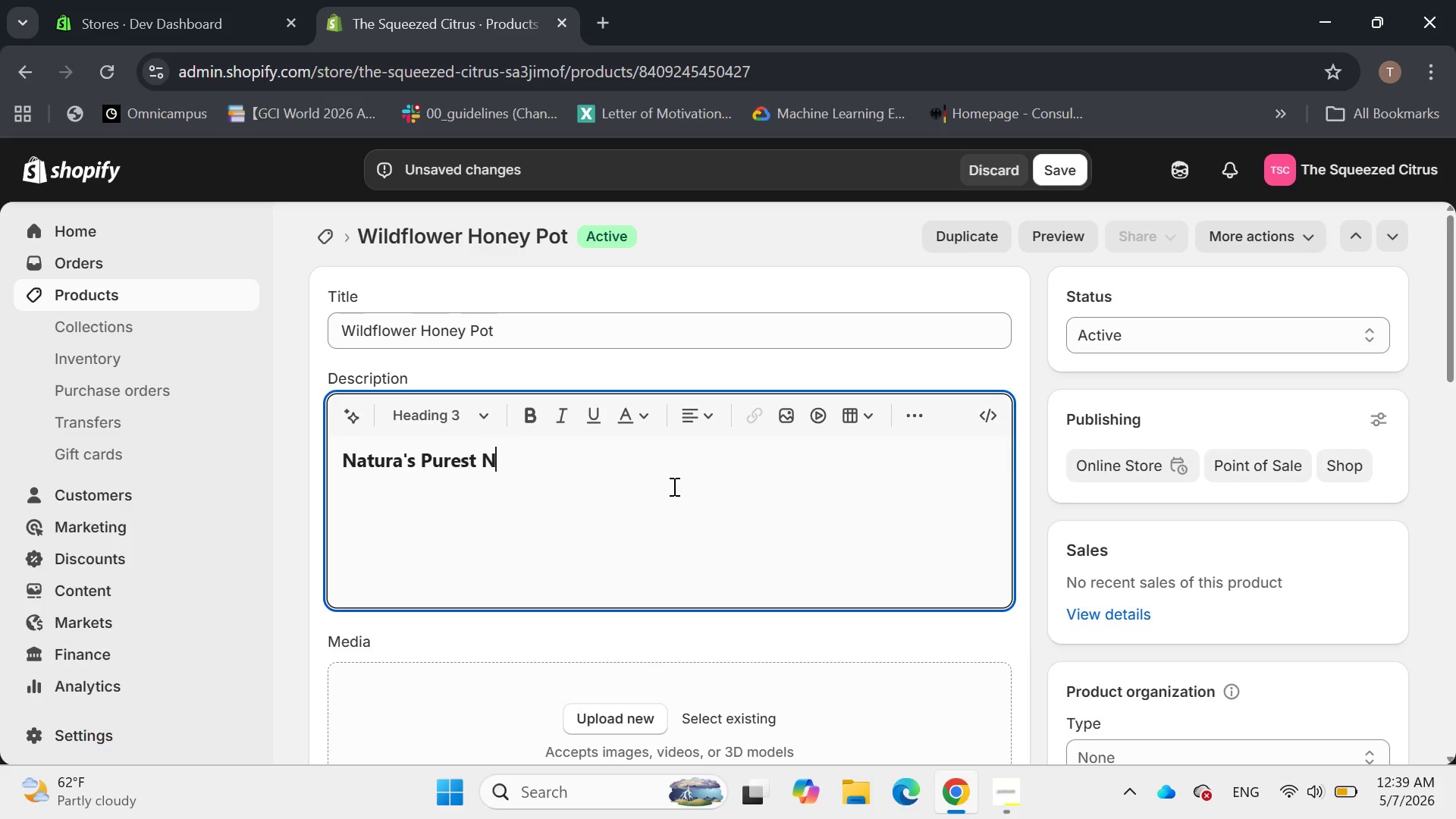 
type(tar)
 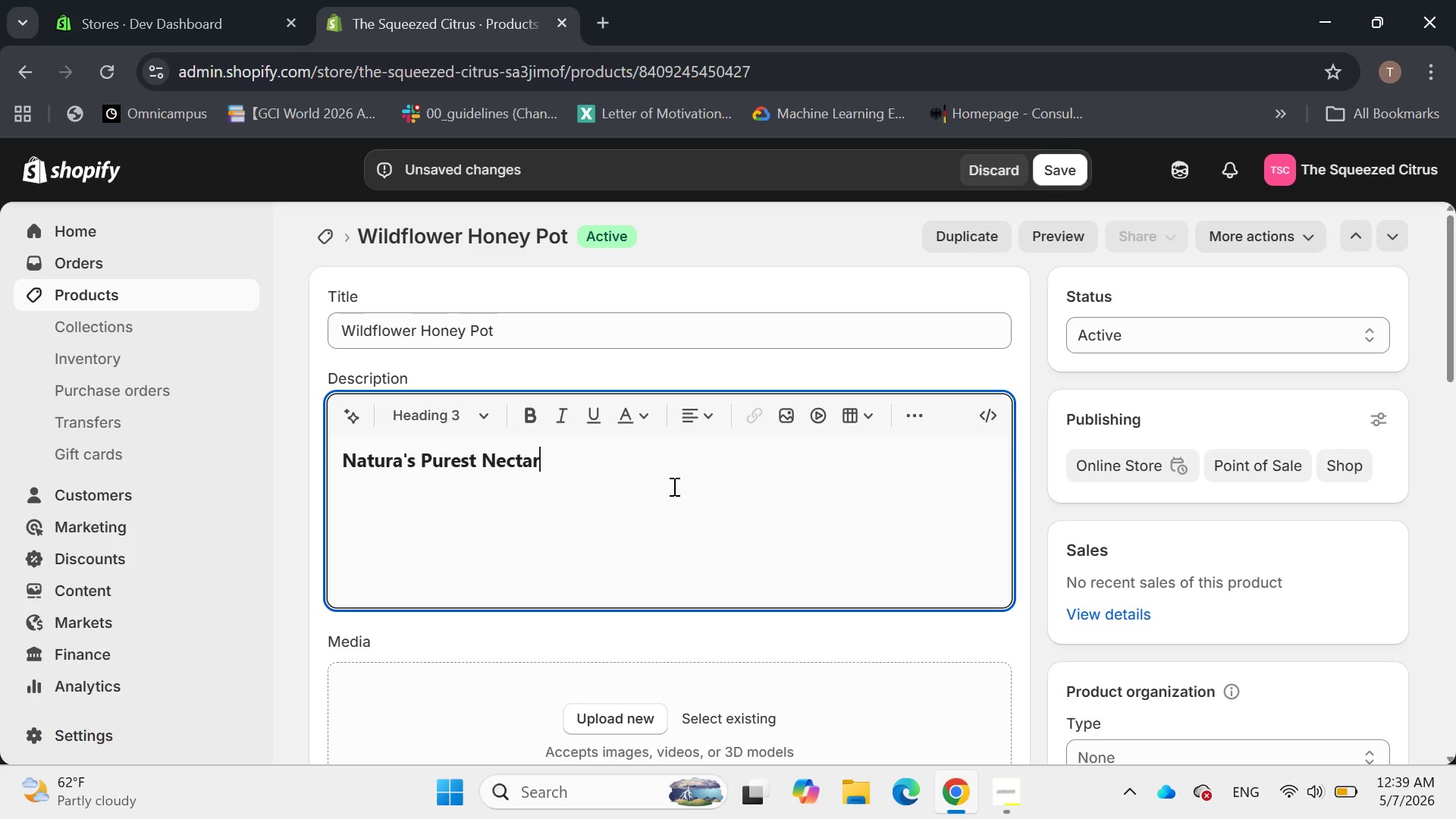 
key(Enter)
 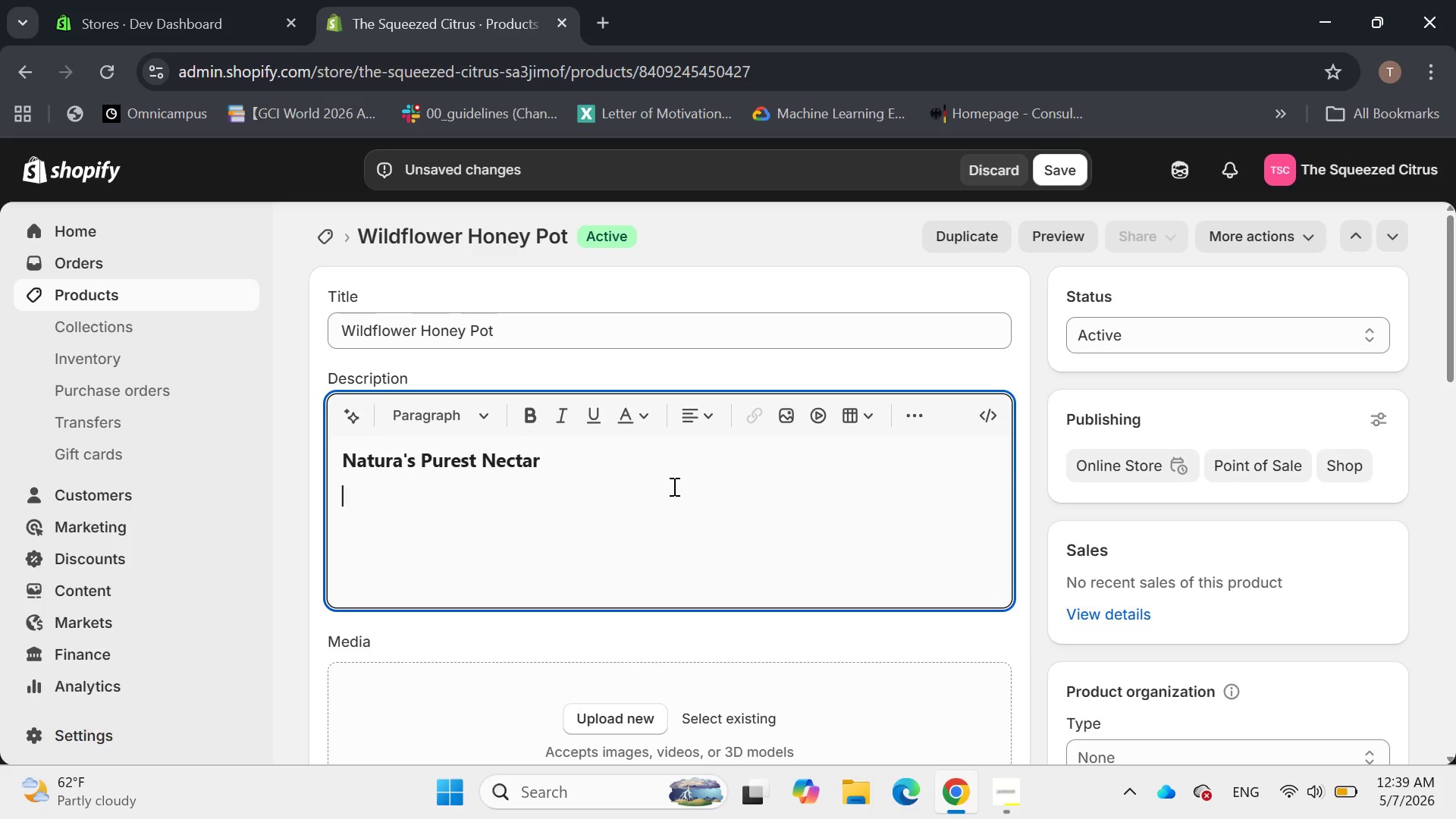 
type(Unfiltered )
key(Backspace)
type(, raw, and bursting with)
 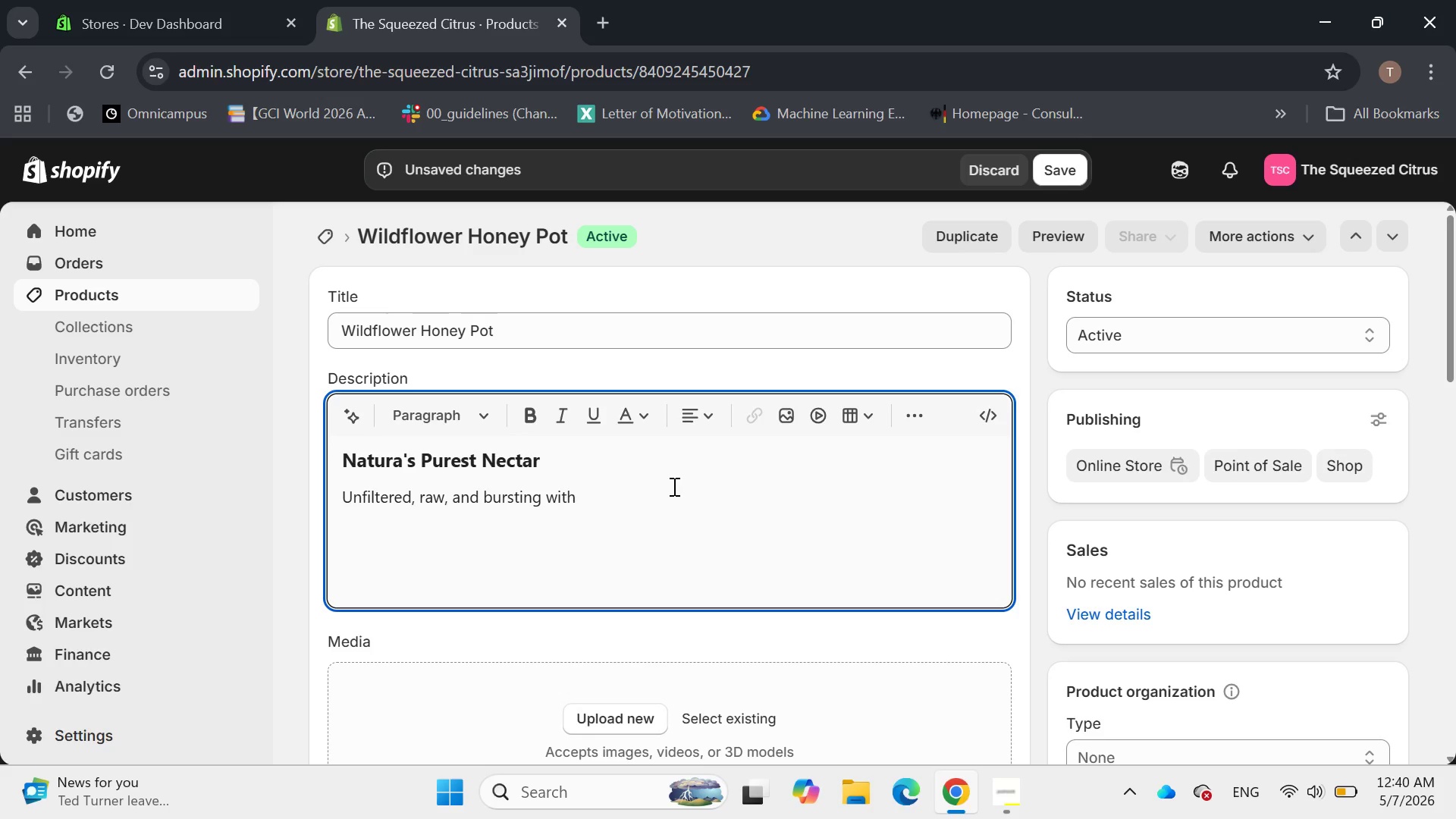 
wait(9.97)
 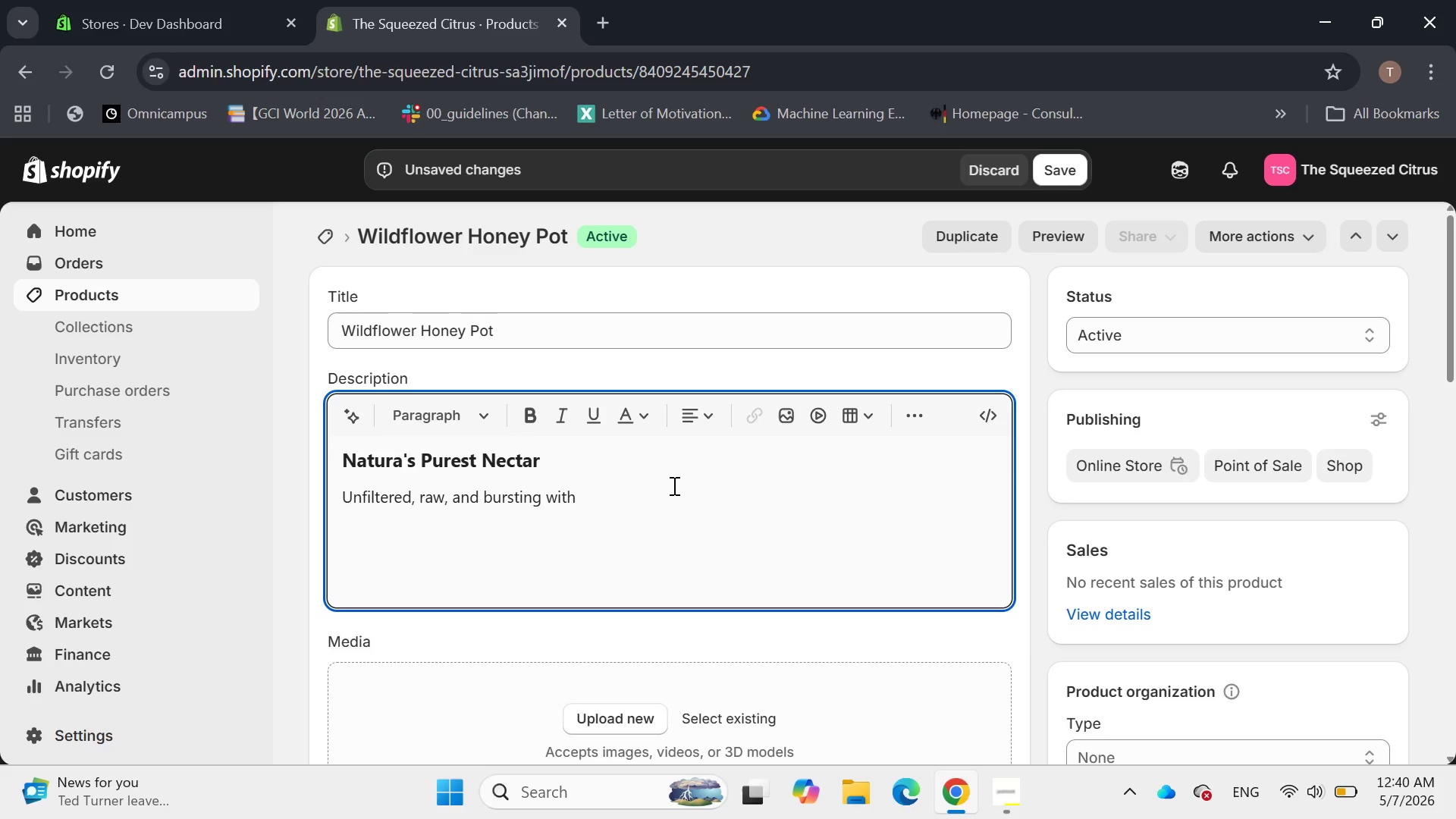 
type( the essence of a thought)
key(Backspace)
key(Backspace)
key(Backspace)
key(Backspace)
key(Backspace)
key(Backspace)
type(h)
 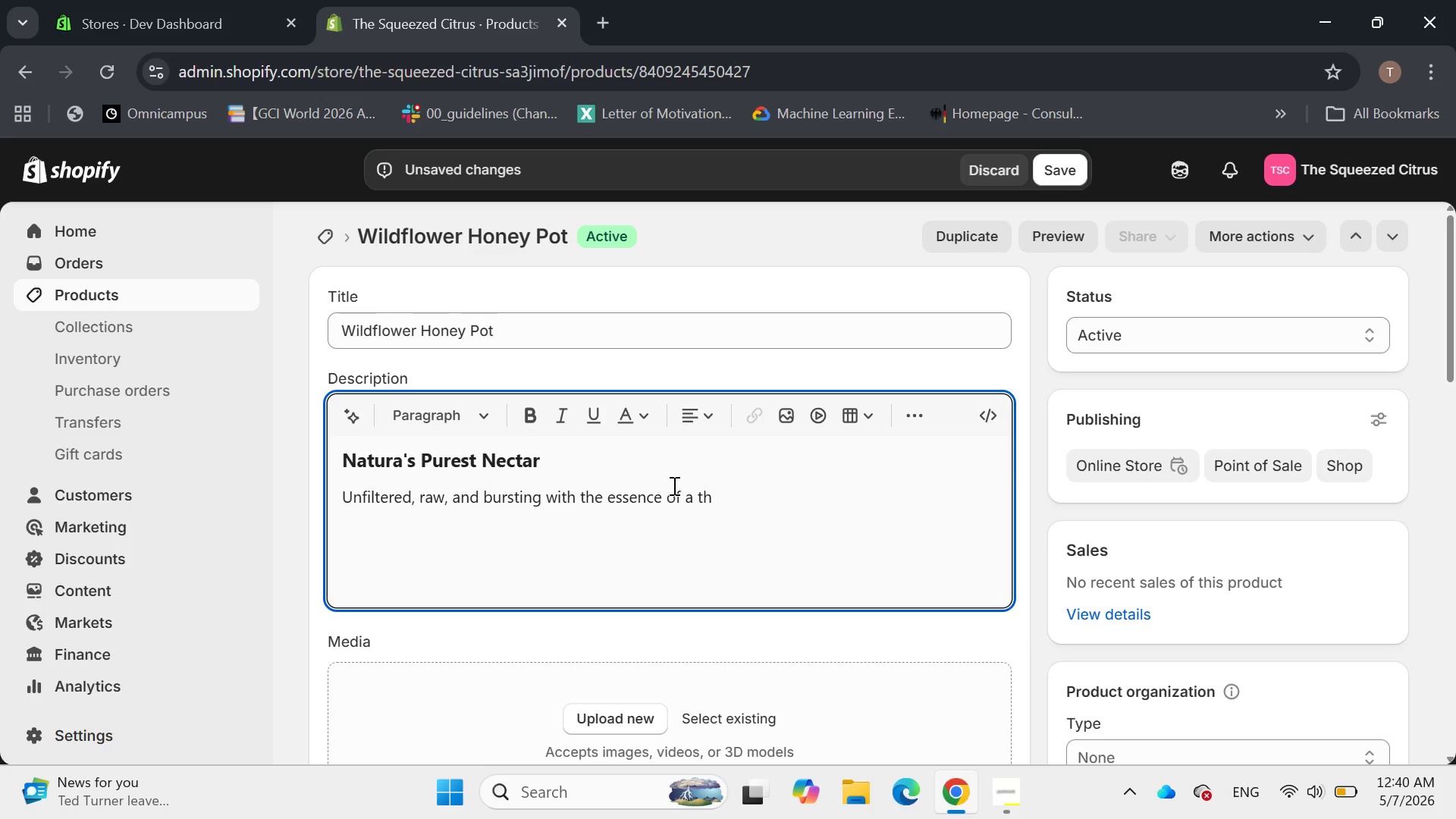 
type(ousand blossoms. o)
key(Backspace)
type(Our wild )
key(Backspace)
type(floweer )
key(Backspace)
key(Backspace)
key(Backspace)
type(r)
 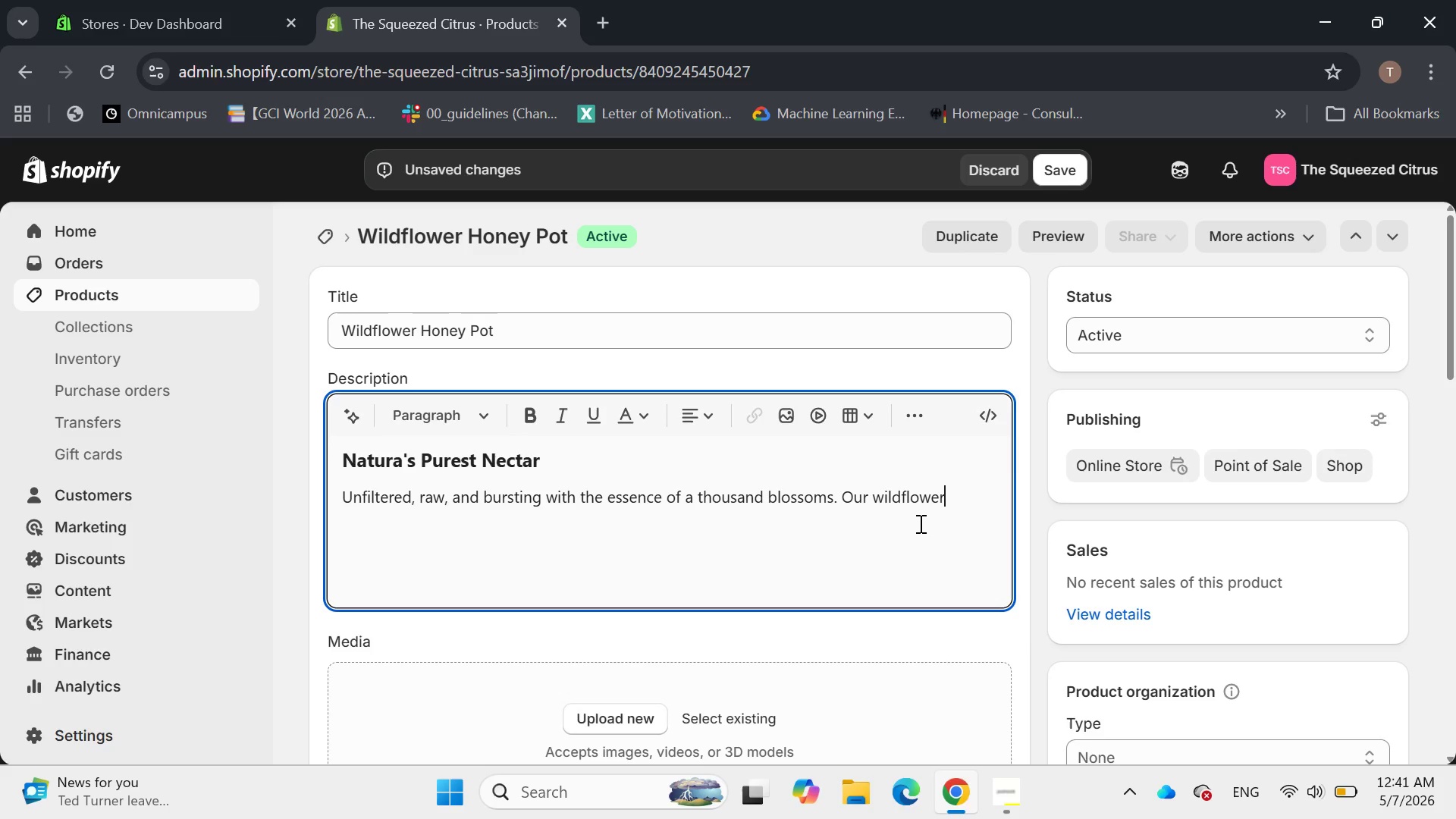 
wait(10.26)
 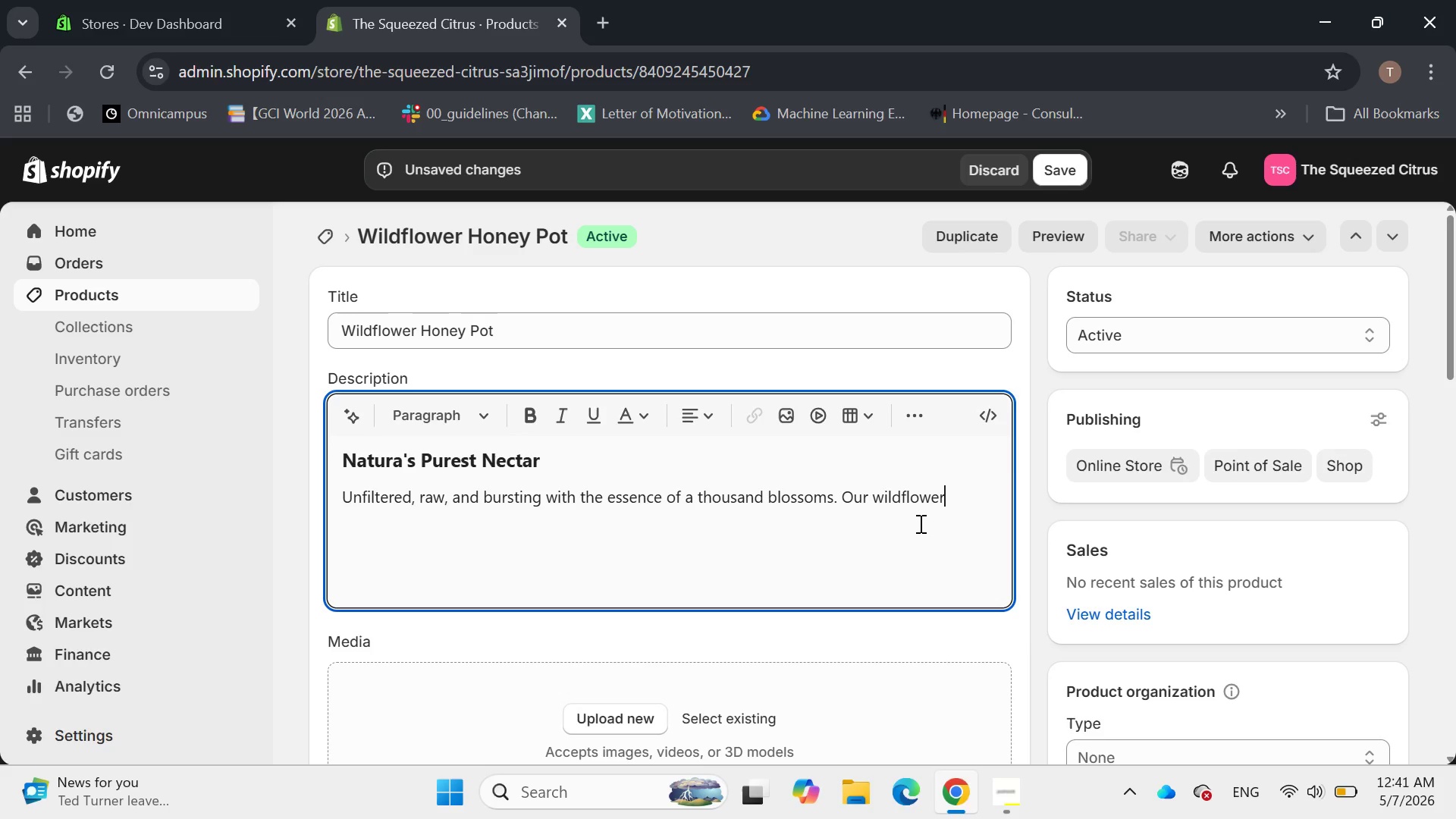 
left_click([883, 497])
 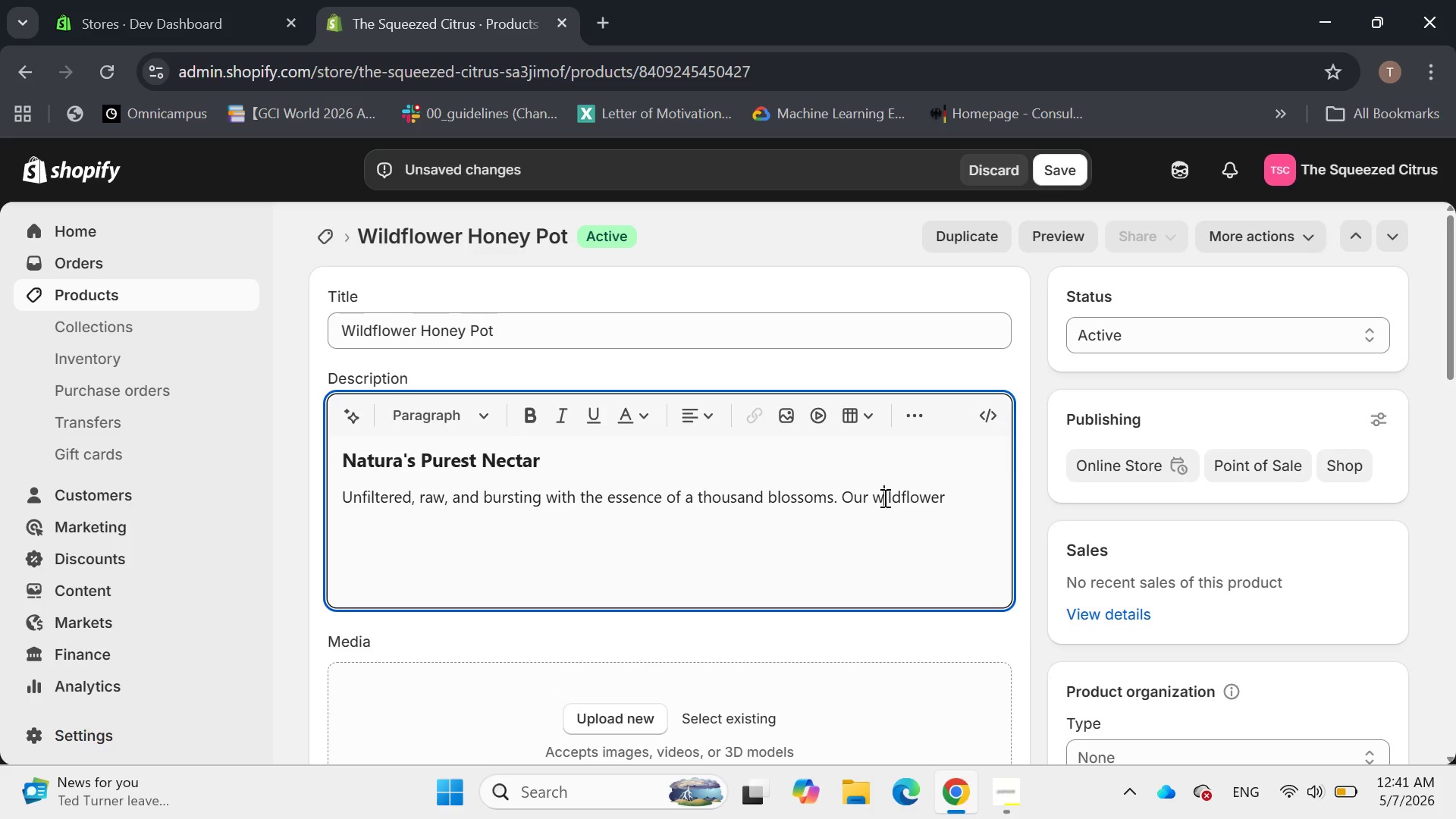 
key(Backspace)
 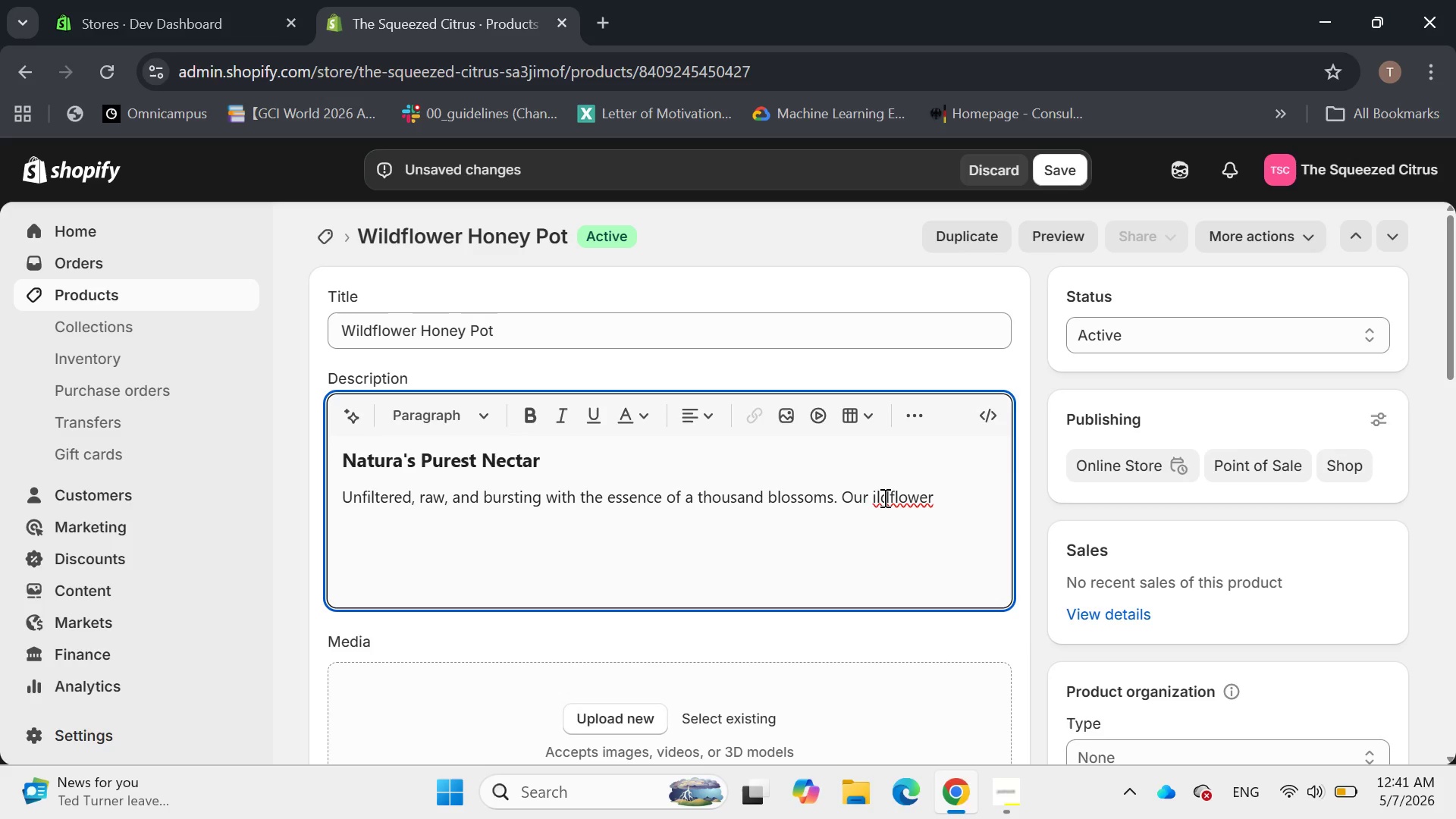 
key(Shift+W)
 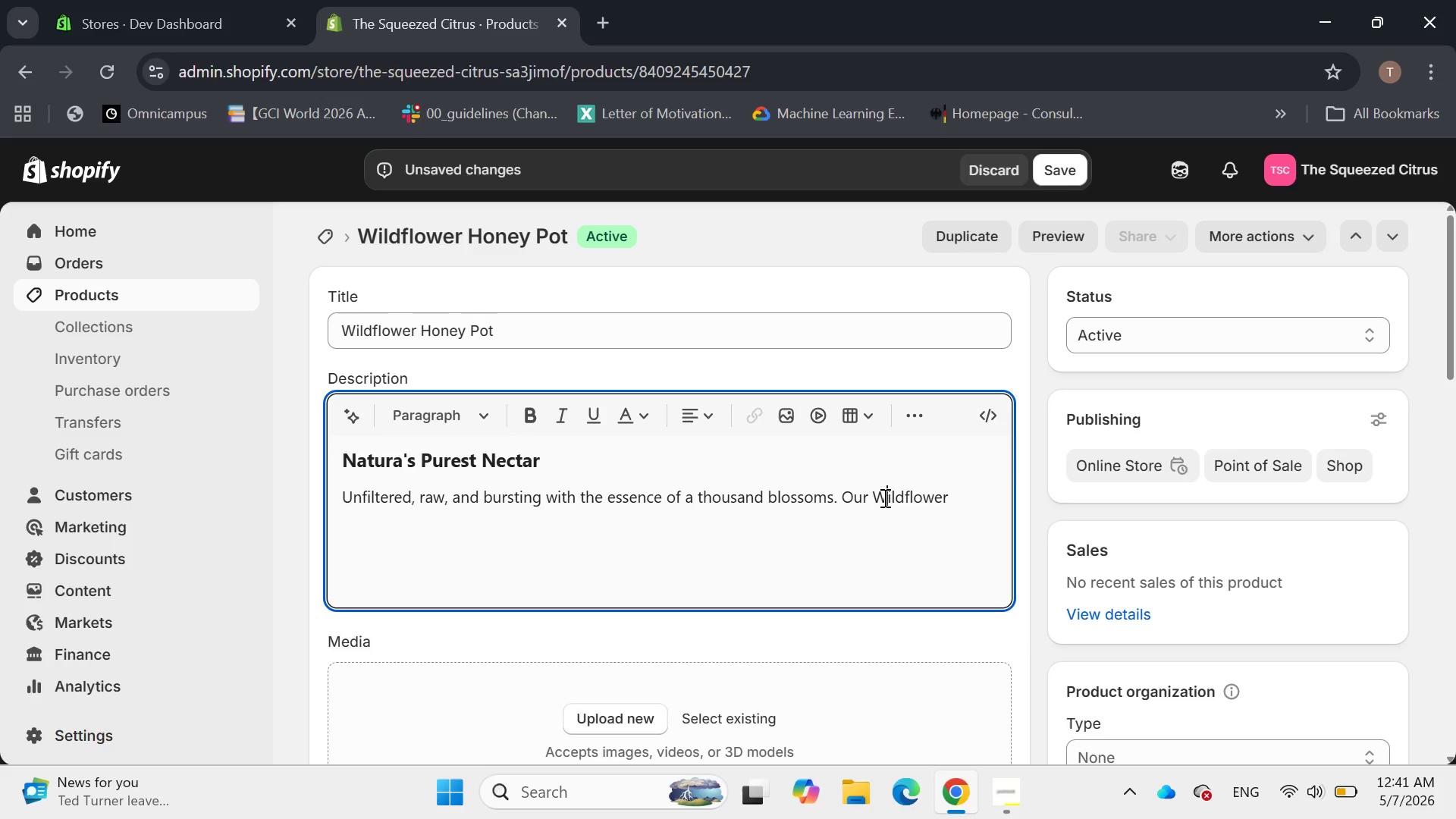 
key(ArrowRight)
 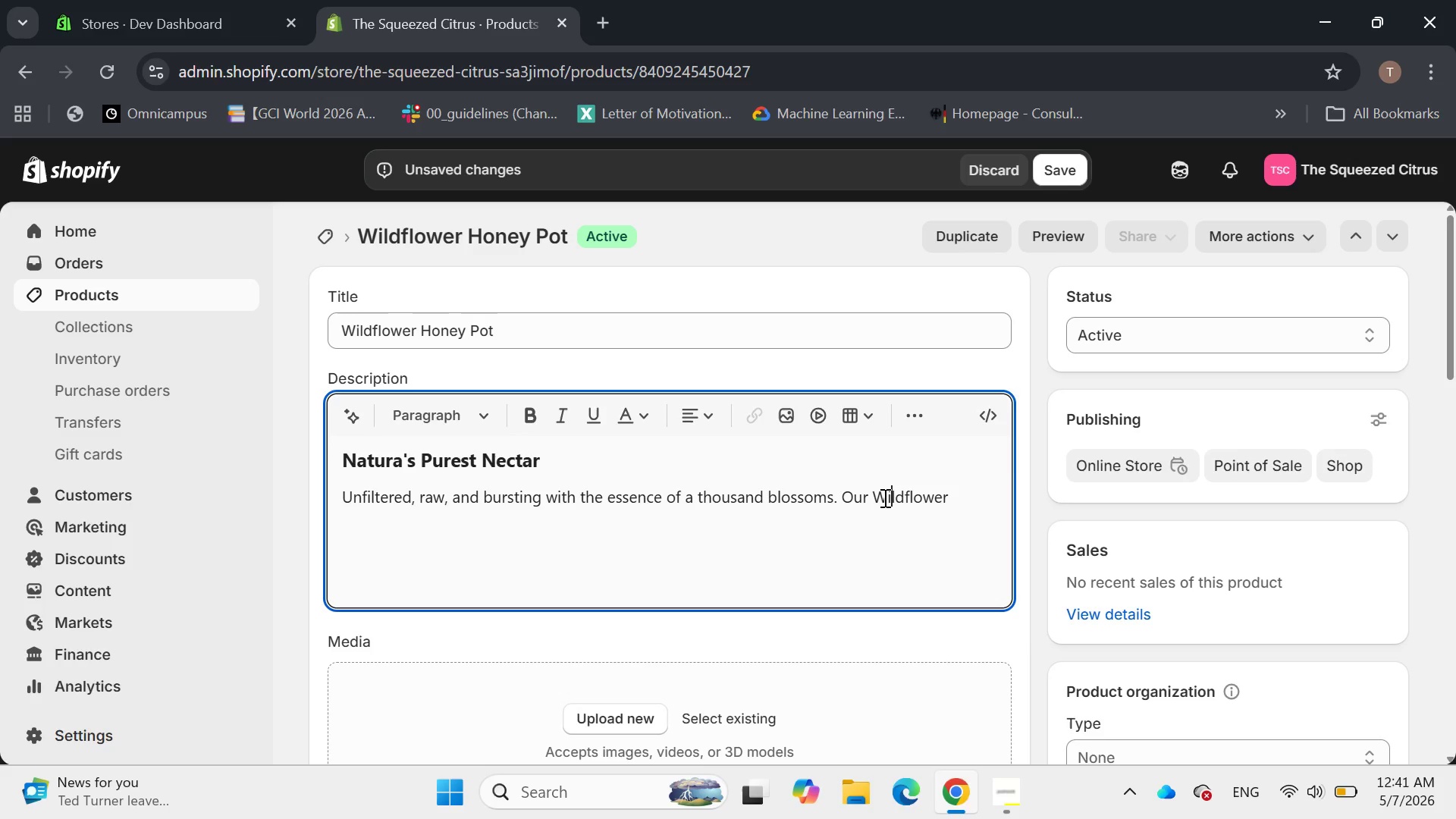 
key(ArrowRight)
 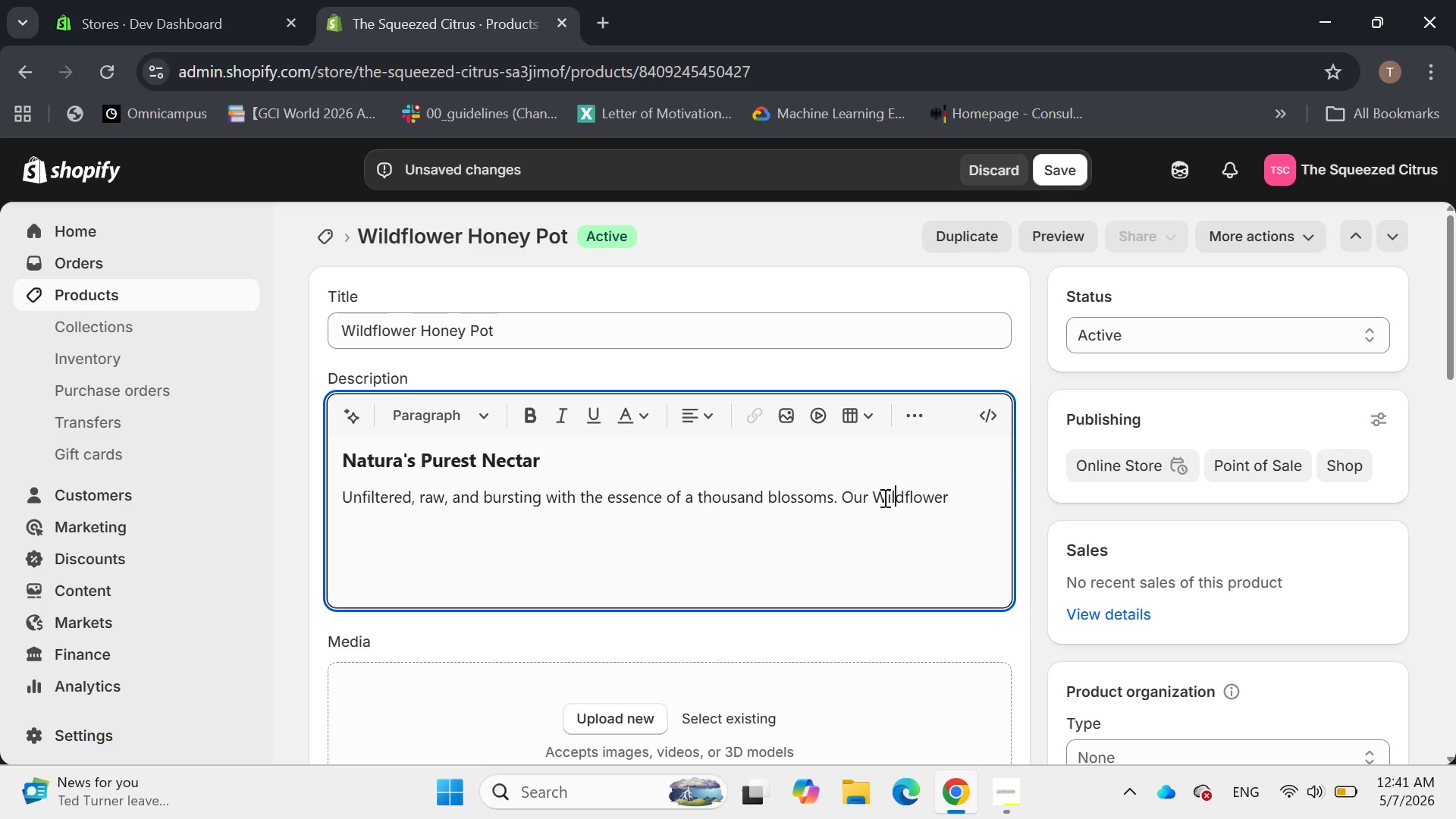 
key(ArrowRight)
 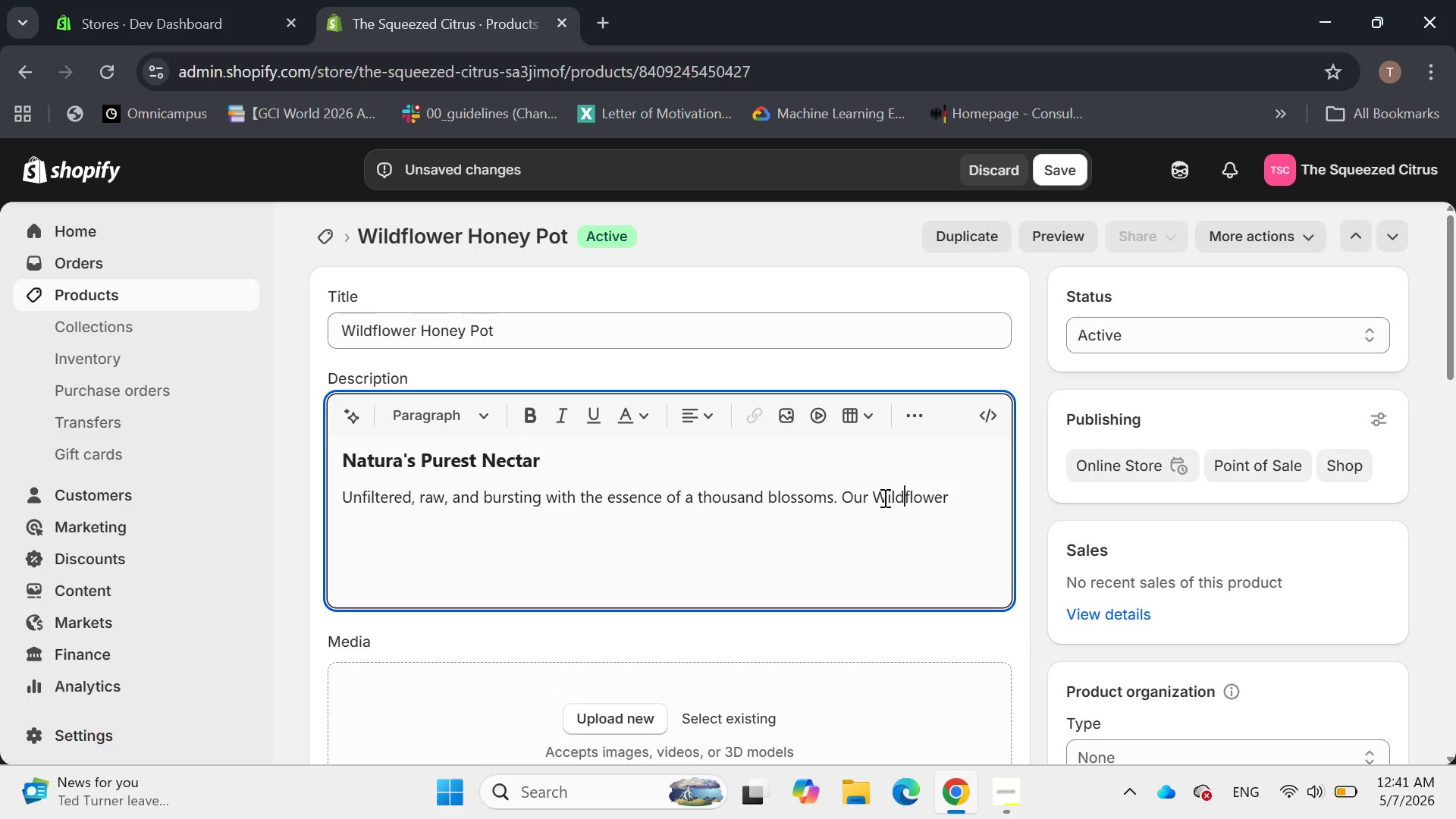 
hold_key(key=ArrowRight, duration=0.84)
 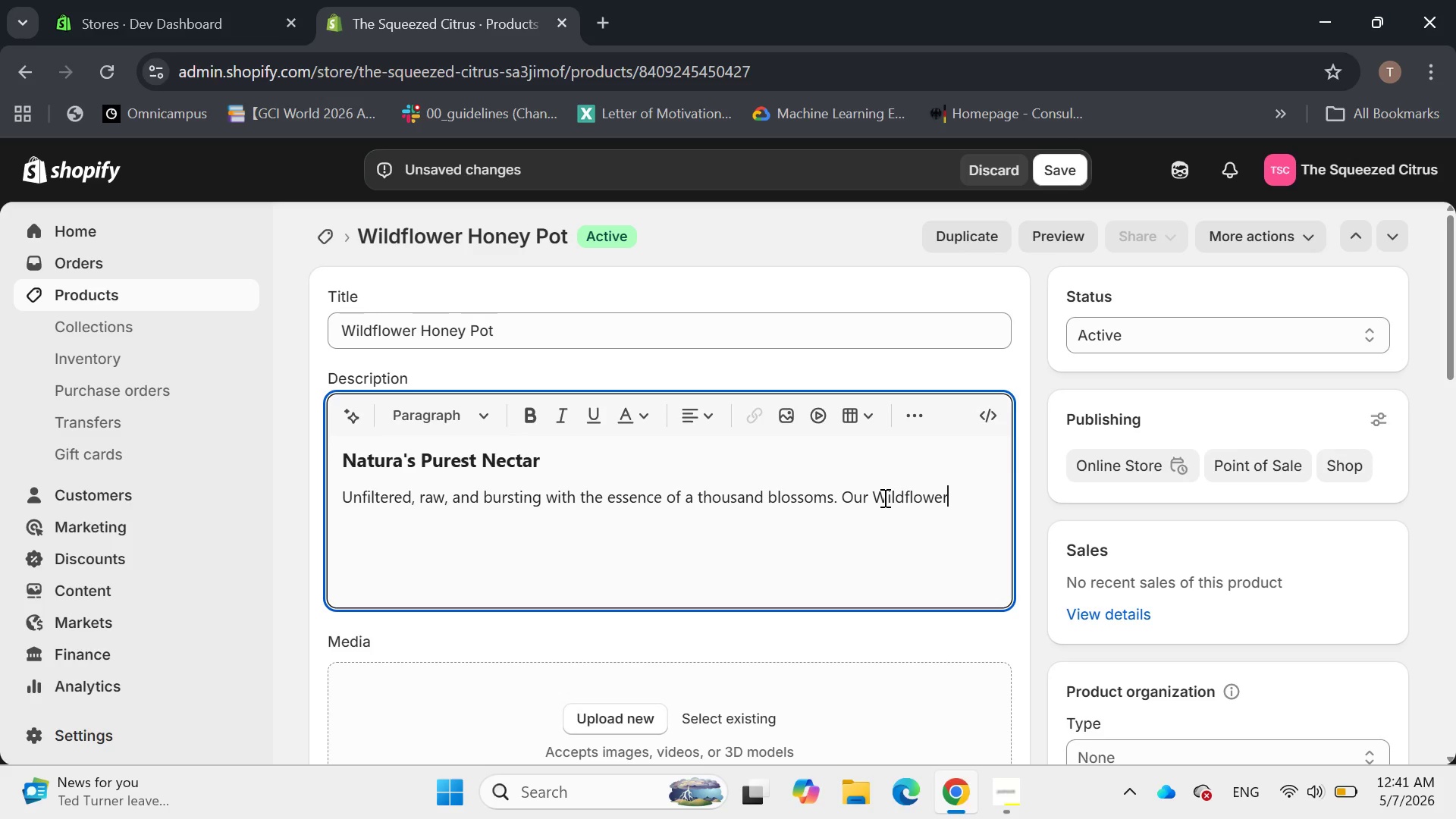 
type( Honey is cole)
key(Backspace)
type(lected from local apiarier)
 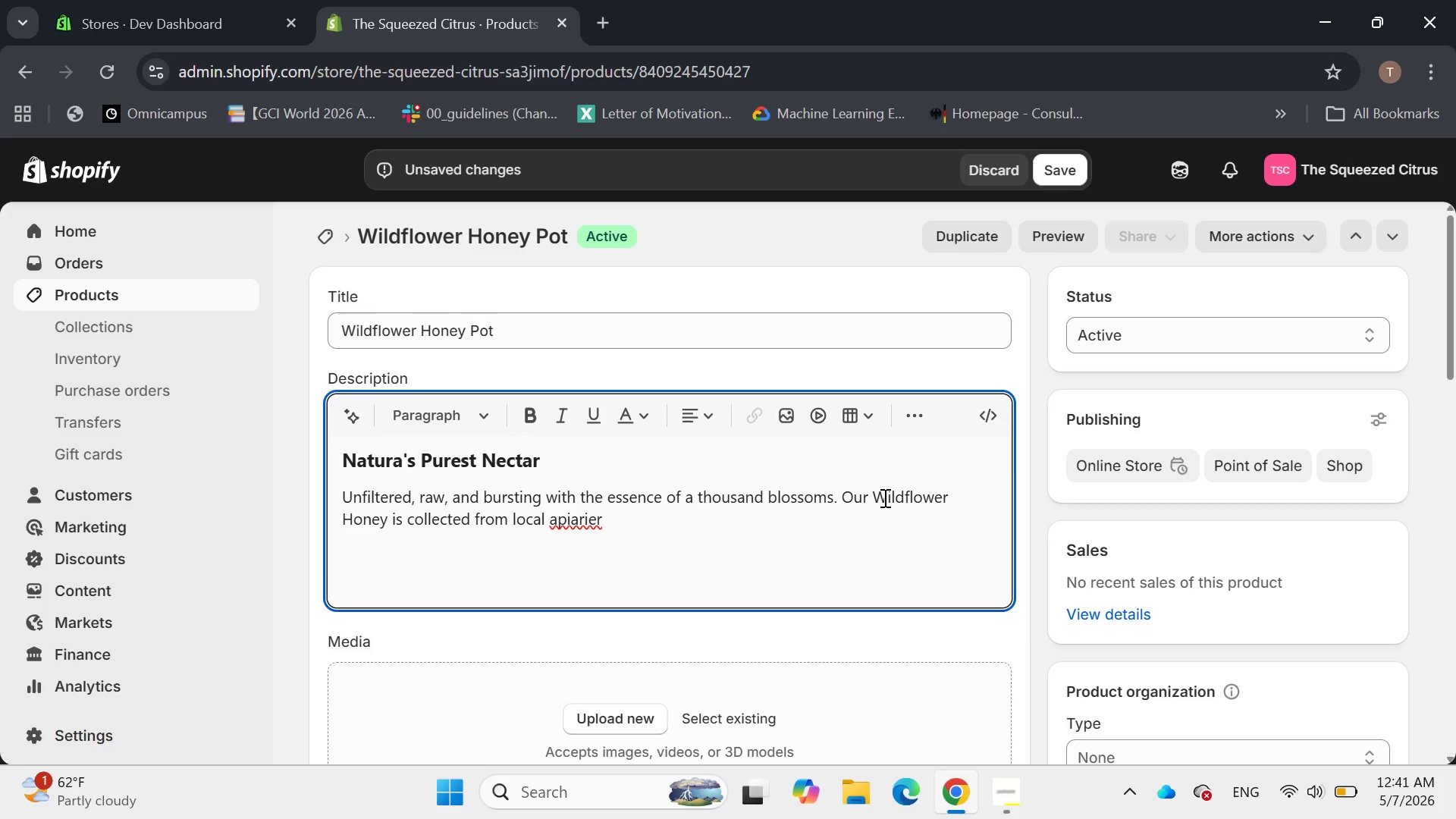 
key(Space)
 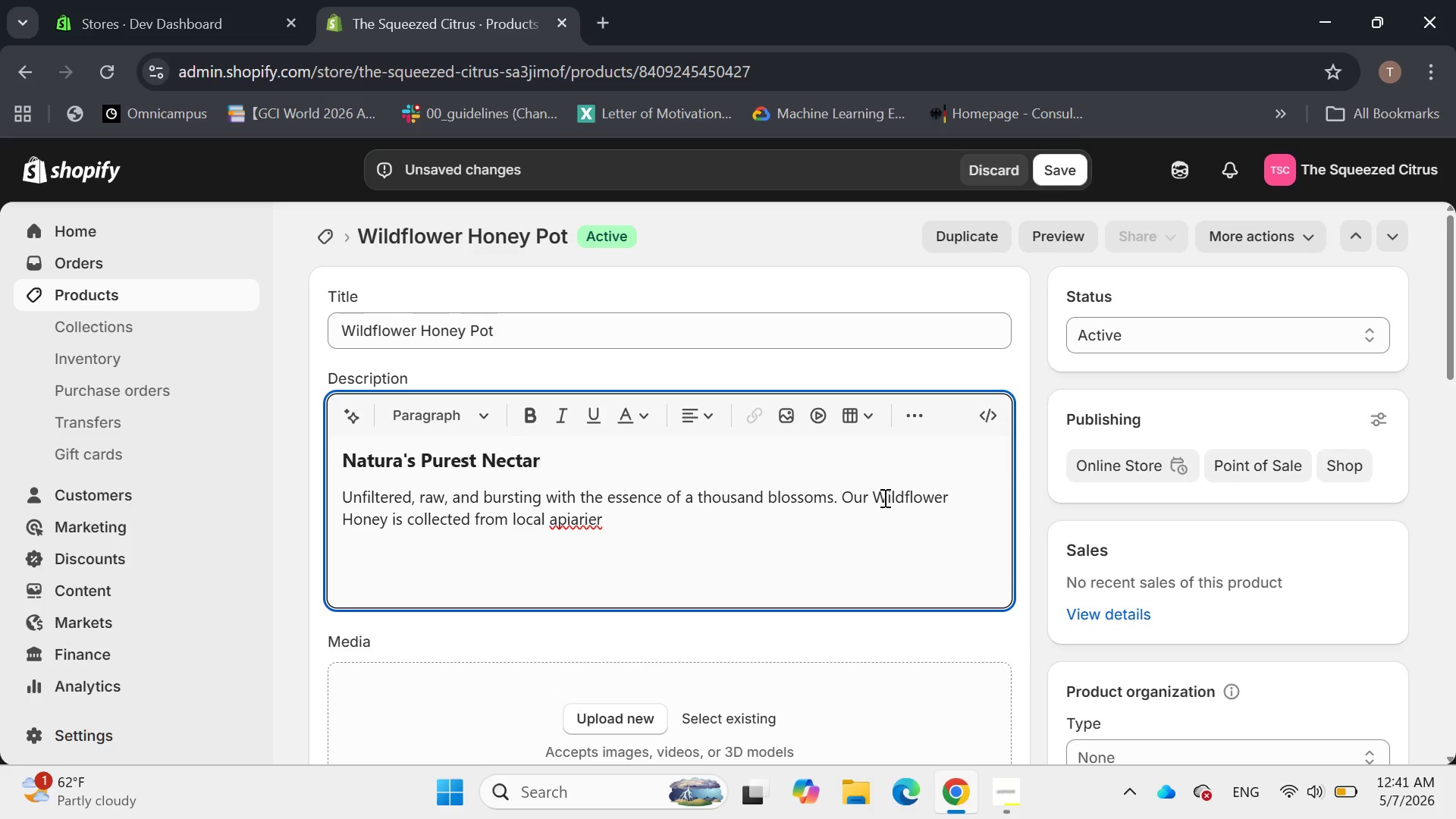 
key(Backspace)
 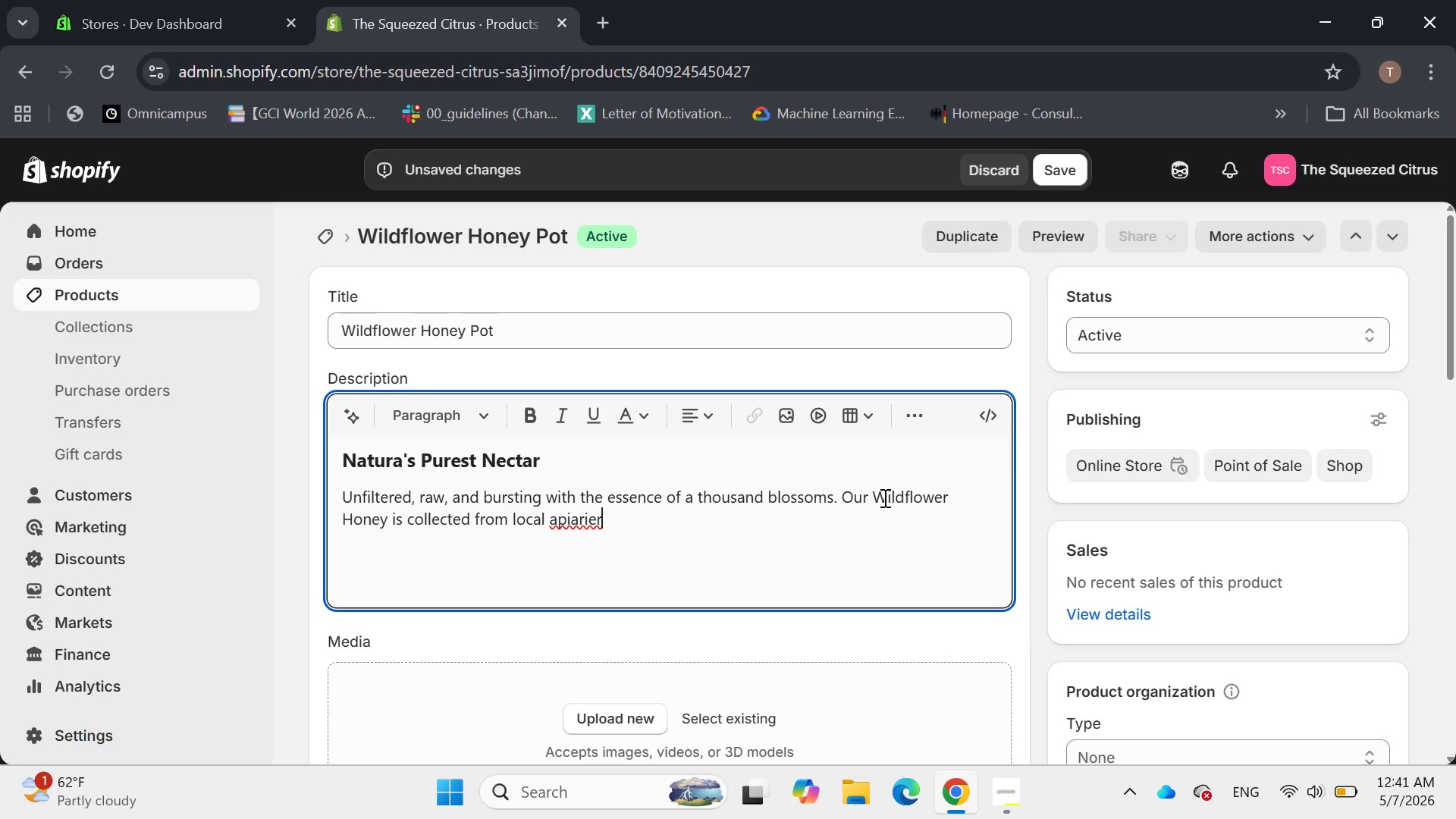 
key(Backspace)
type(s where bees florage )
key(Backspace)
key(Backspace)
key(Backspace)
key(Backspace)
key(Backspace)
key(Backspace)
key(Backspace)
type(orage on diverse seasonal flora. Each jar is a uqu)
 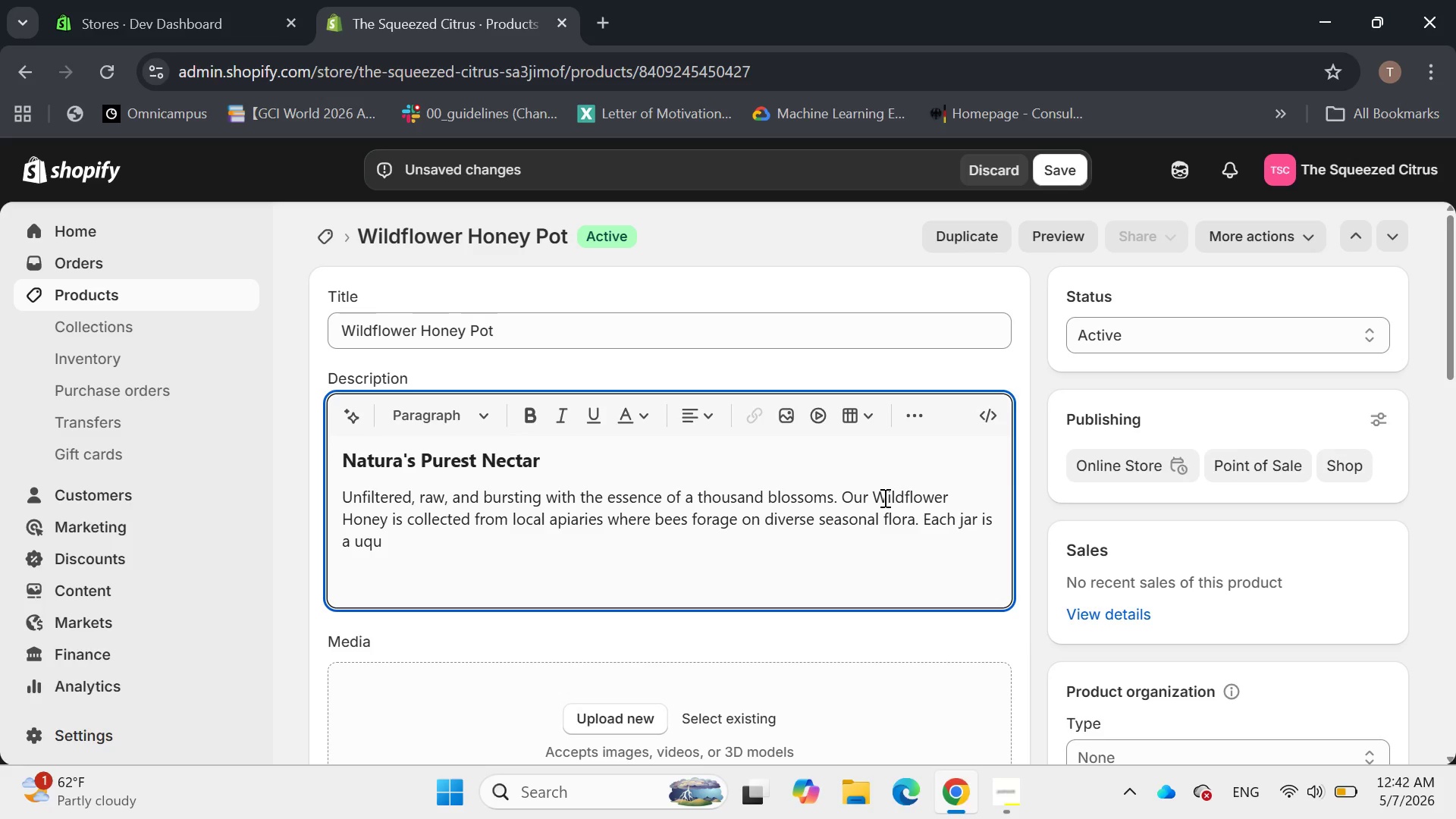 
key(Backspace)
key(Backspace)
type(nique snapshot of the meadow )
key(Backspace)
type(, rich )
 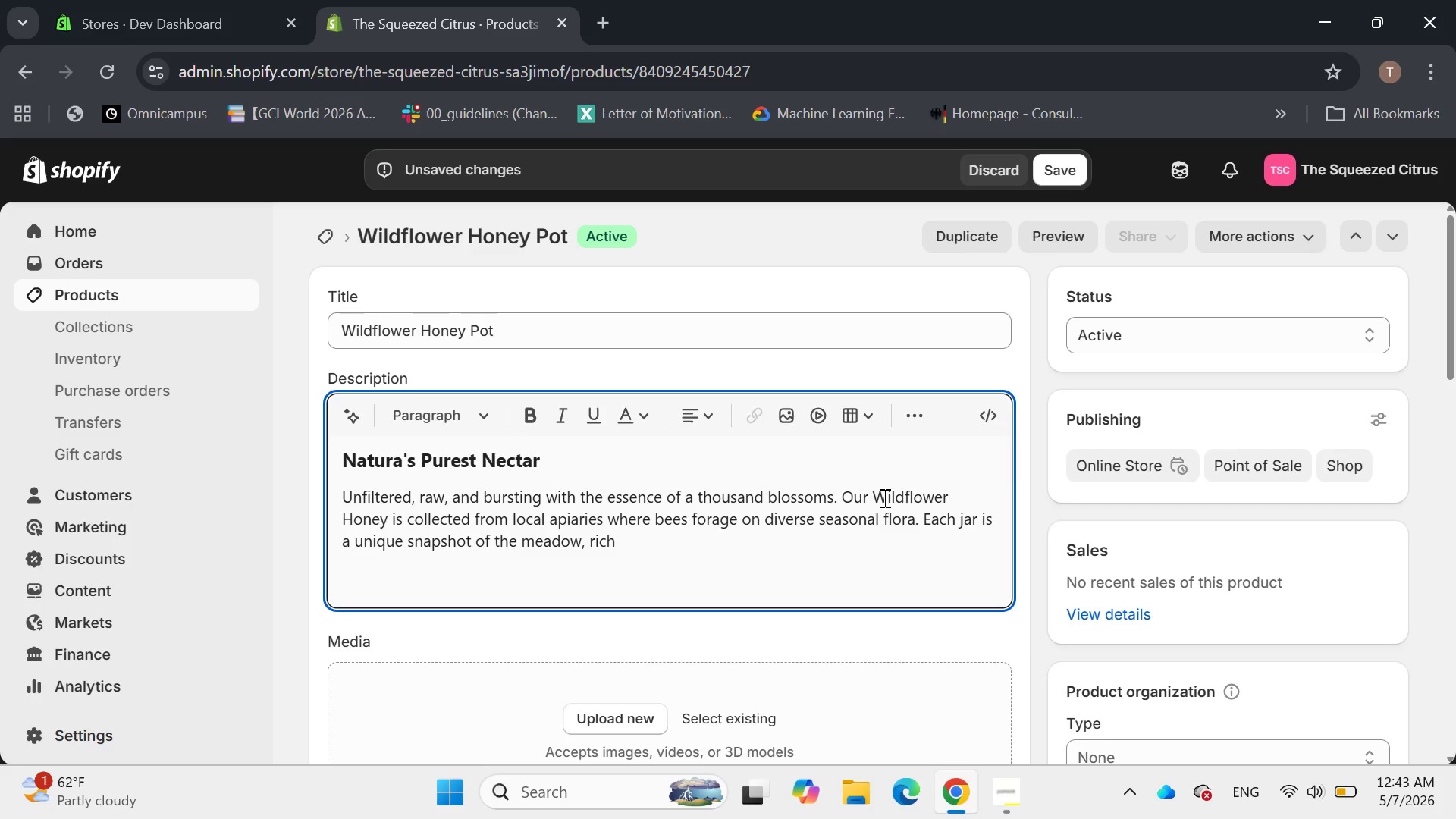 
wait(6.61)
 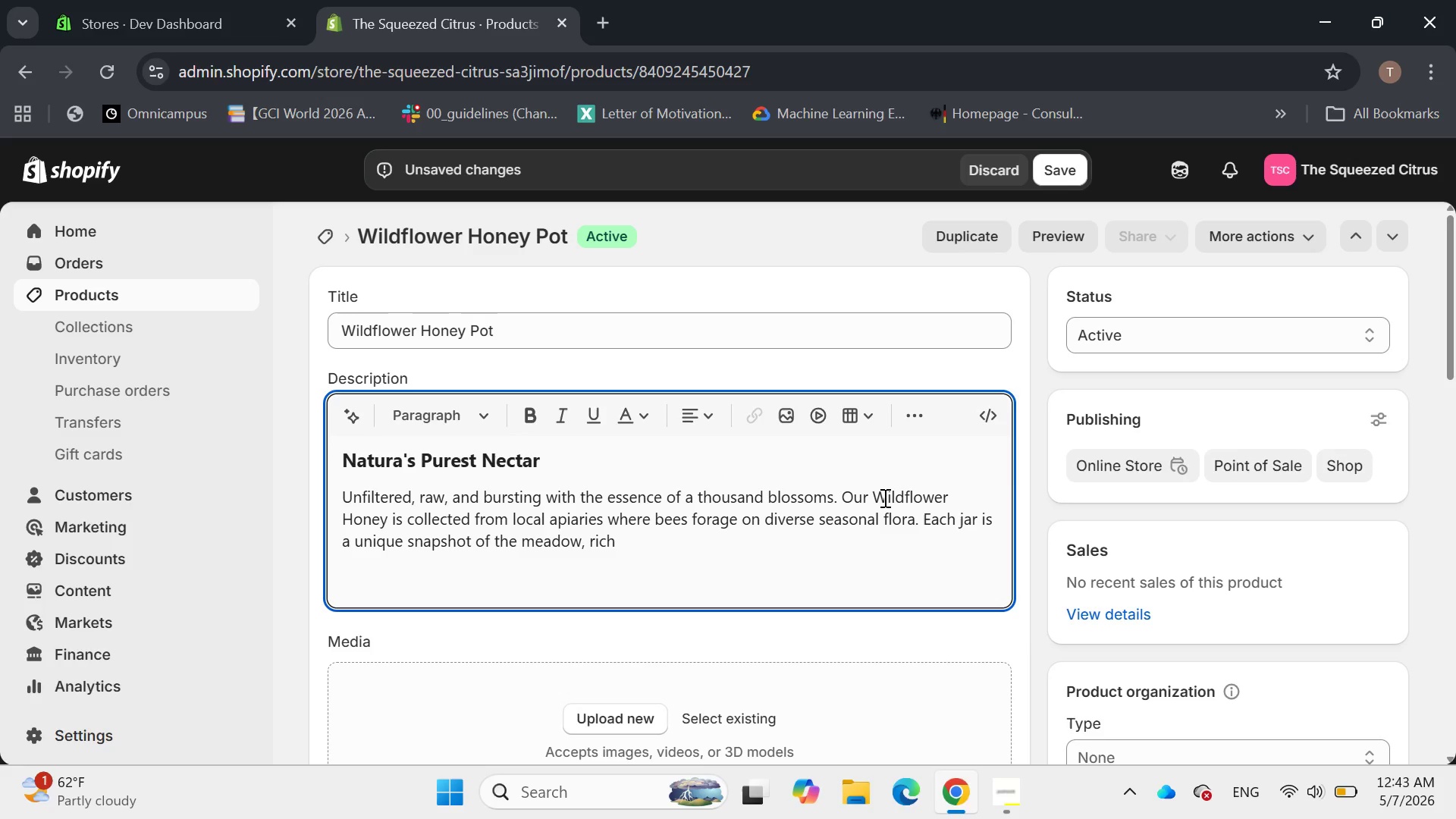 
type(in natiral )
key(Backspace)
key(Backspace)
key(Backspace)
key(Backspace)
key(Backspace)
type(ural )
 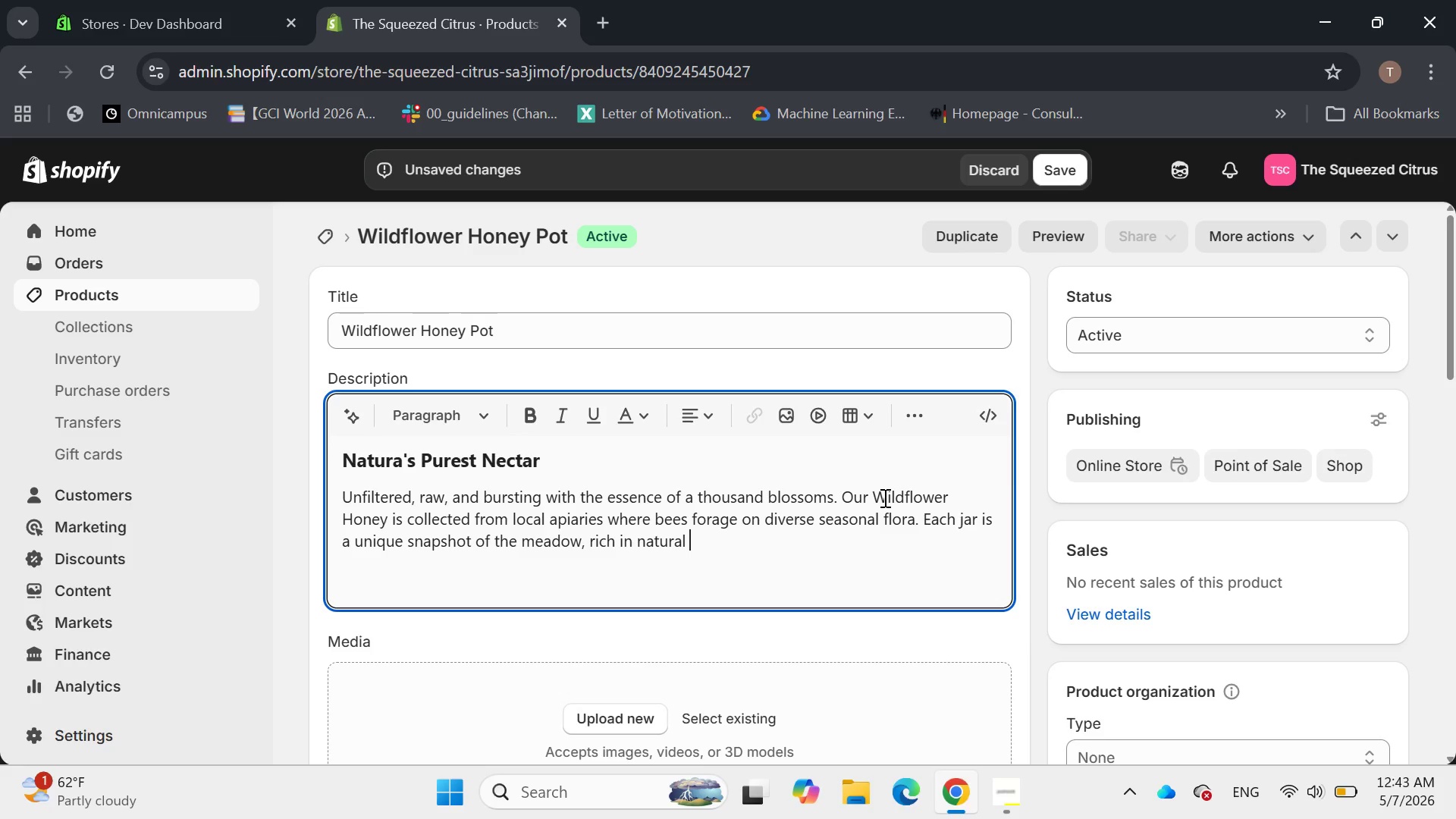 
wait(10.56)
 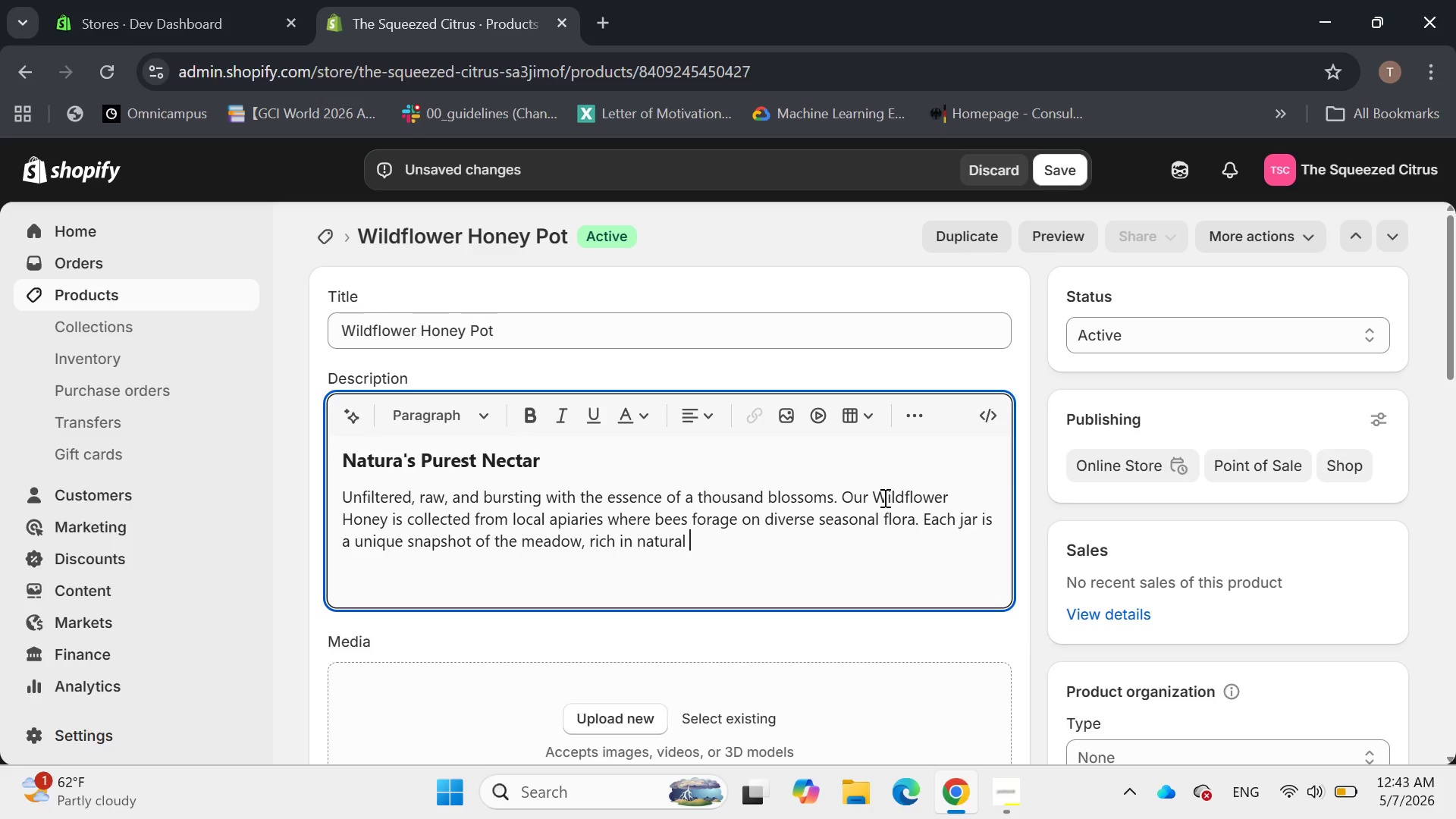 
type( )
key(Backspace)
key(Backspace)
type( ene)
key(Backspace)
type(zymes and golden sweetness.)
 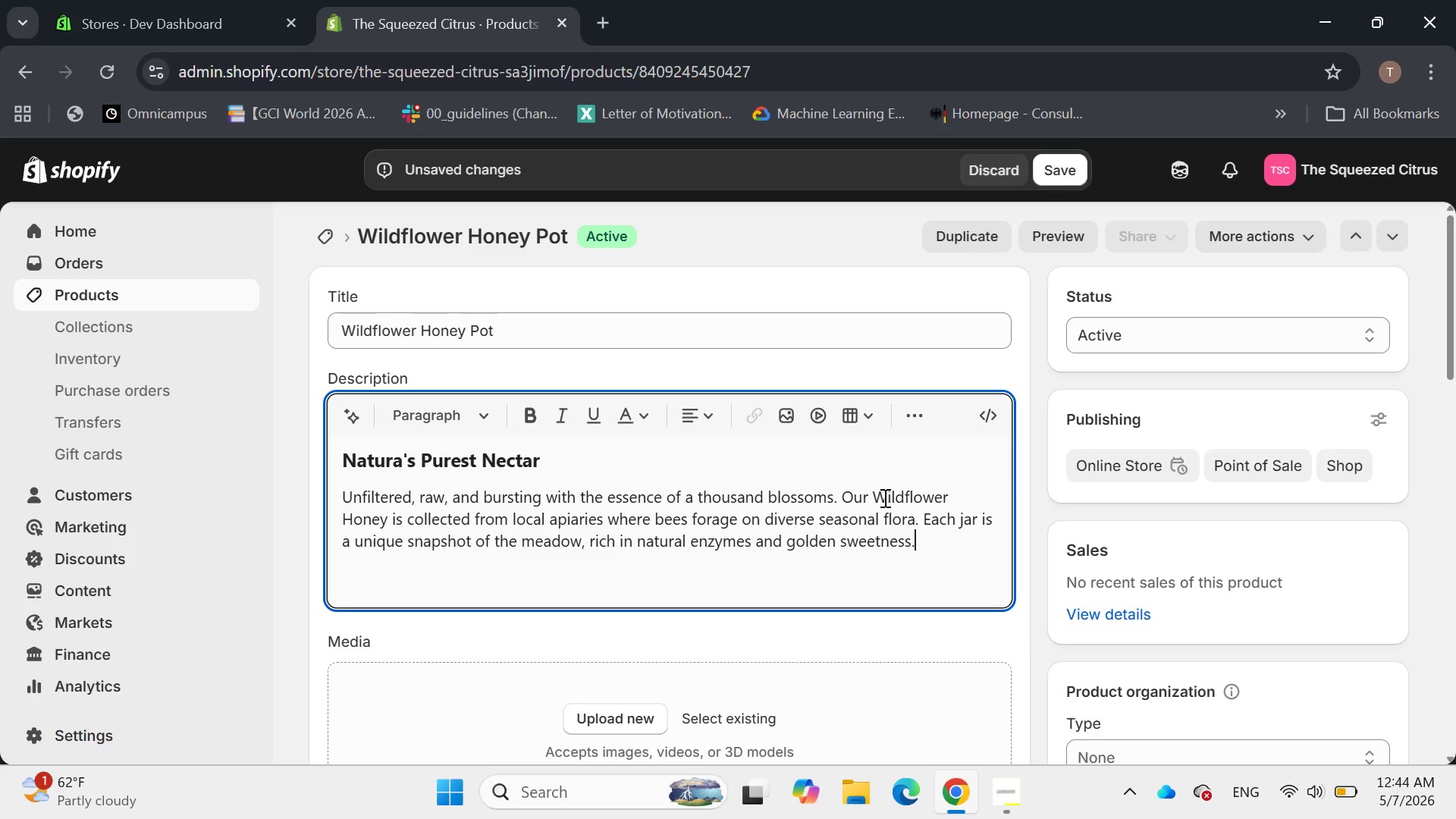 
key(Enter)
 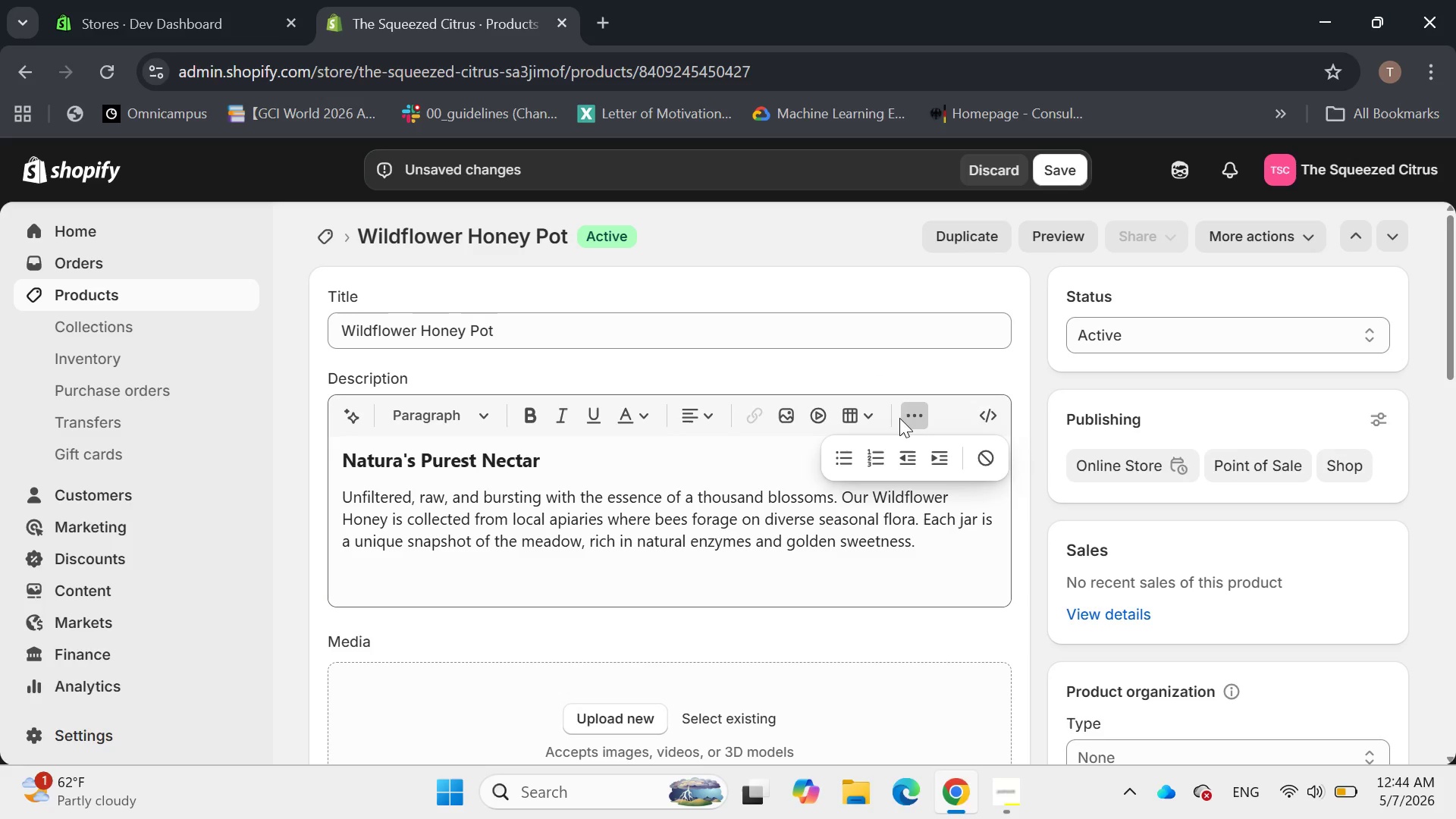 
left_click([849, 461])
 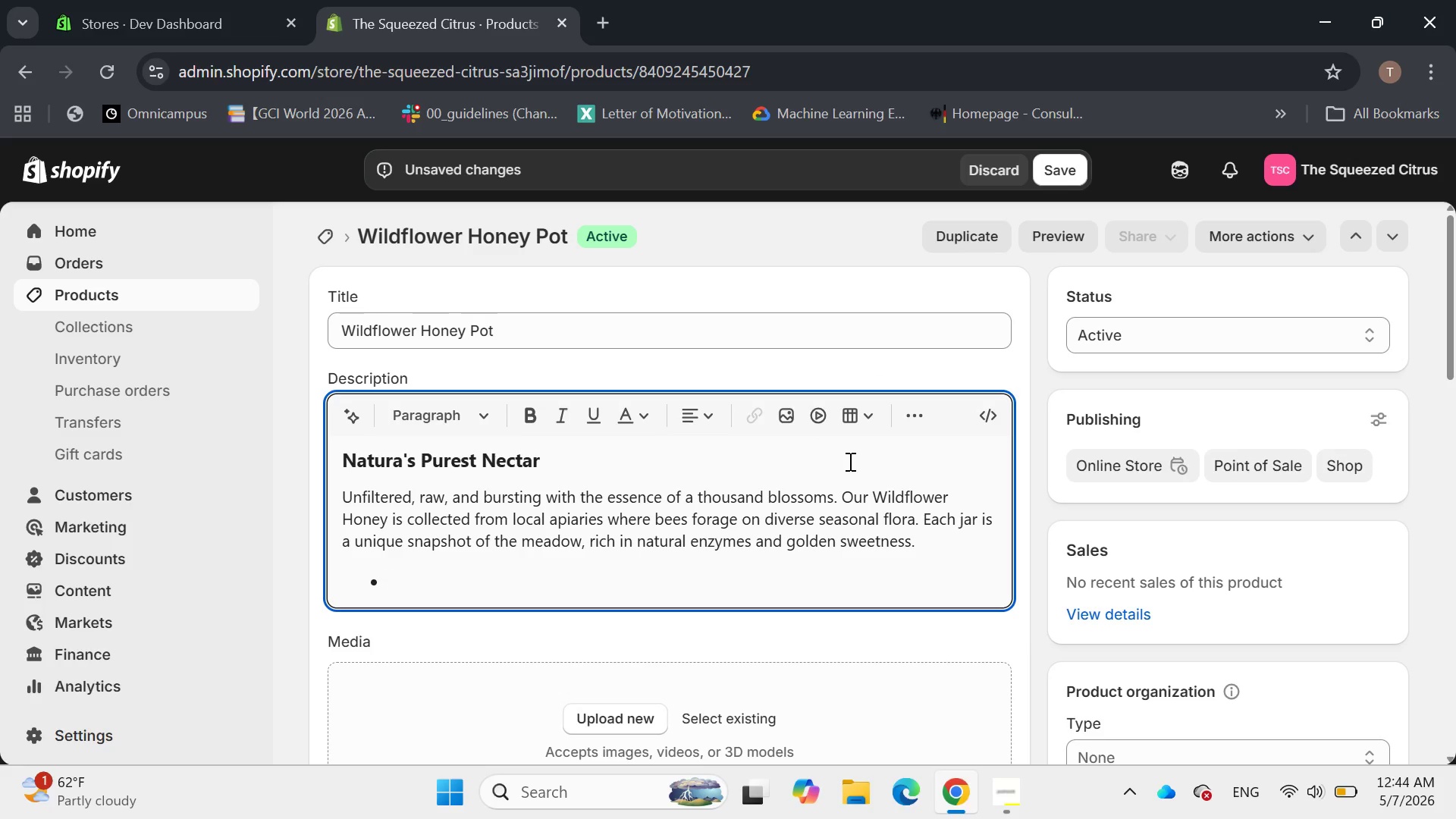 
key(Shift+T)
 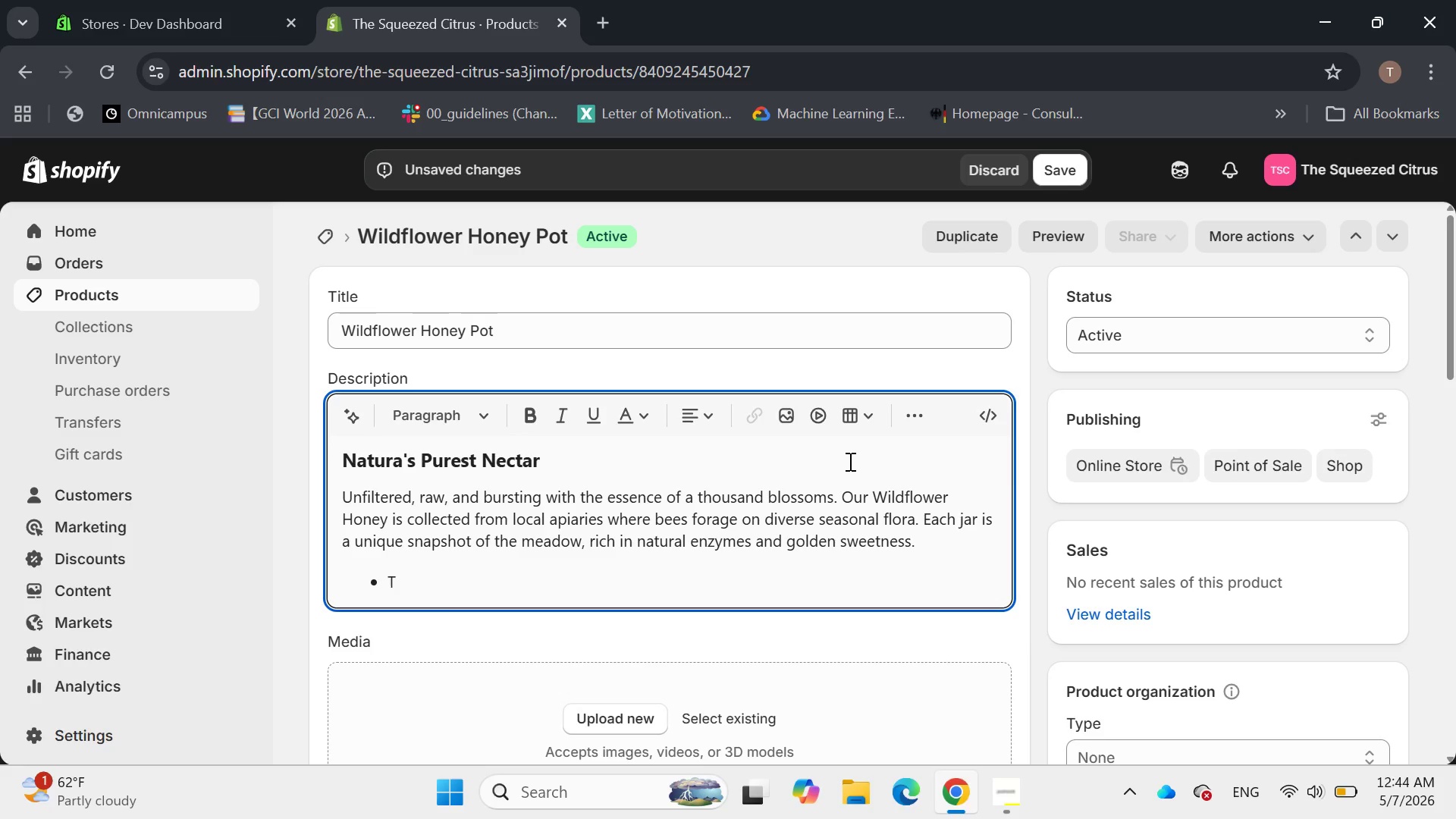 
type(w)
key(Backspace)
type(exture: Thivk )
key(Backspace)
key(Backspace)
key(Backspace)
type(ck )
key(Backspace)
type(, smo)
 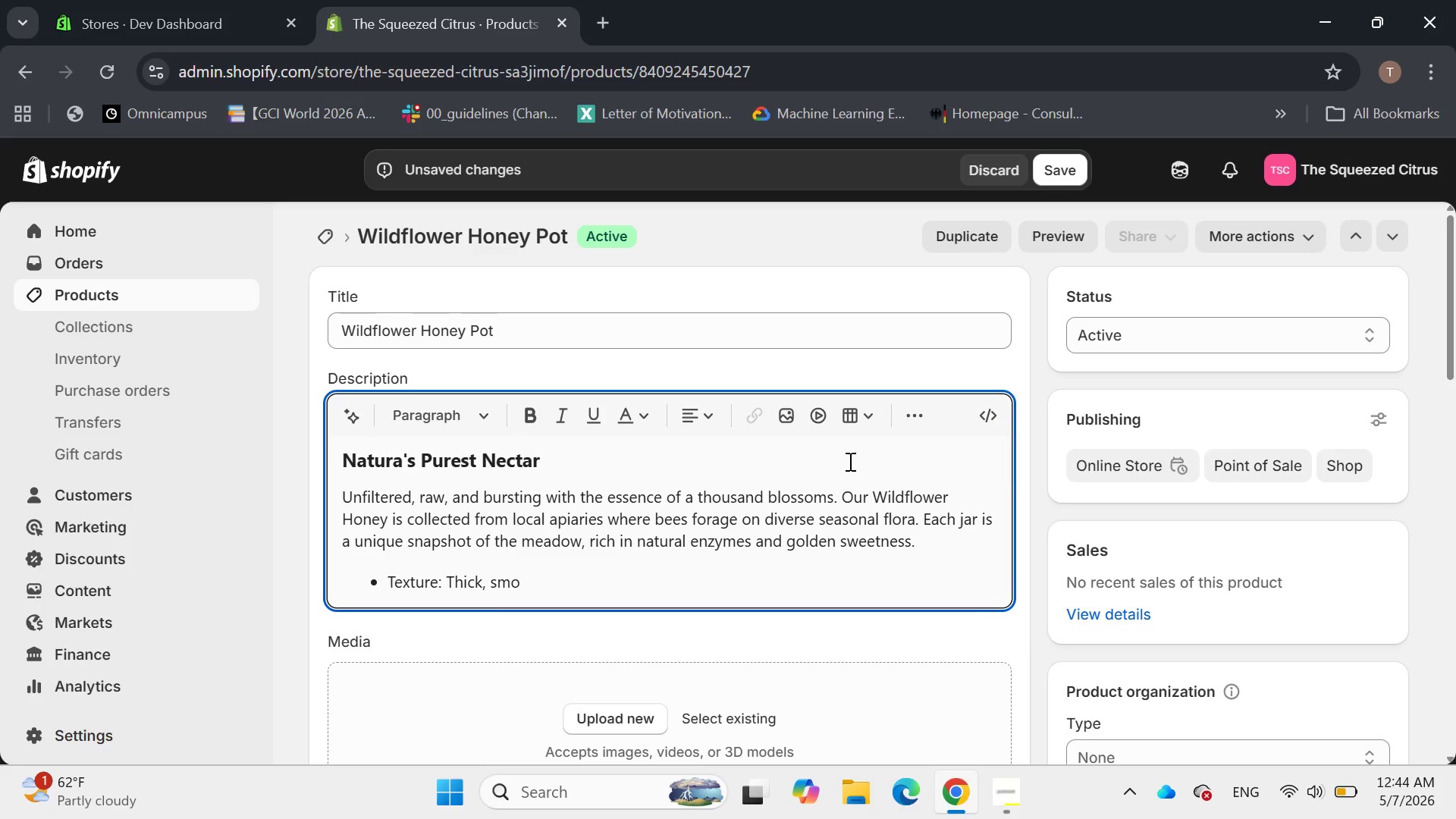 
type(oth, and naturally crystallized over time.)
 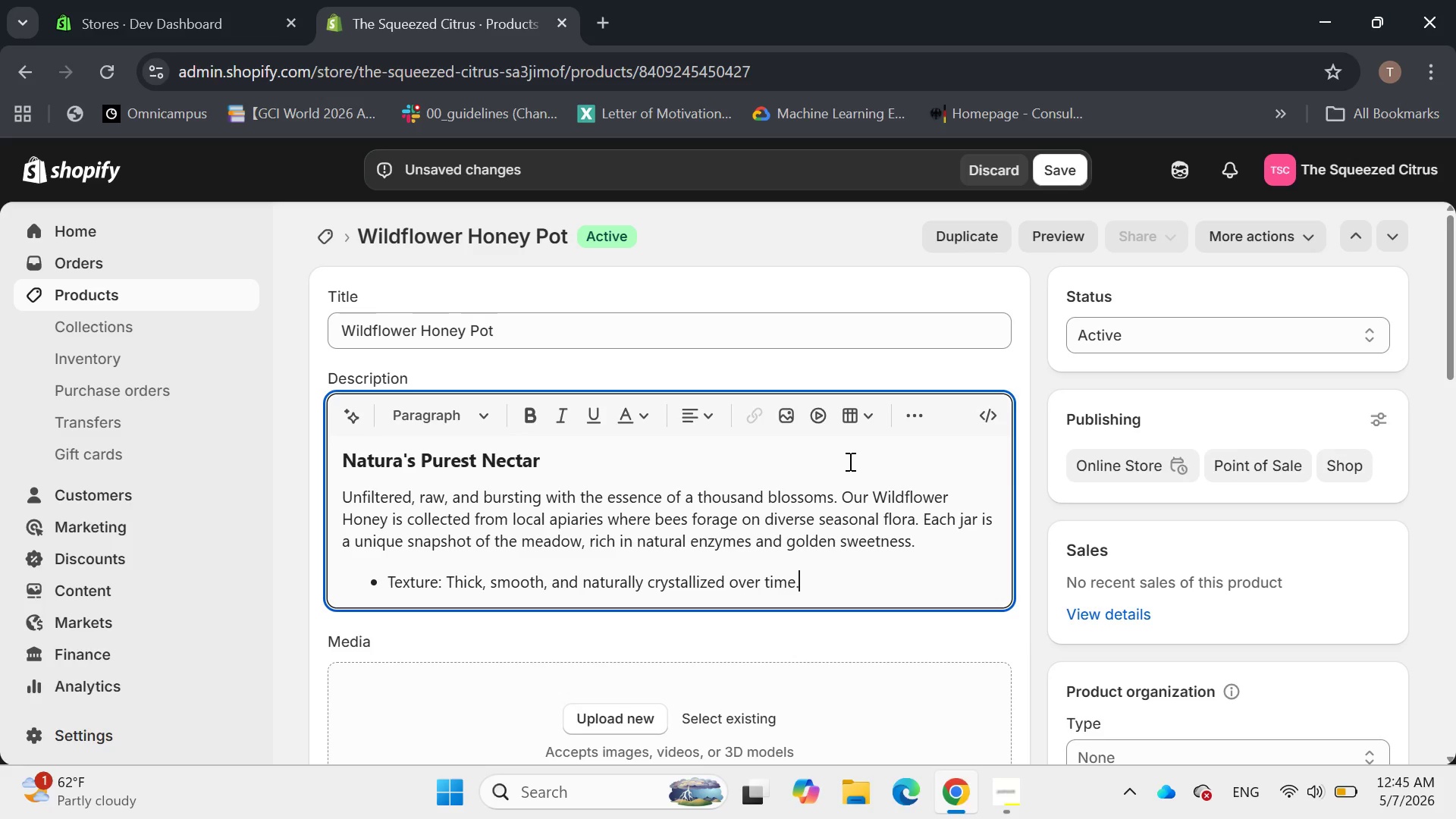 
key(Enter)
 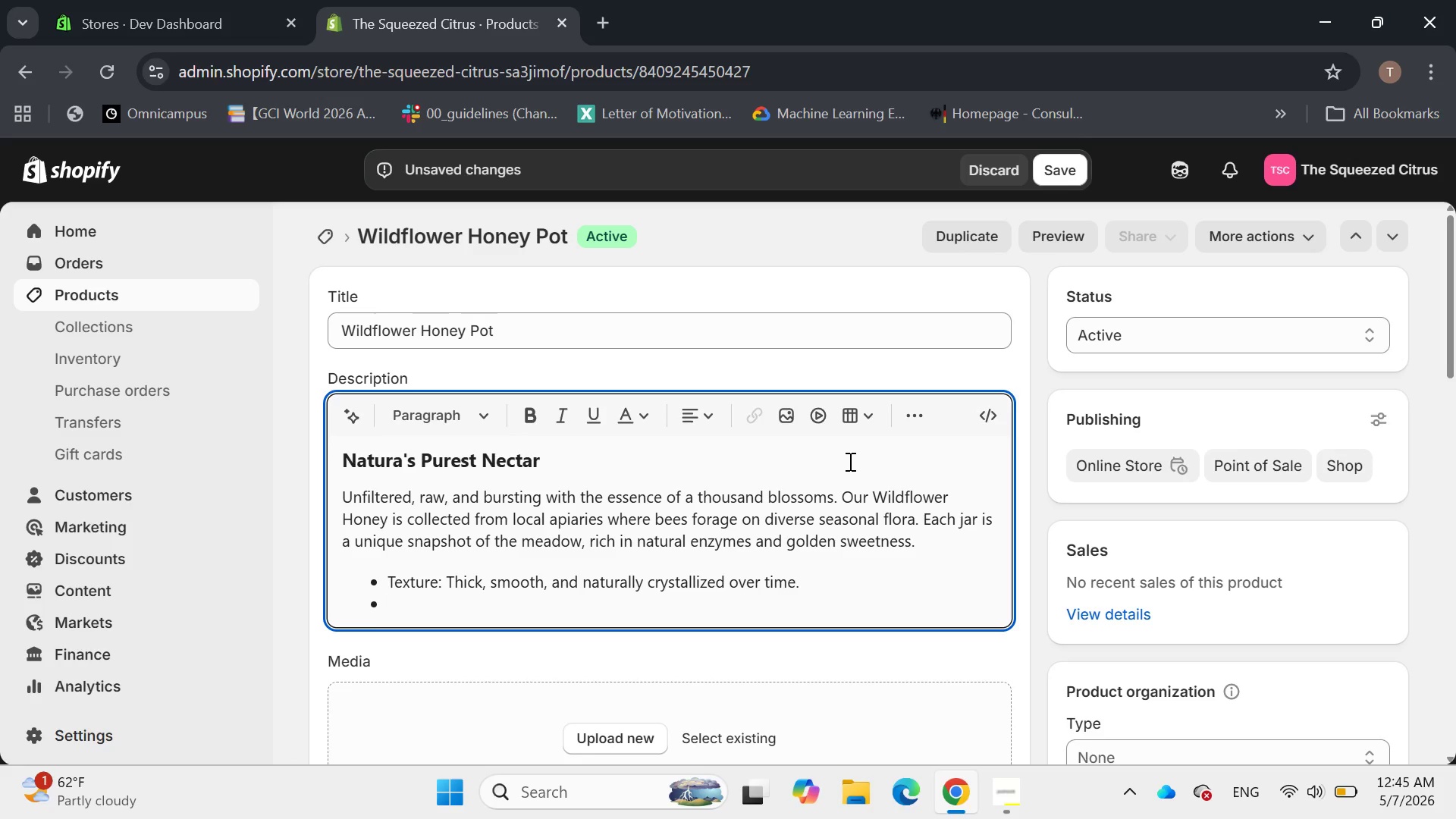 
type(Package)
key(Backspace)
type(ing )
key(Backspace)
type(: )
 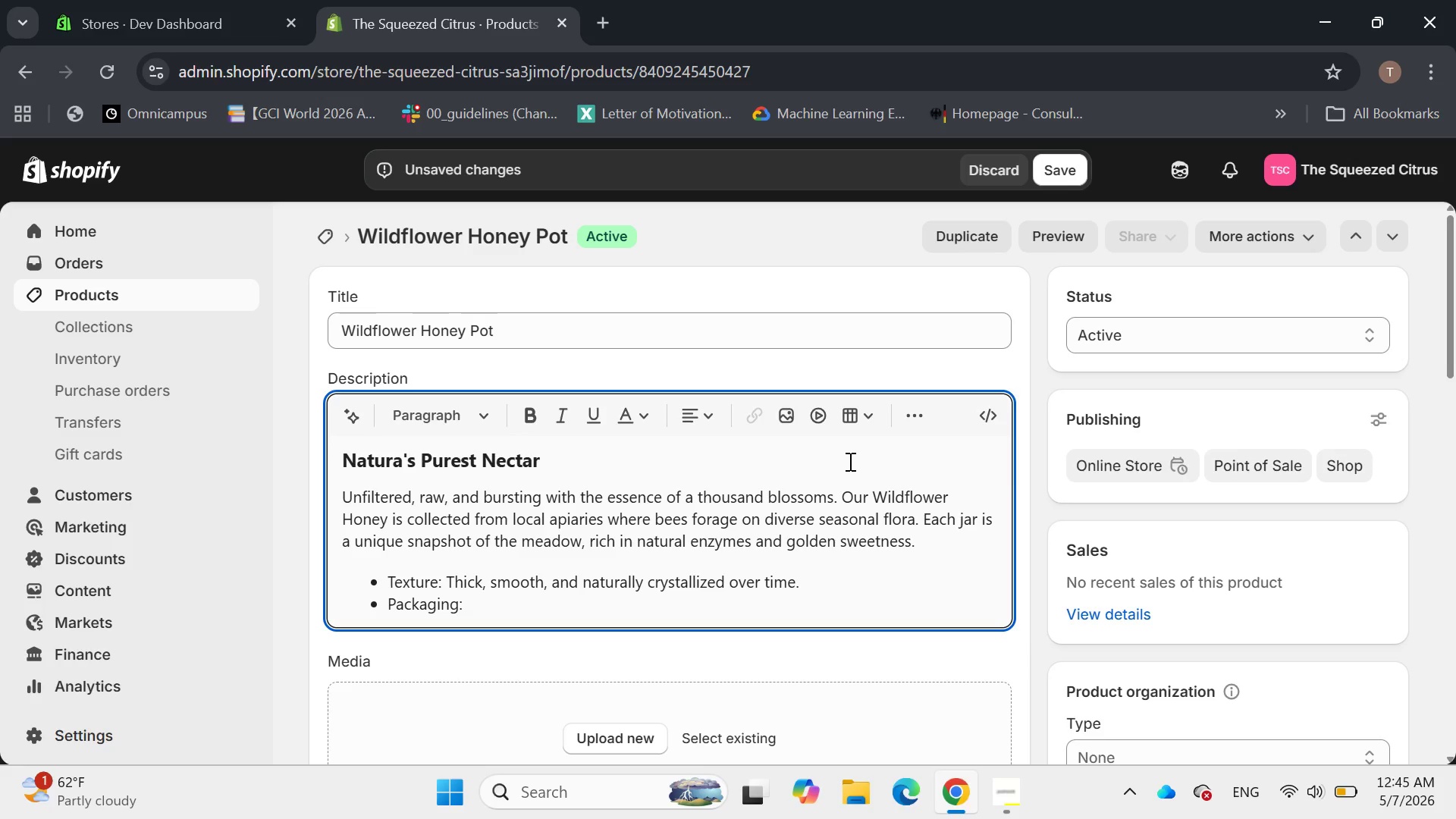 
wait(10.24)
 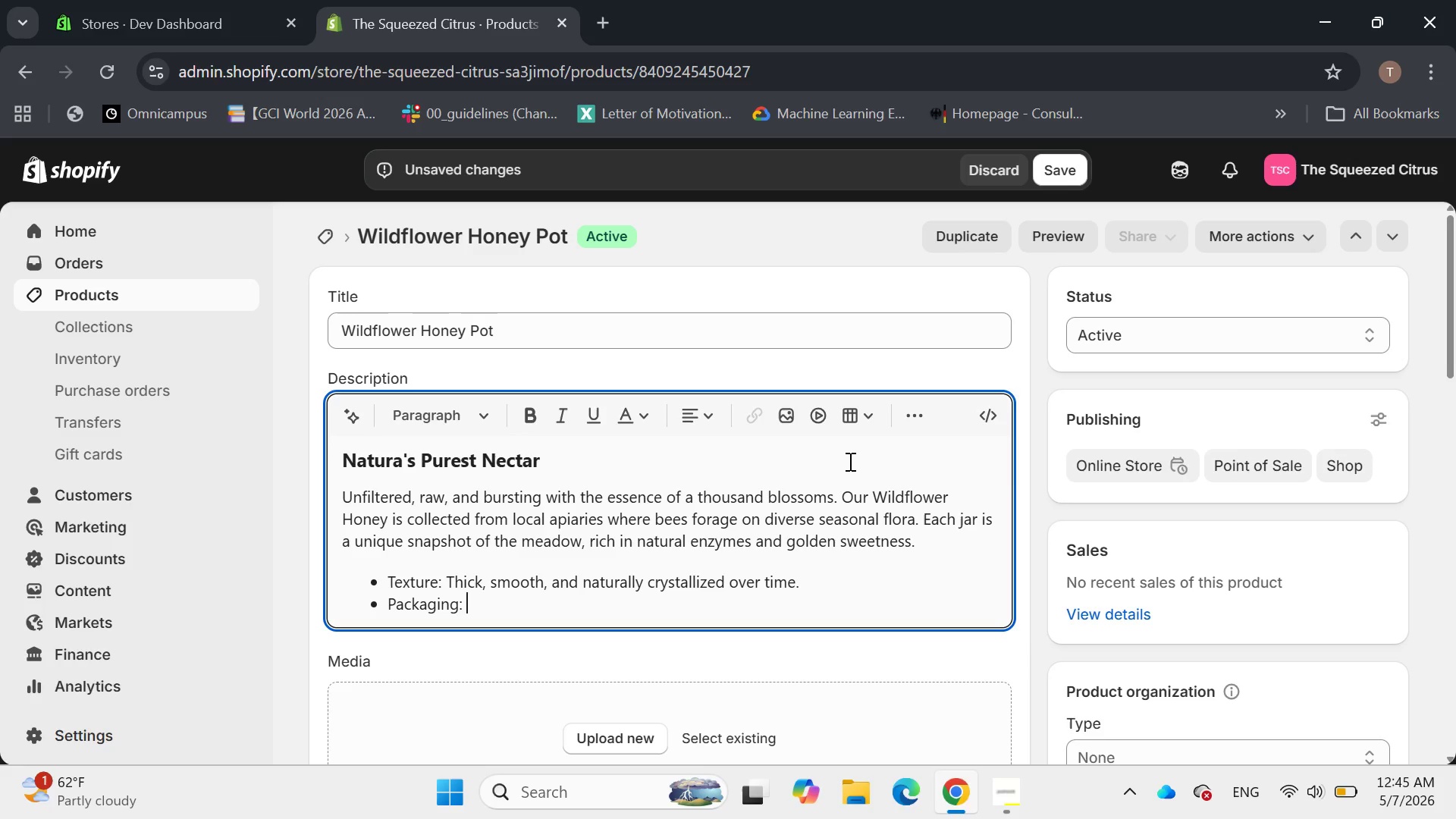 
type(Comes in a collectibel)
key(Backspace)
key(Backspace)
type(le, reusable glass jar. )
 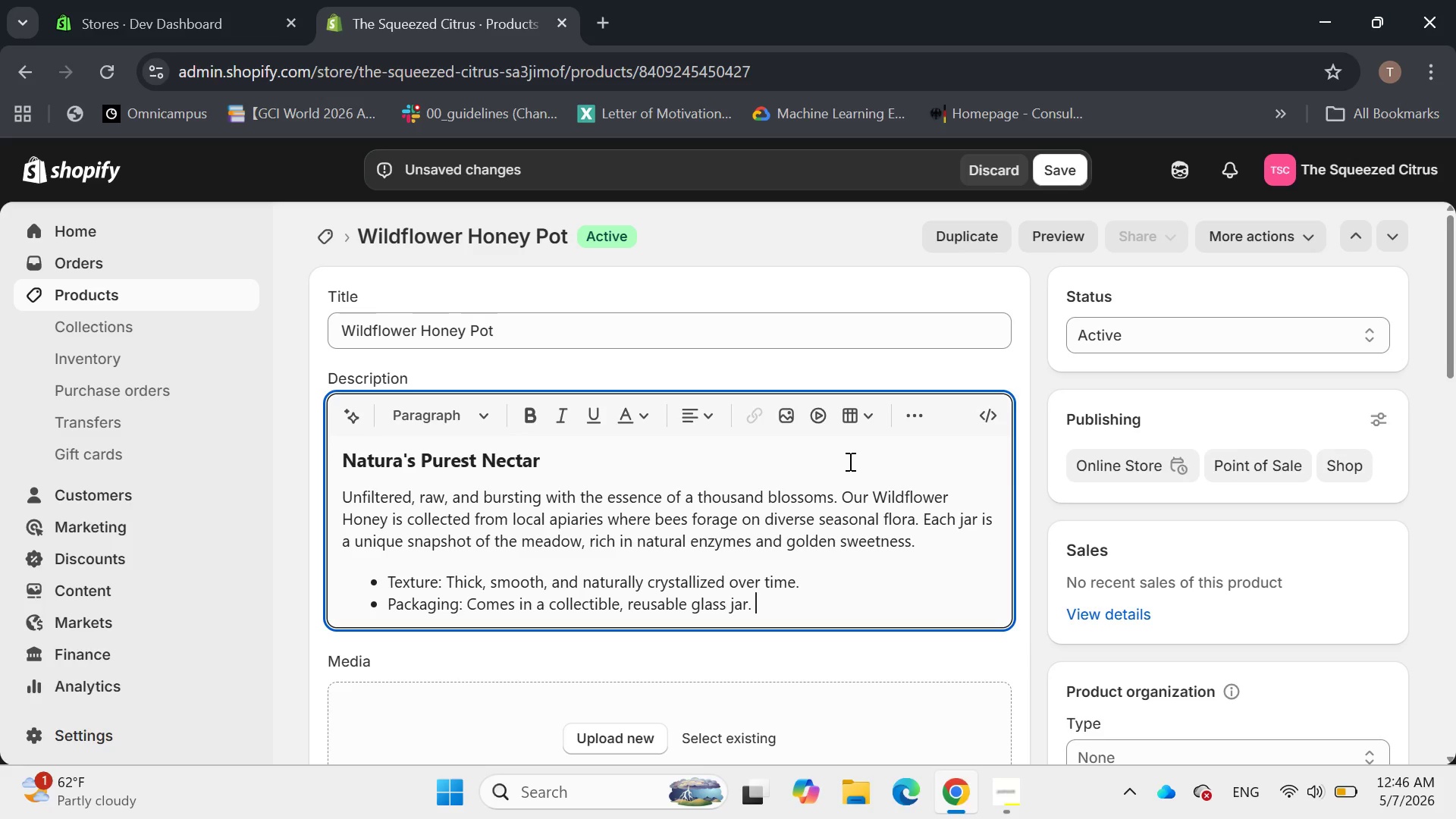 
wait(7.12)
 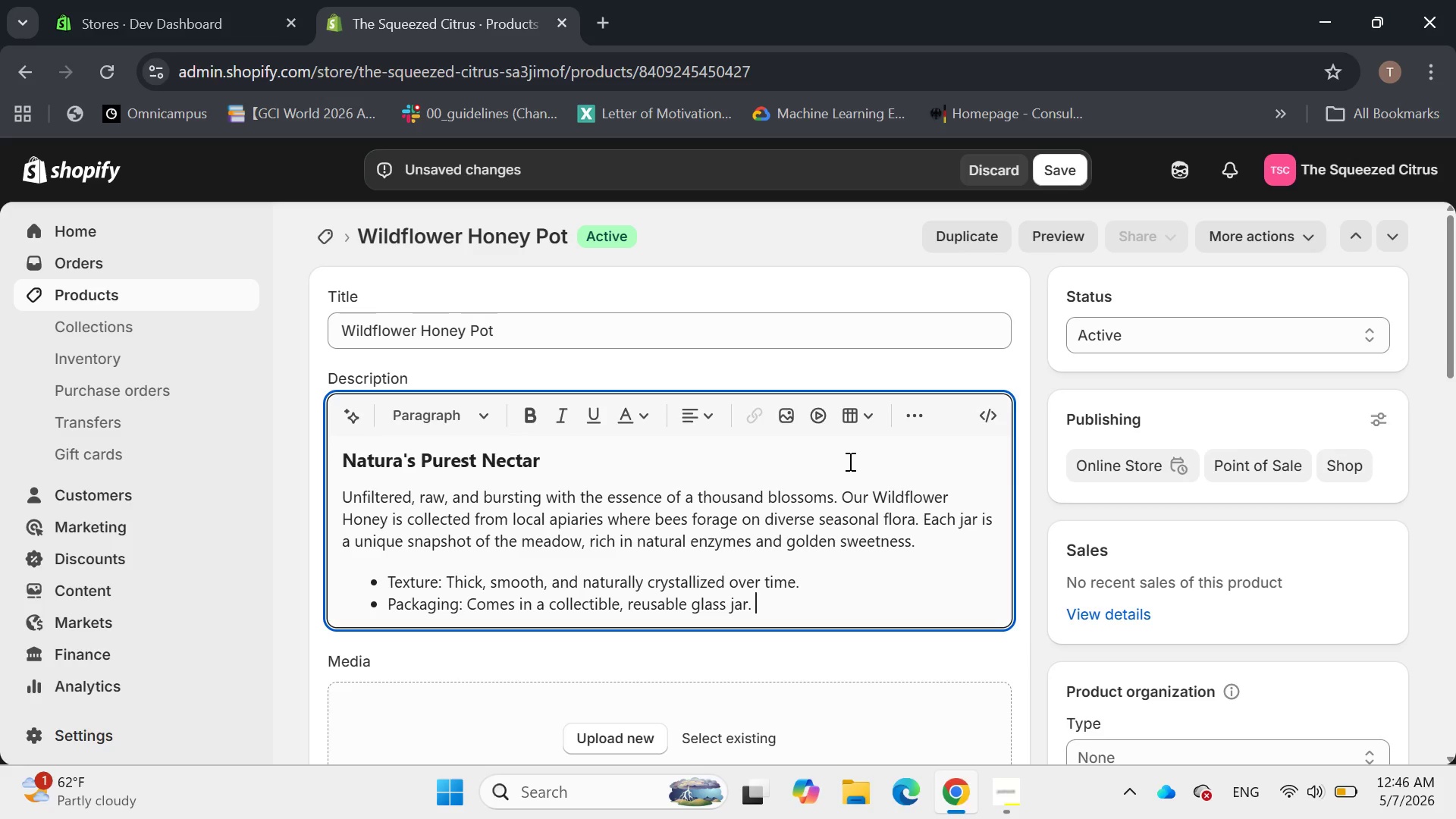 
key(Enter)
 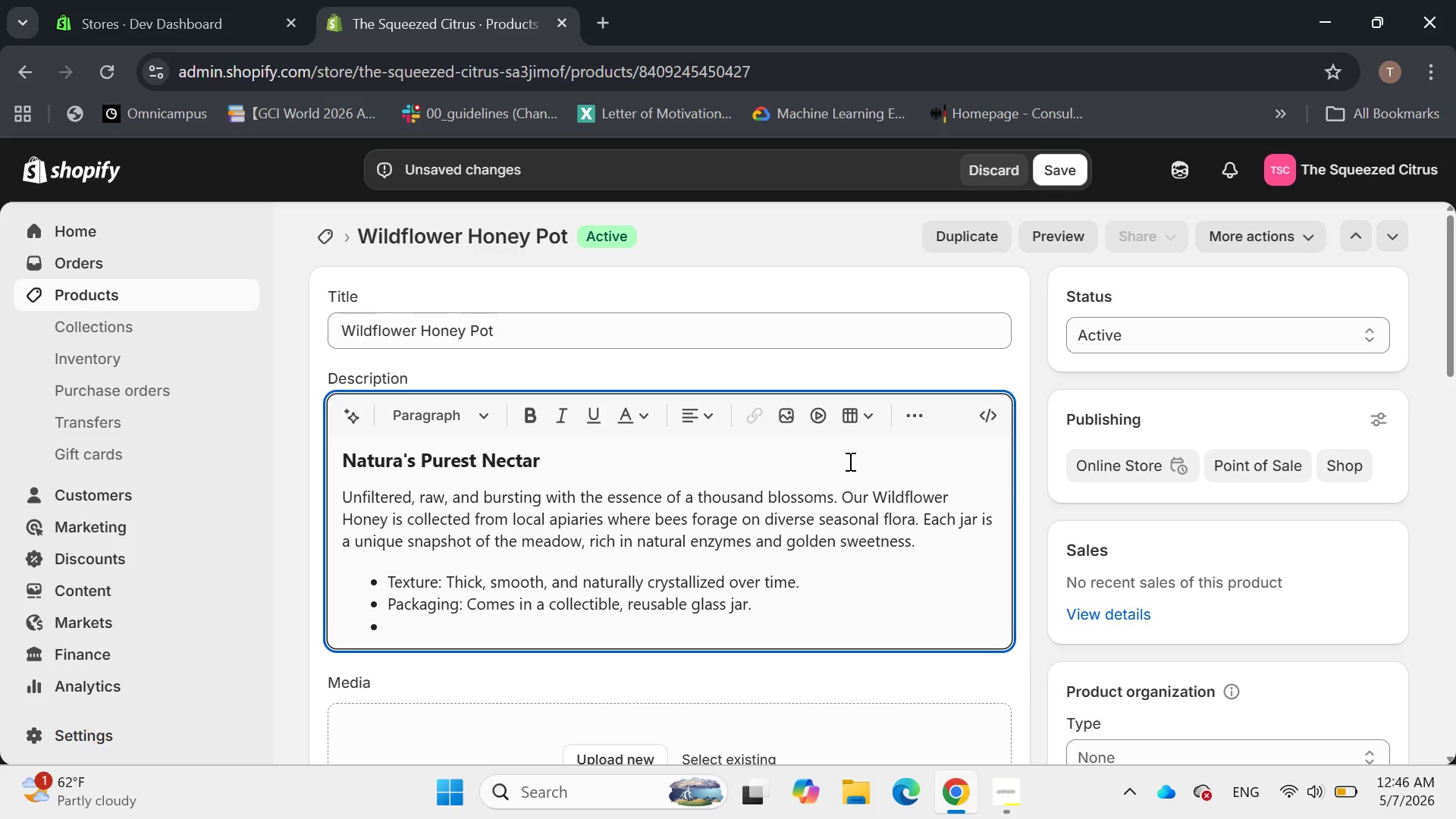 
type(Benefit )
key(Backspace)
type(: )
 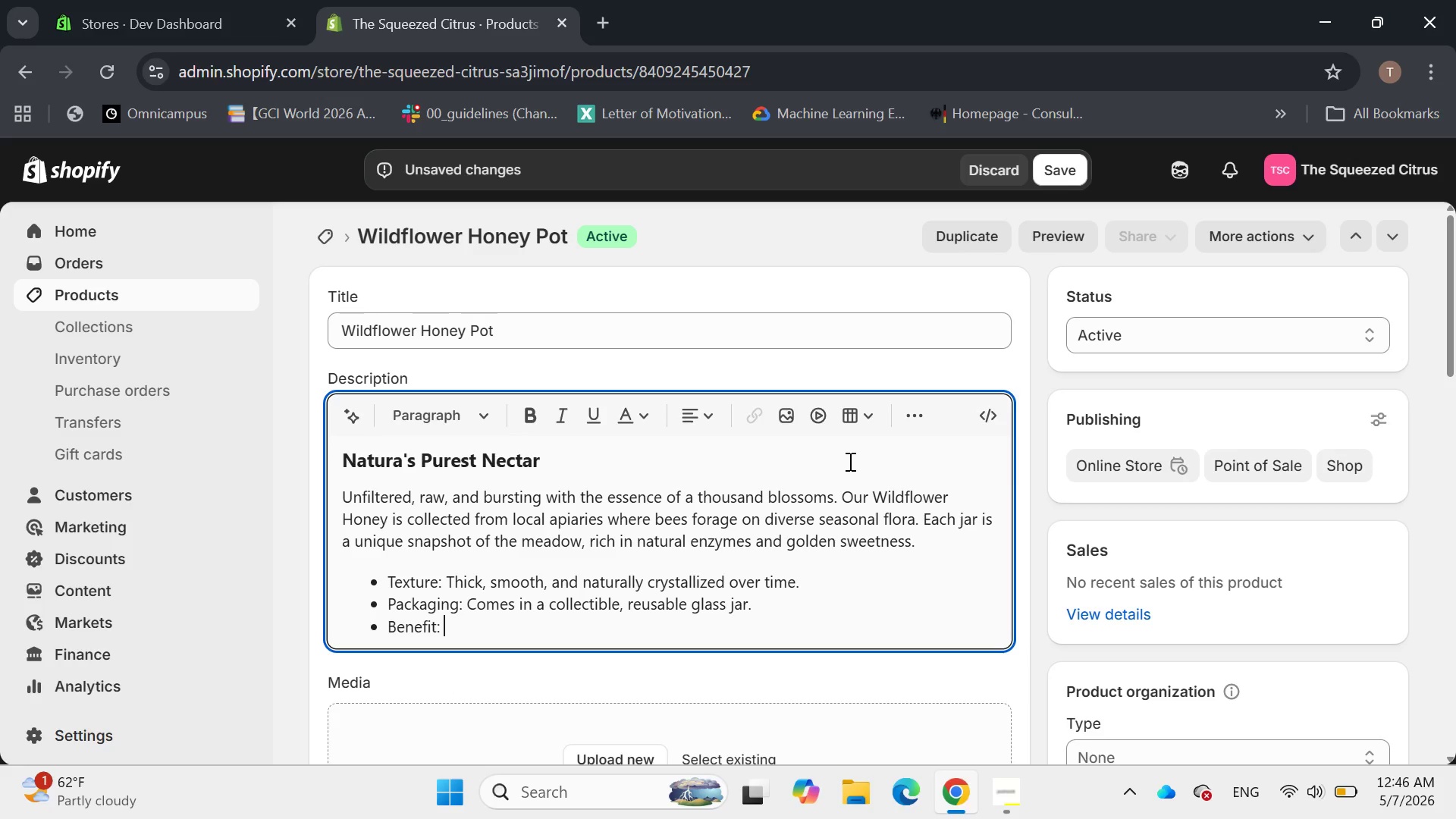 
wait(6.09)
 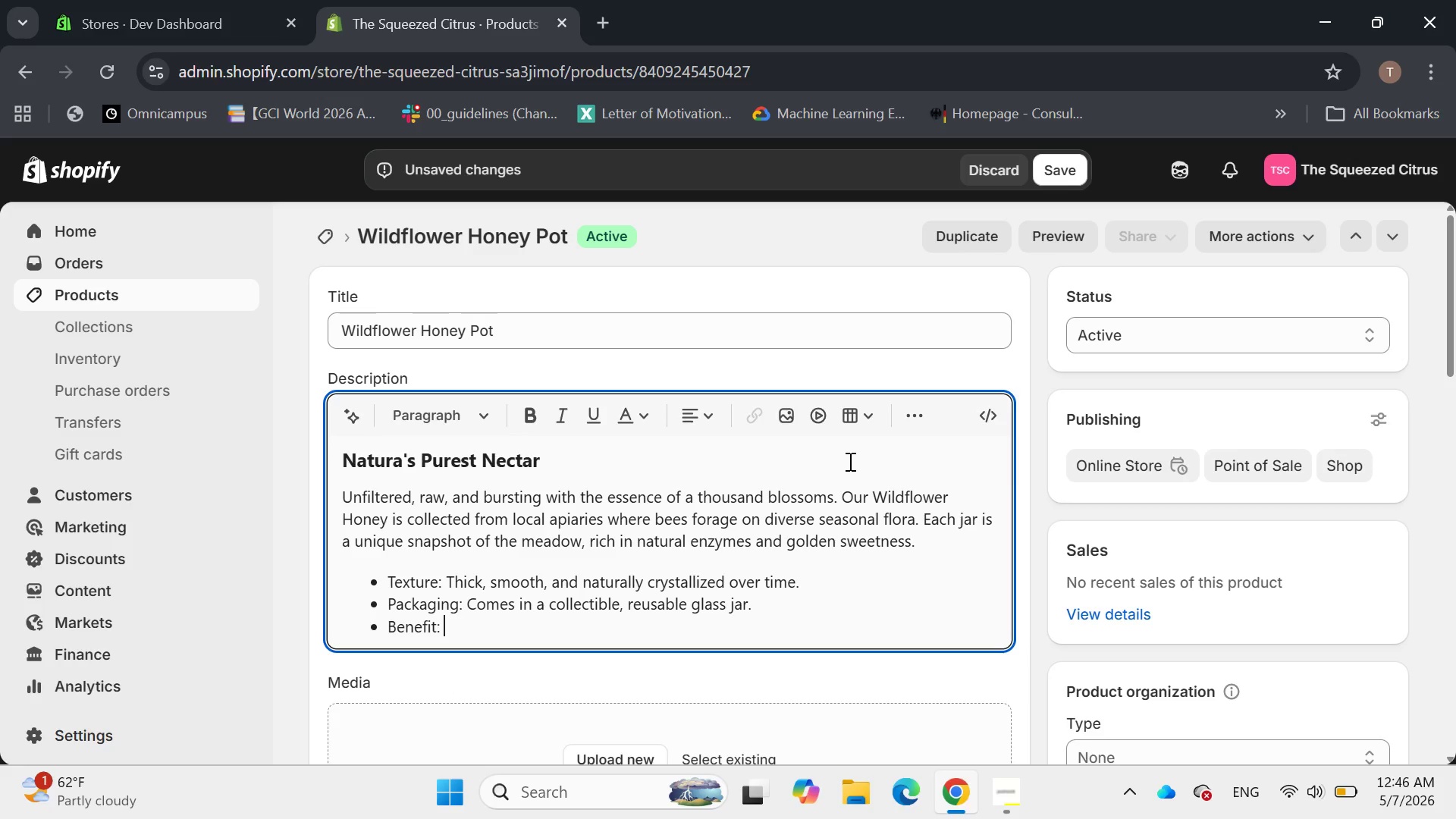 
type(Raw and unfiltered to preserv)
 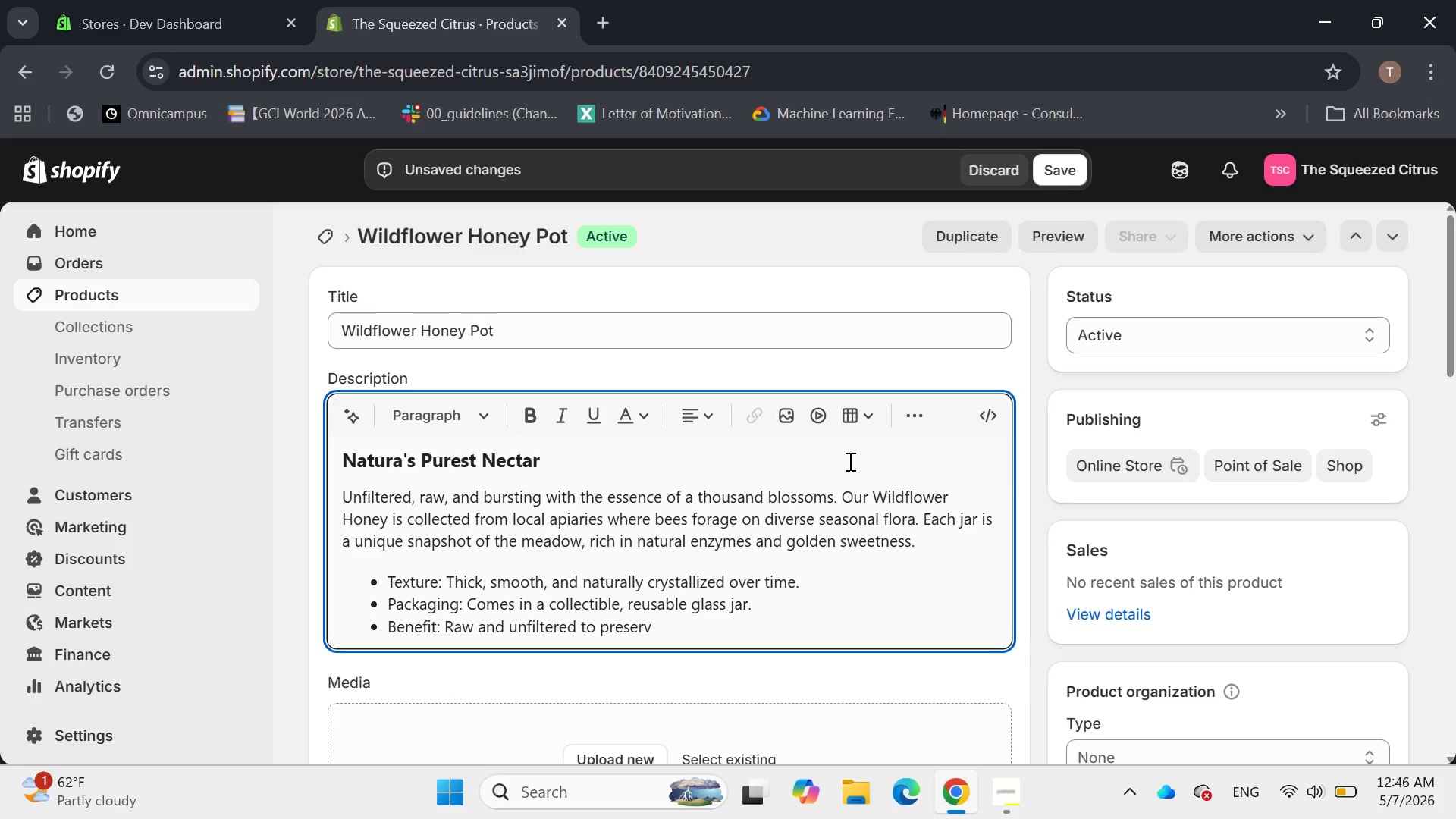 
type(e natural pollen and )
 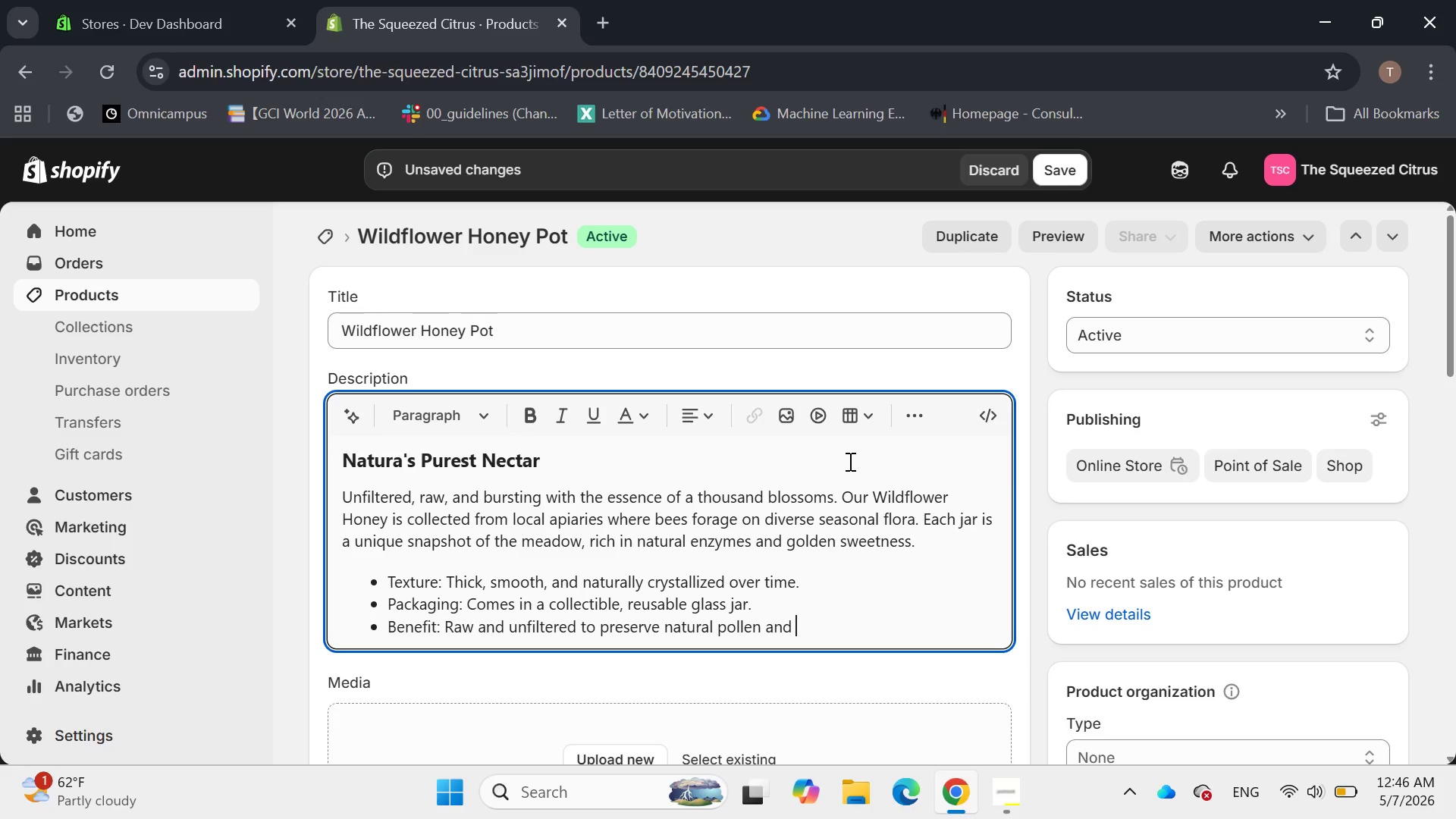 
wait(9.38)
 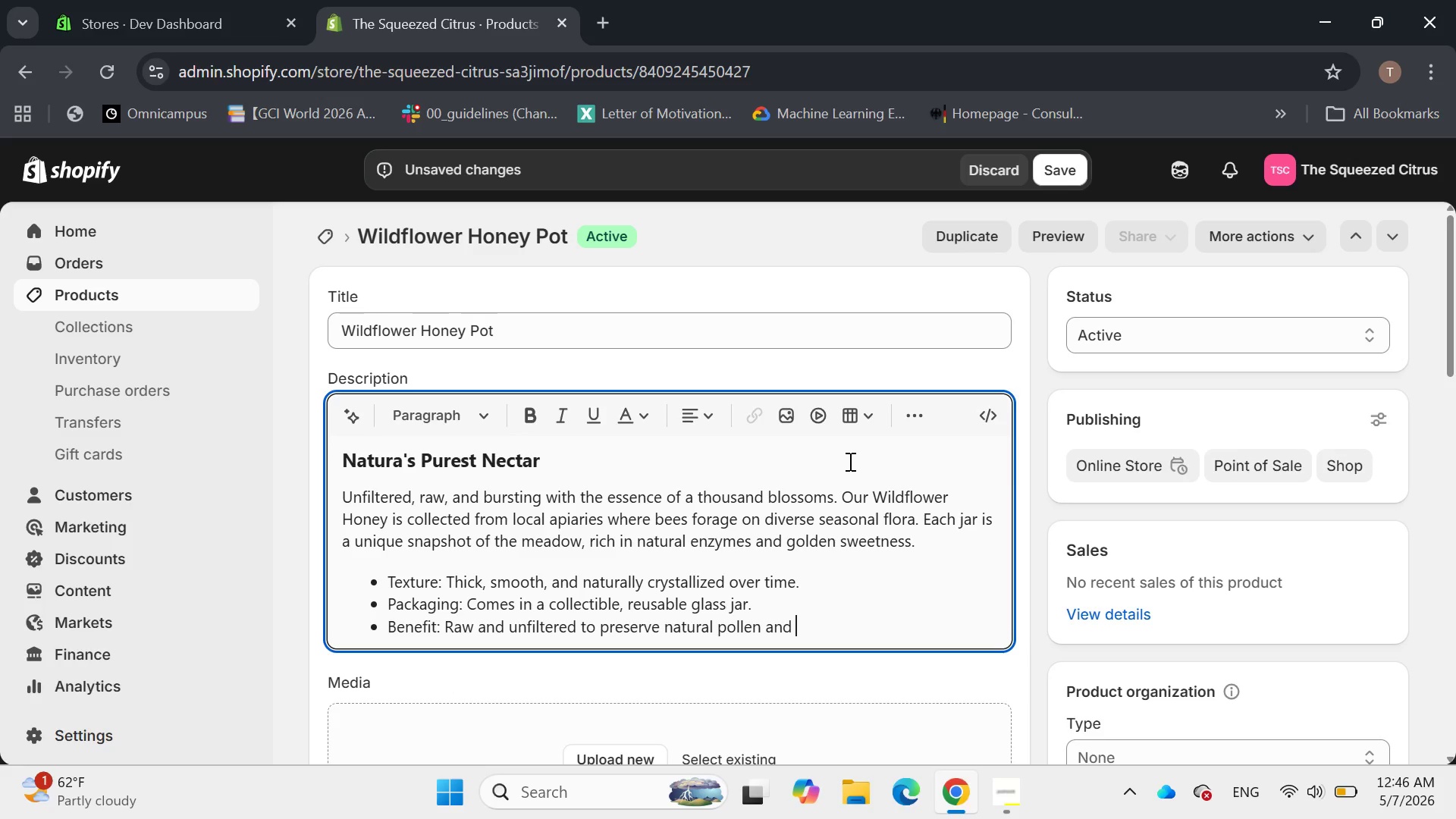 
type(antioxidants.)
 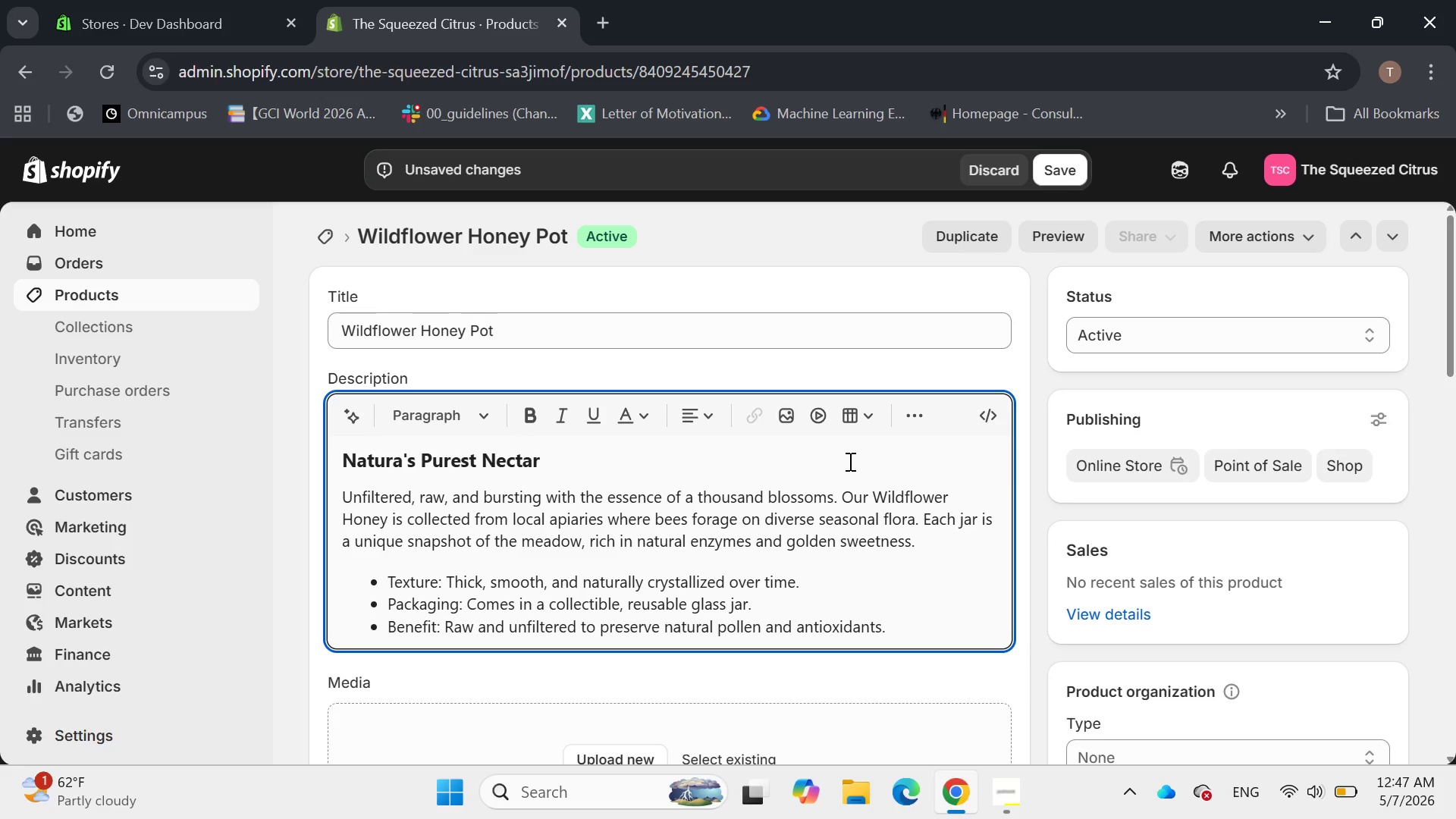 
key(Enter)
 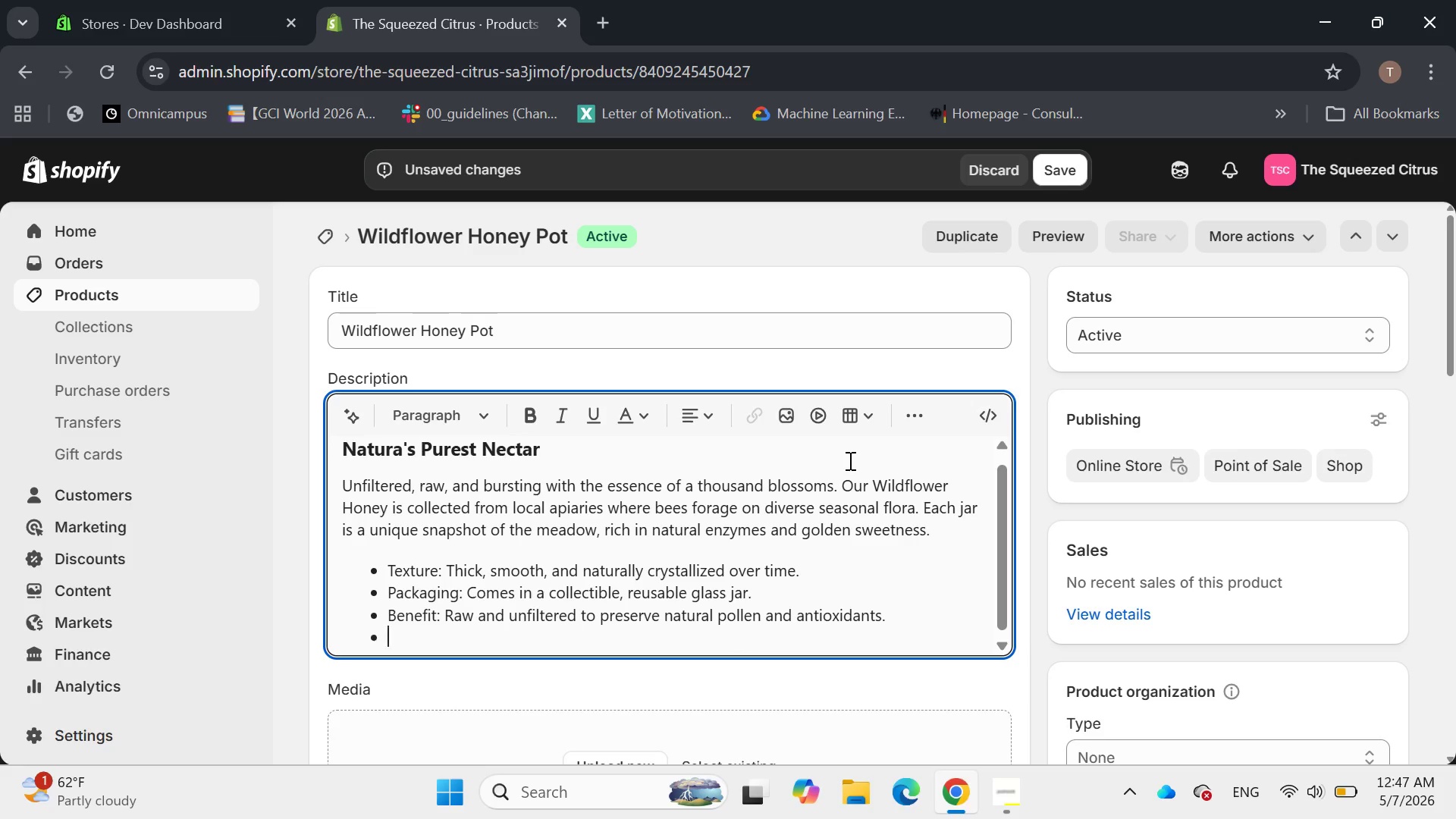 
key(Backspace)
 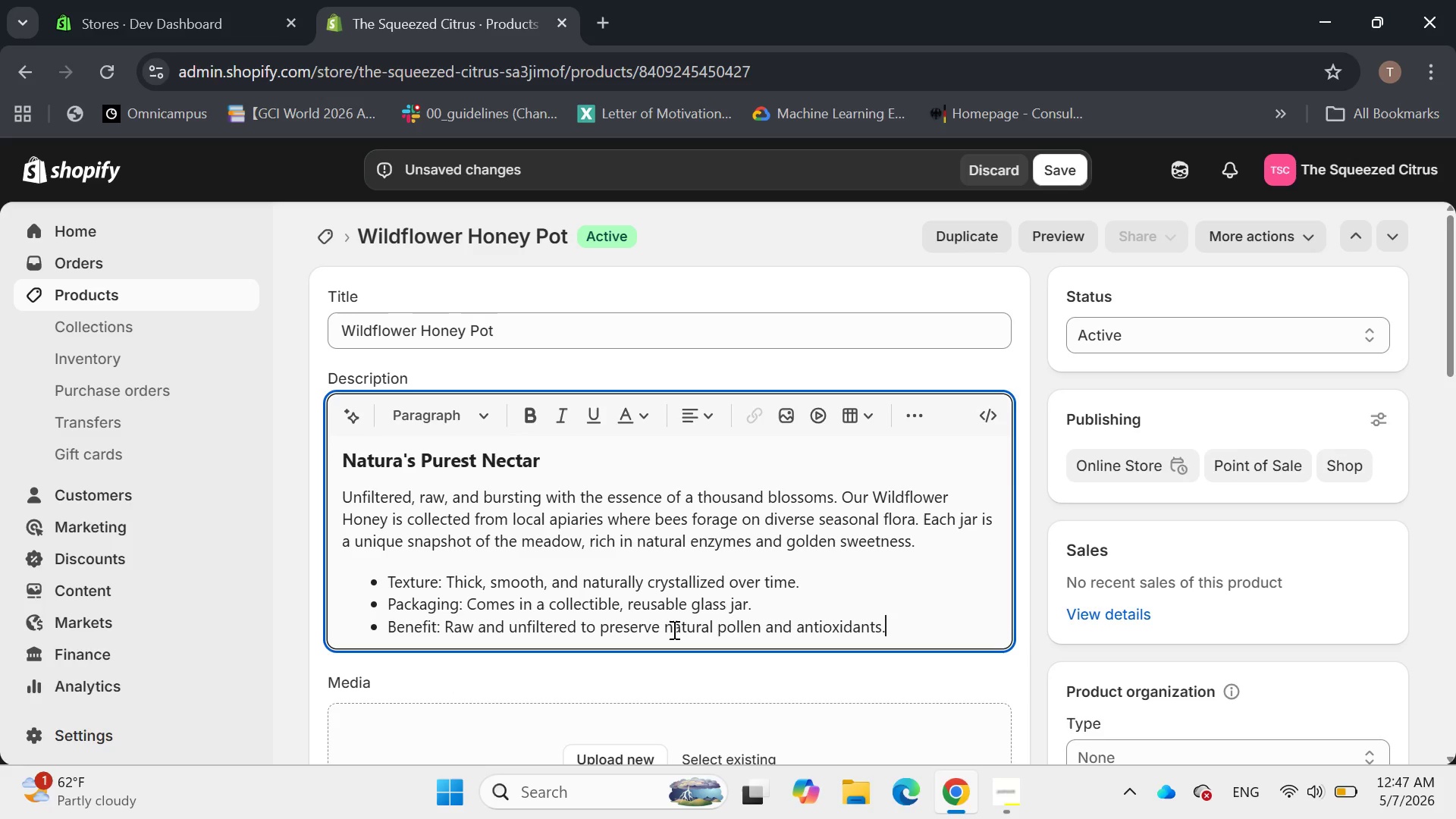 
wait(12.39)
 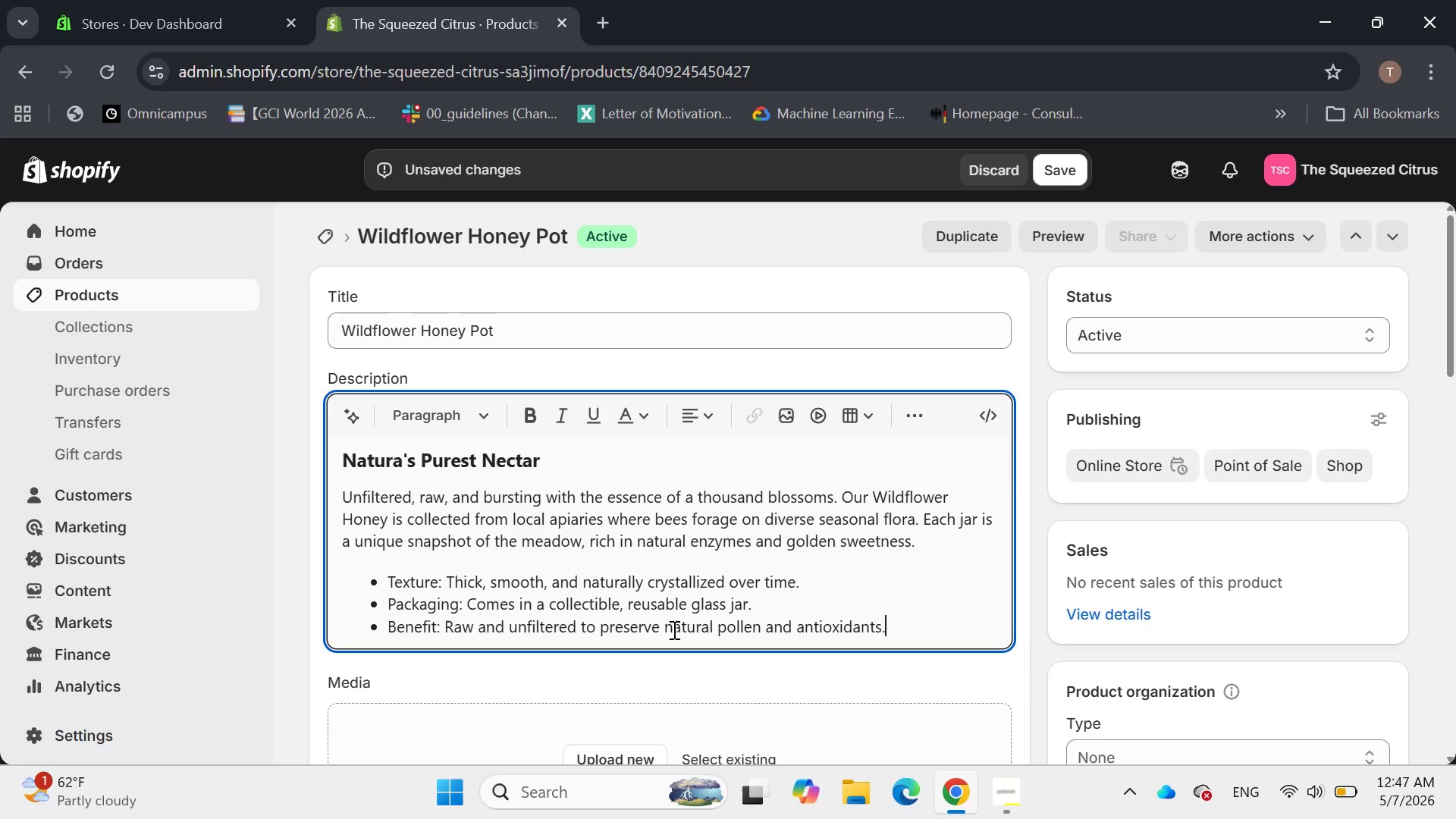 
left_click_drag(start_coordinate=[441, 624], to_coordinate=[385, 628])
 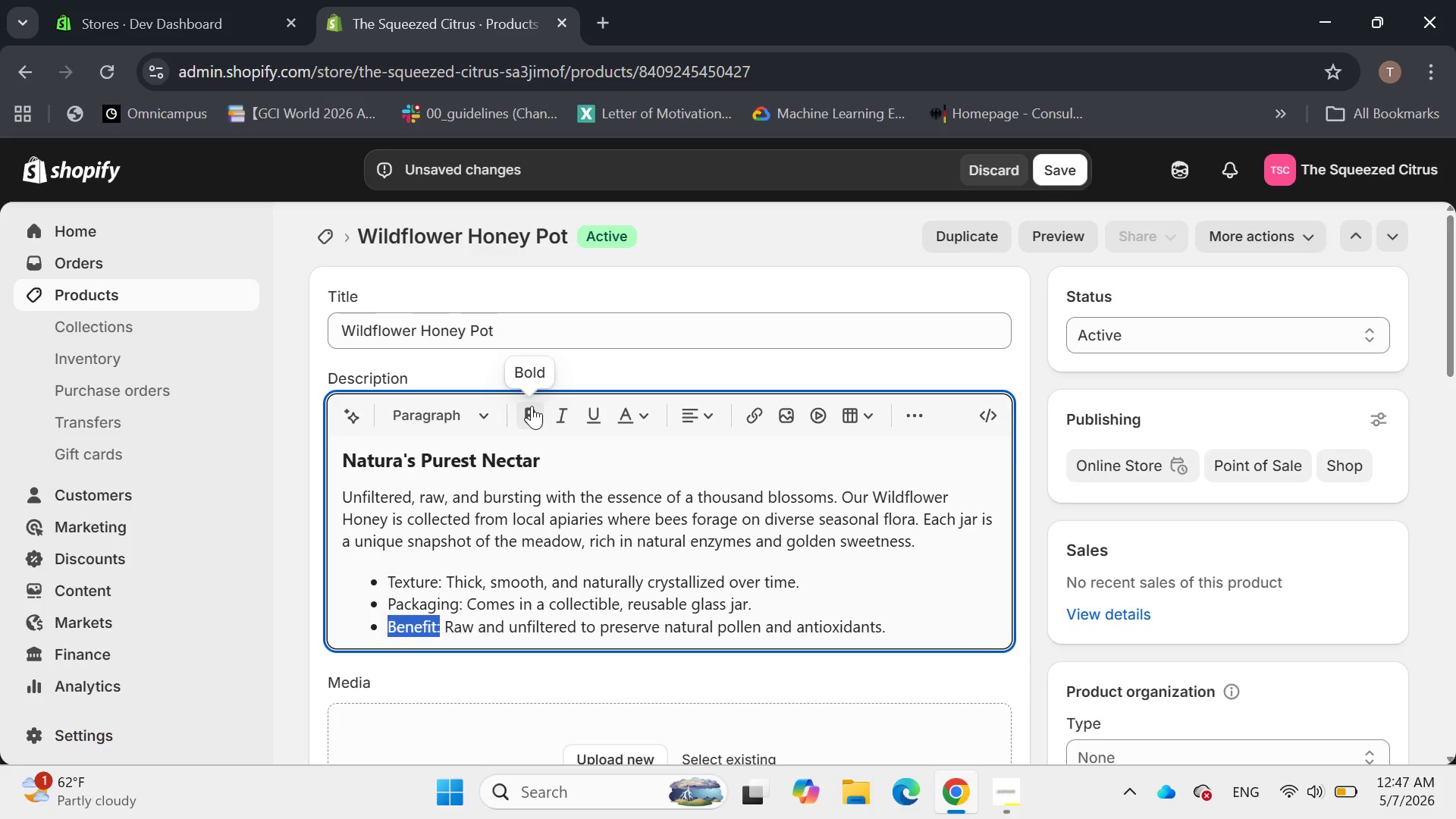 
left_click([532, 406])
 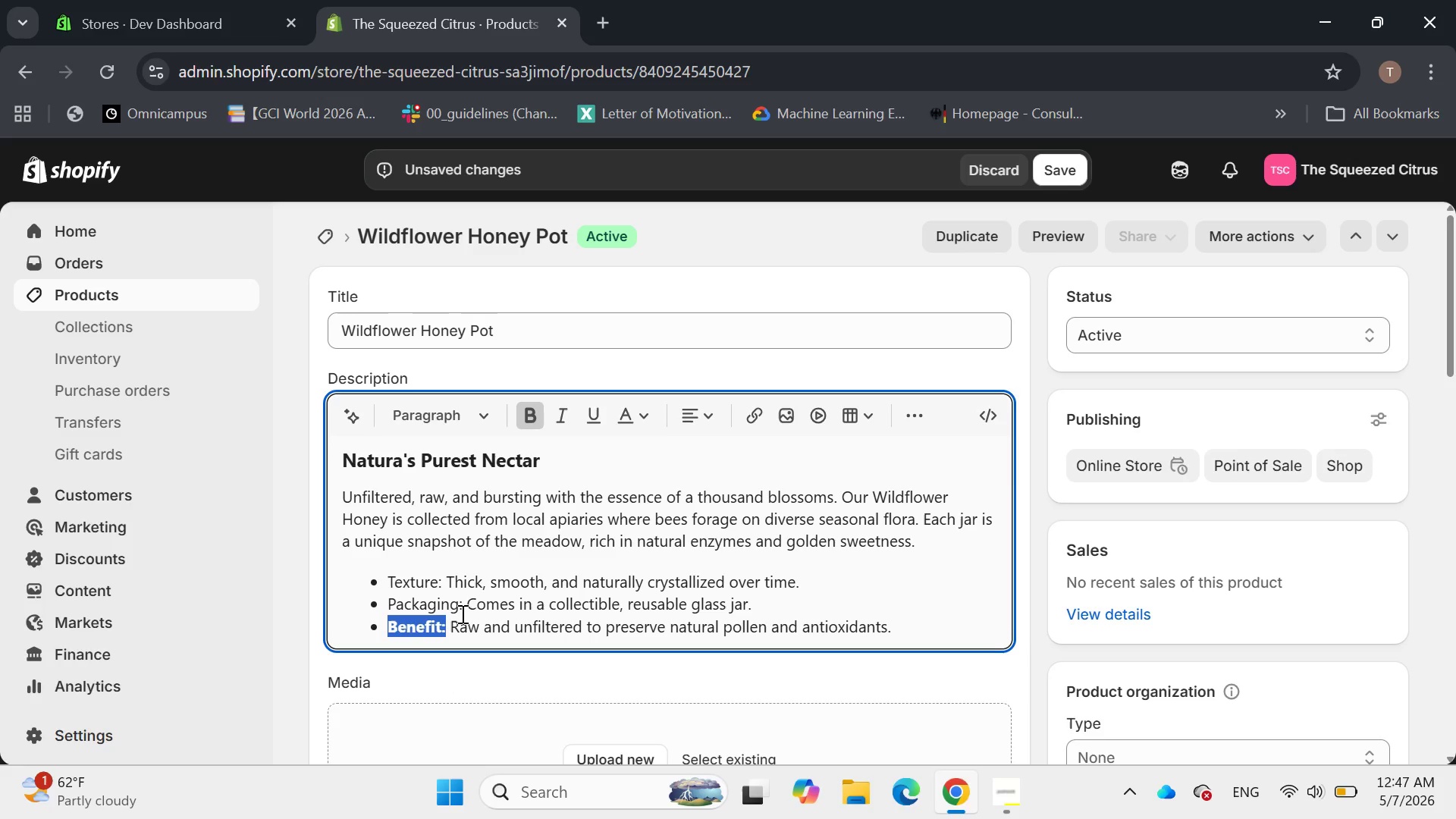 
left_click_drag(start_coordinate=[464, 608], to_coordinate=[388, 600])
 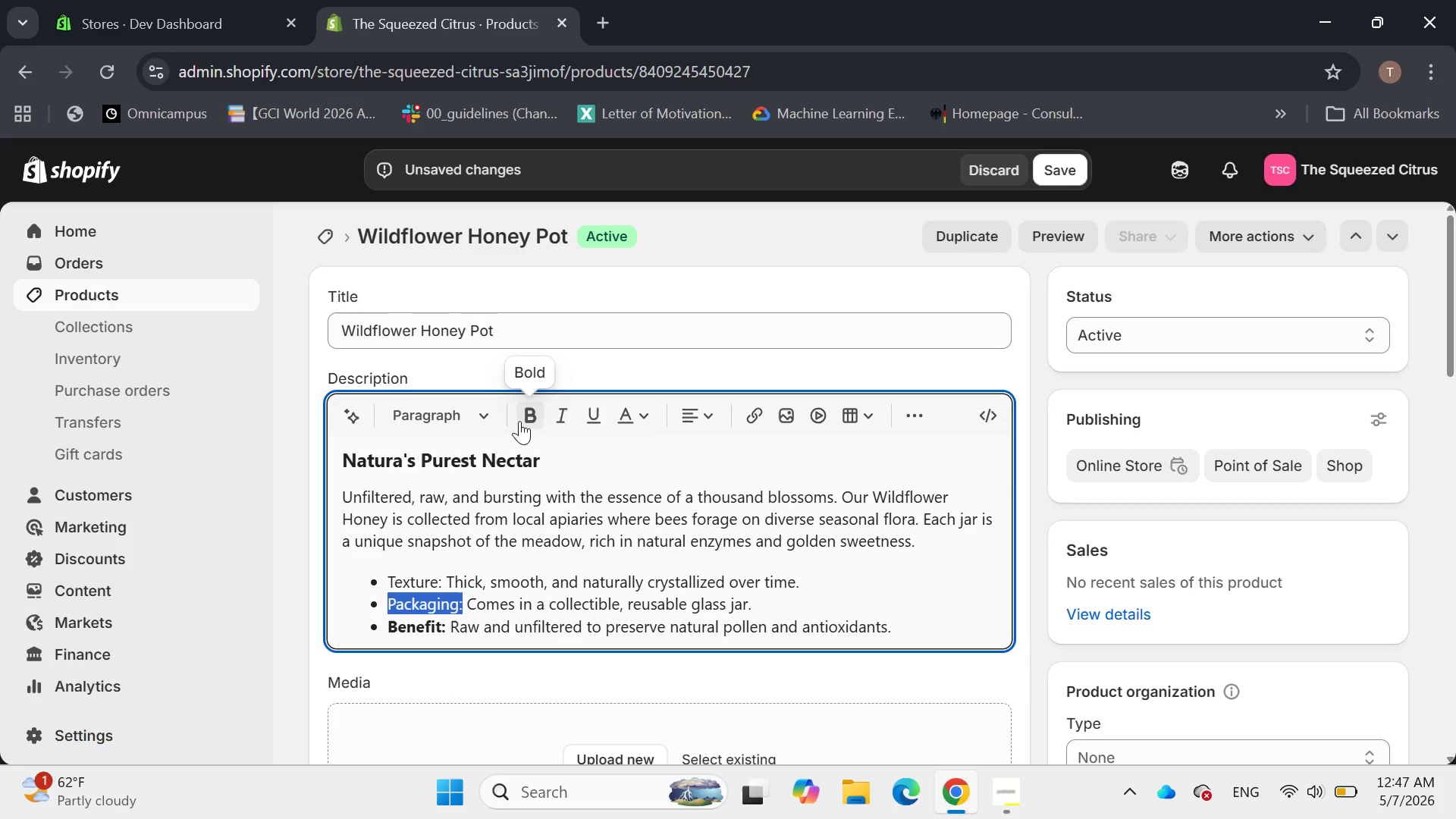 
left_click([522, 419])
 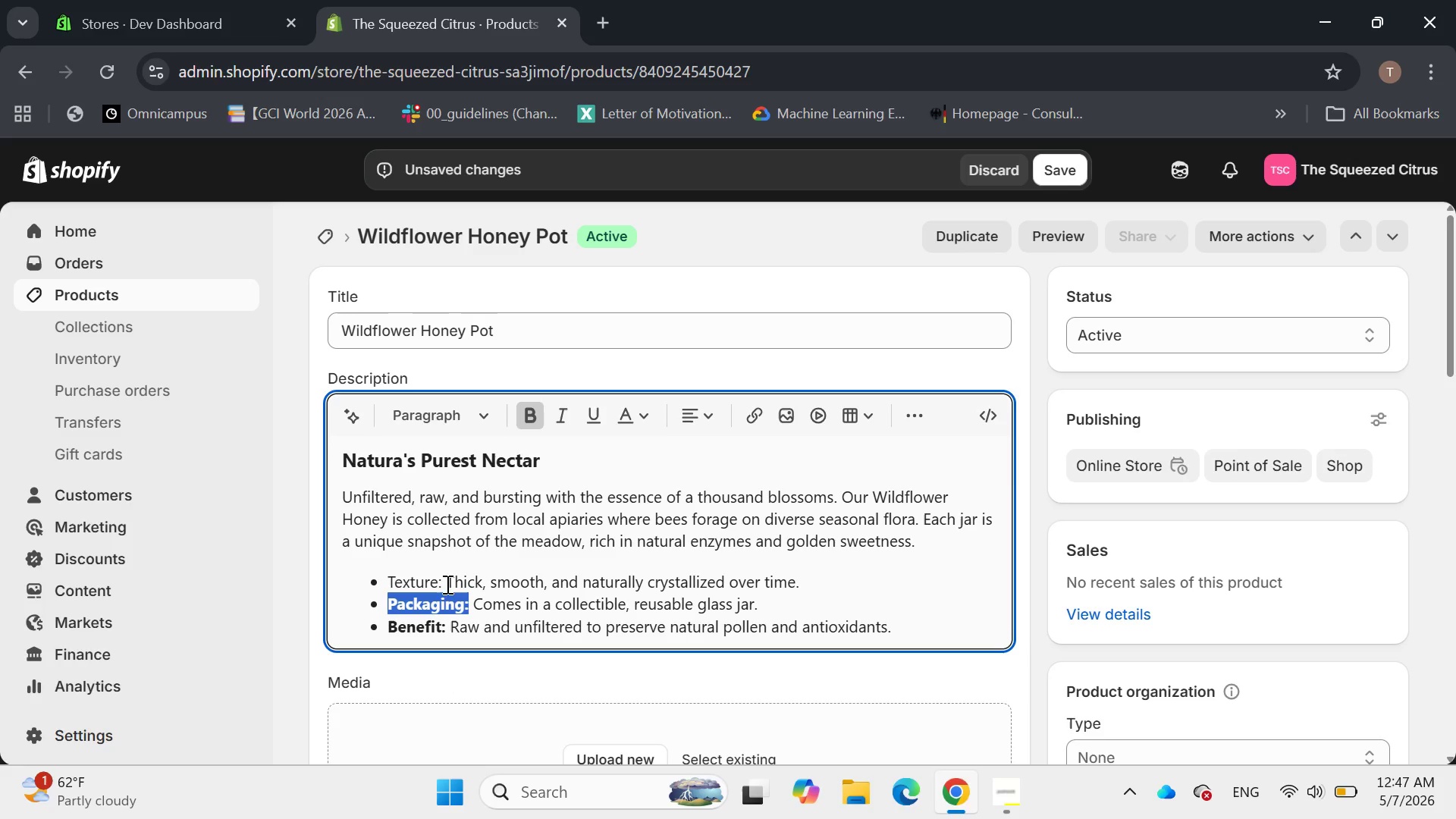 
left_click_drag(start_coordinate=[445, 579], to_coordinate=[388, 583])
 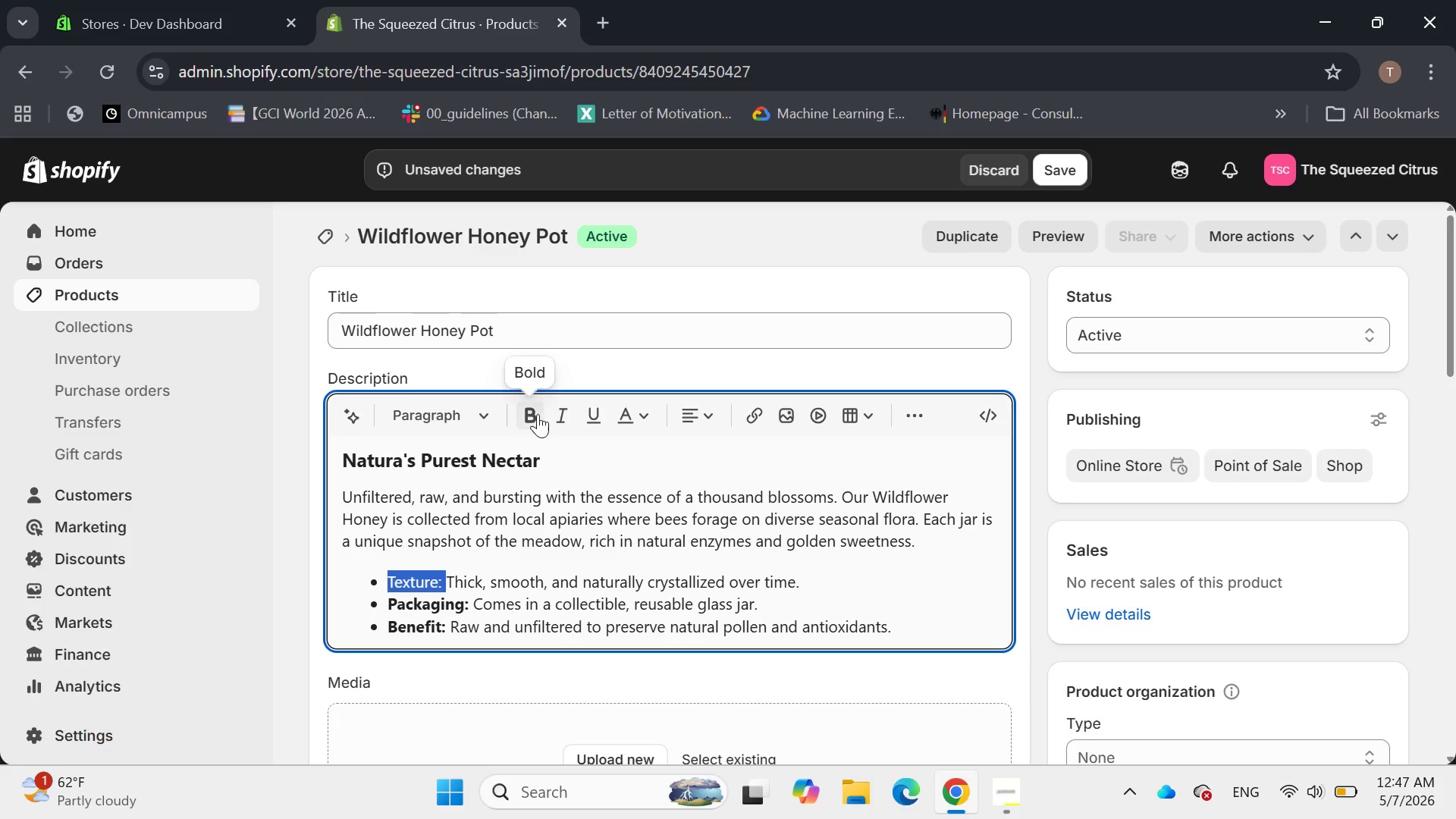 
left_click([532, 409])
 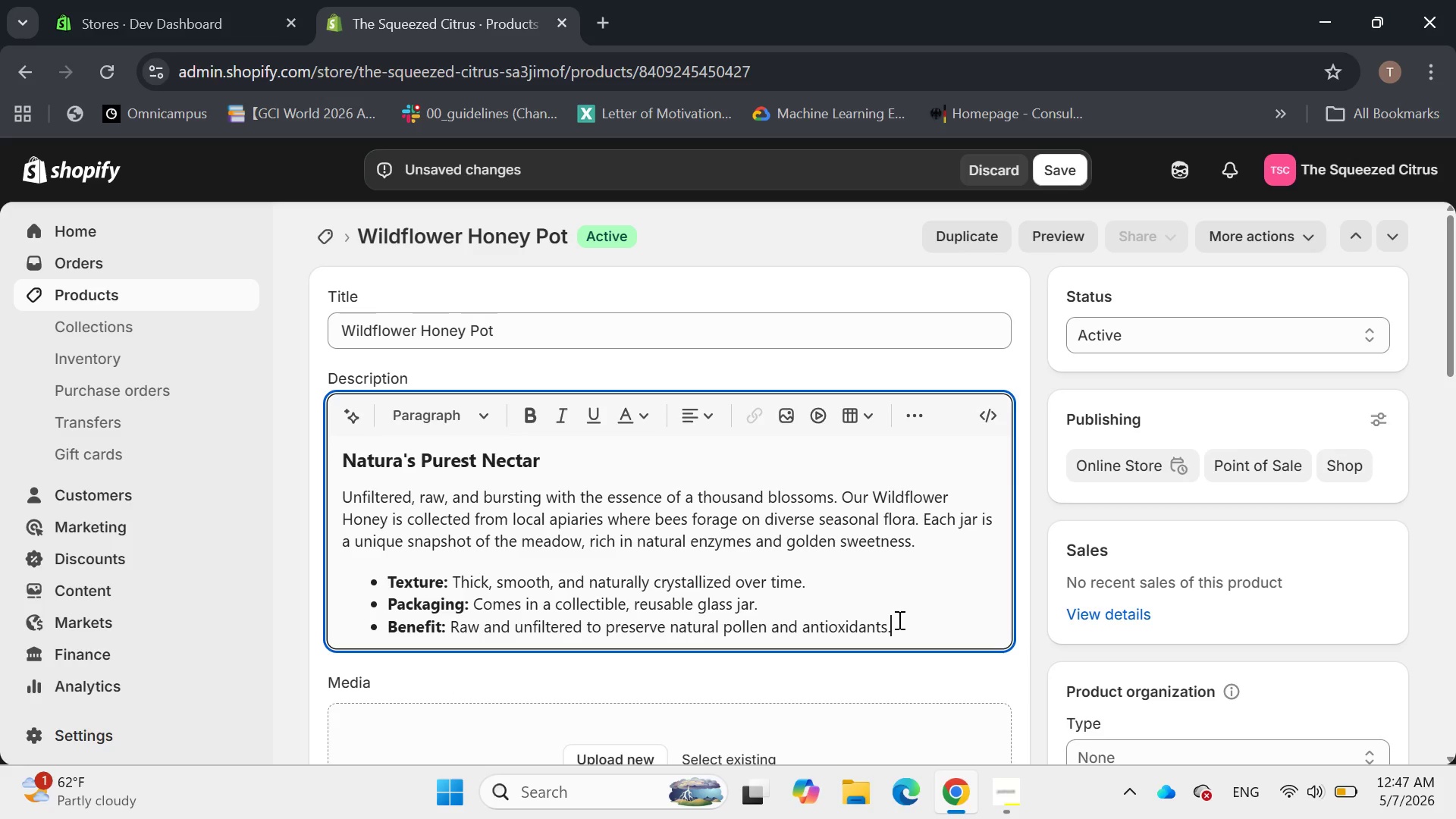 
wait(9.25)
 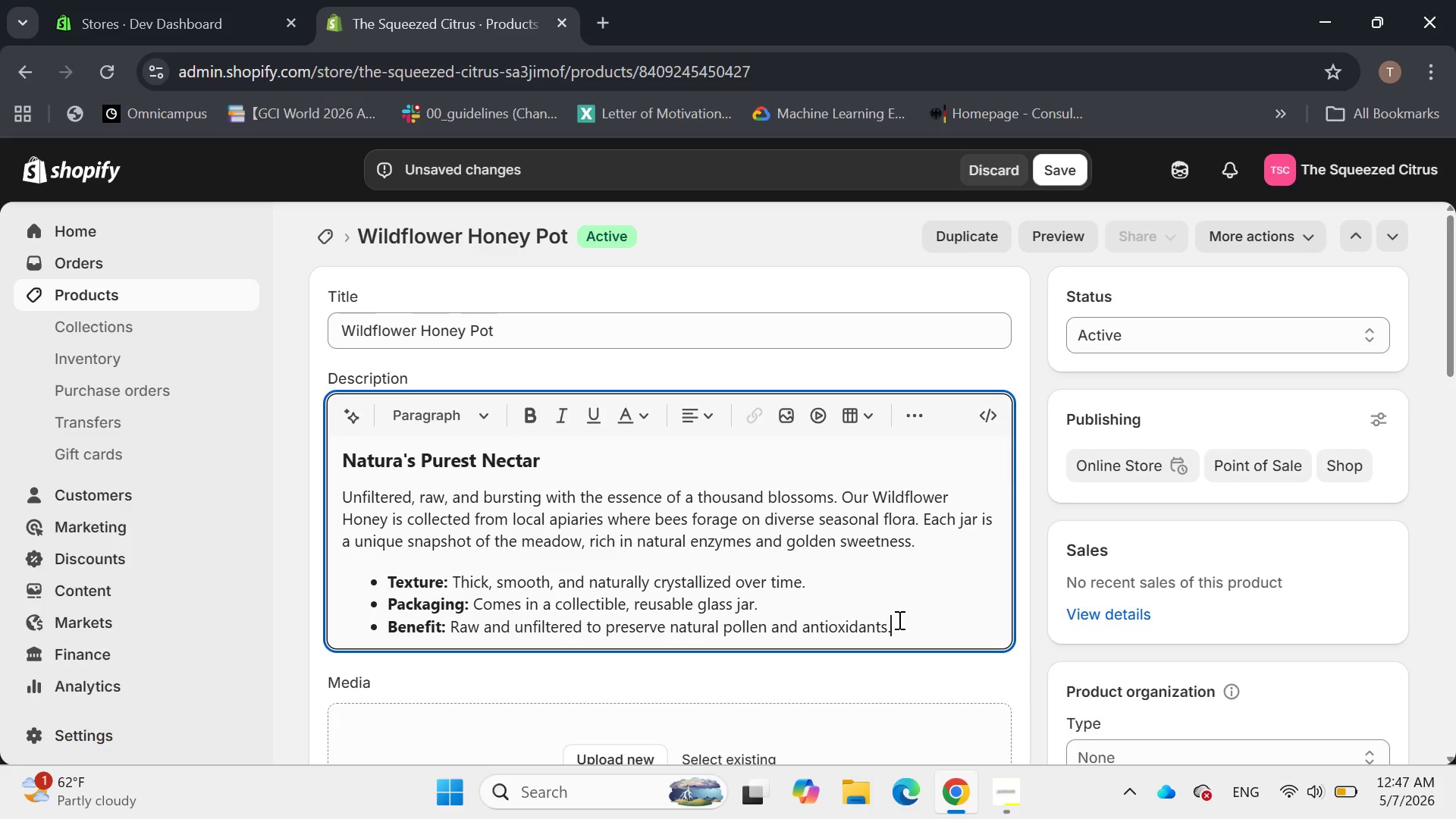 
left_click([630, 403])
 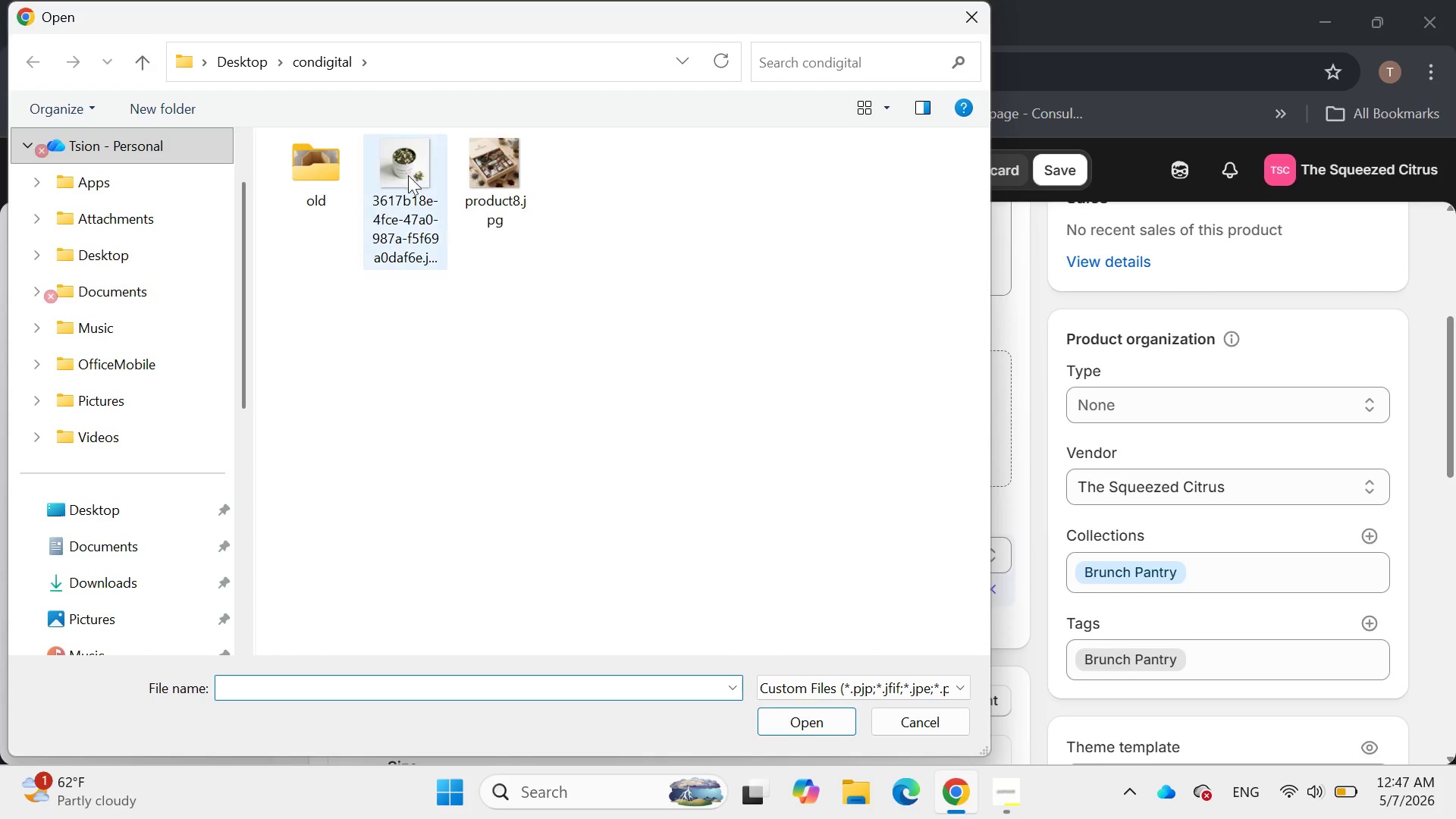 
left_click_drag(start_coordinate=[500, 153], to_coordinate=[501, 158])
 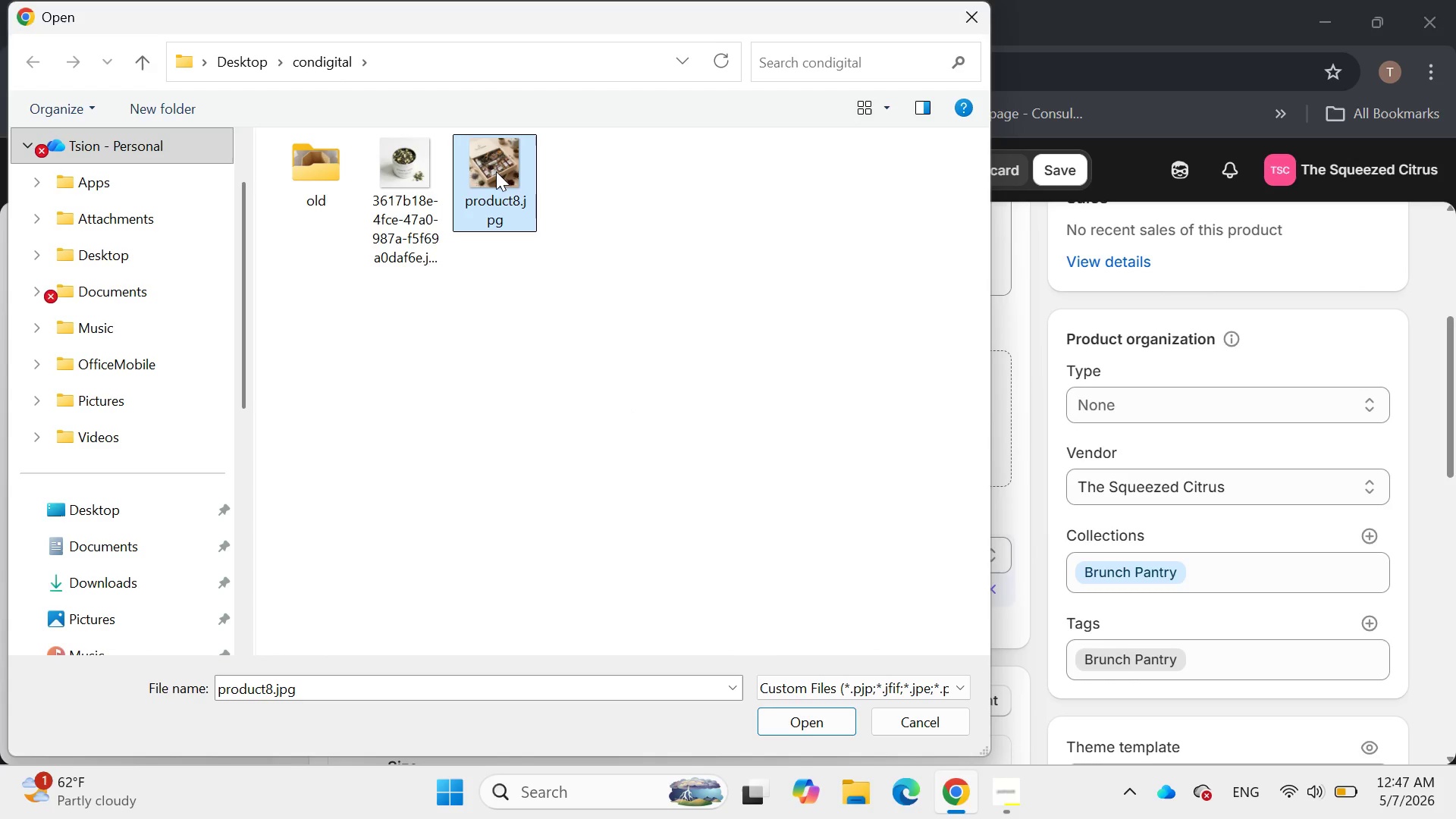 
double_click([496, 171])
 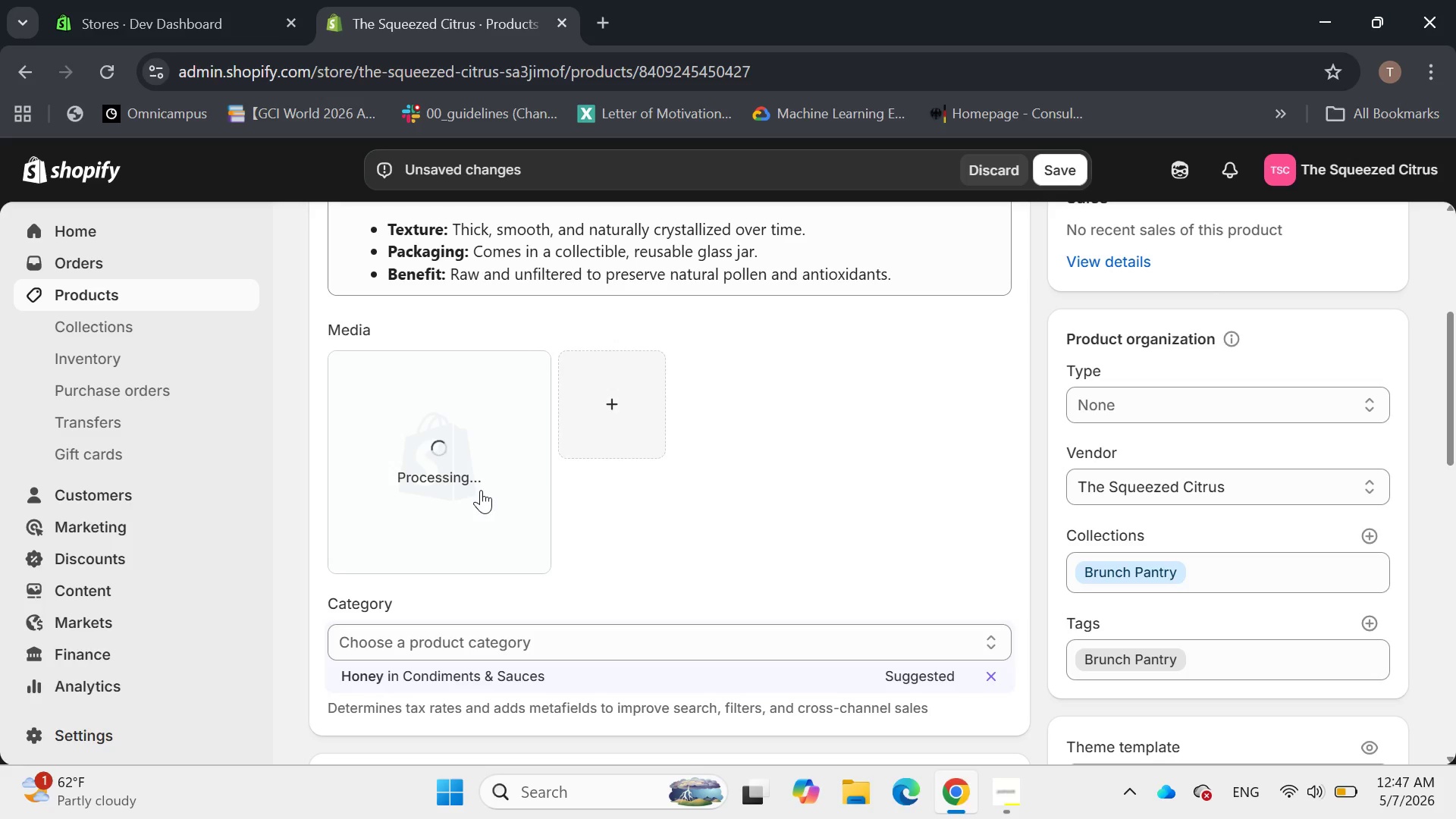 
wait(8.98)
 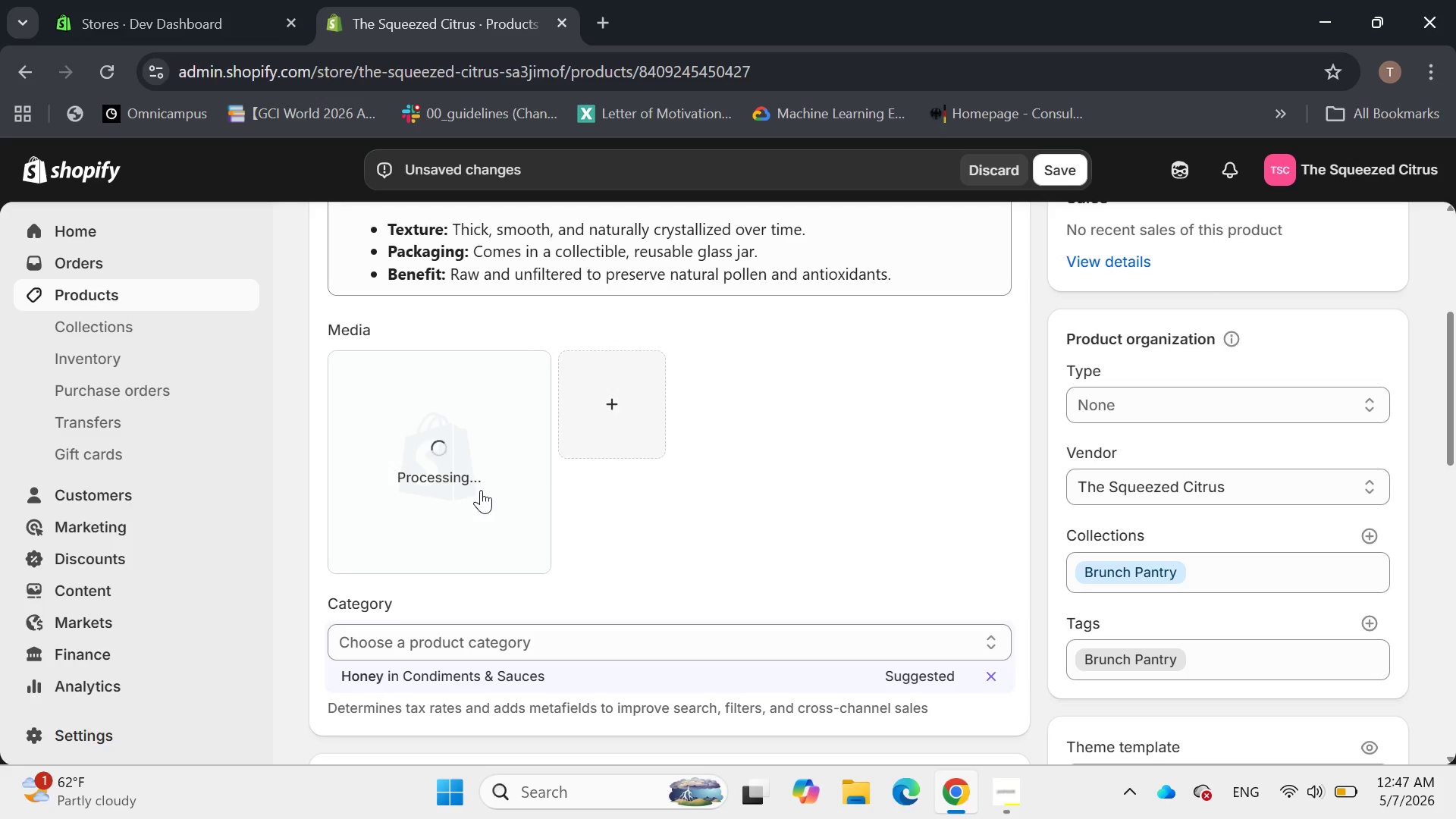 
left_click([442, 463])
 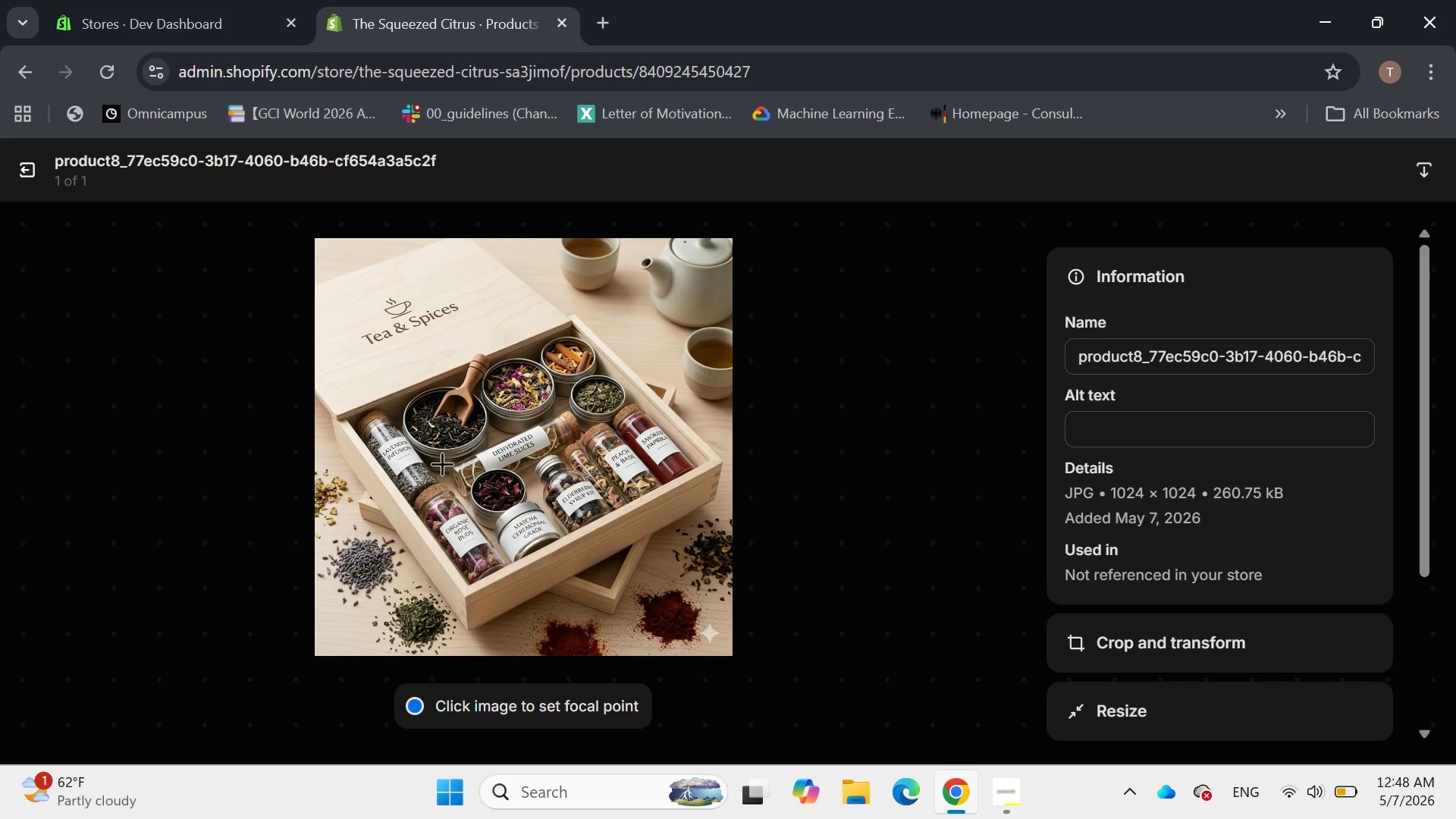 
wait(7.45)
 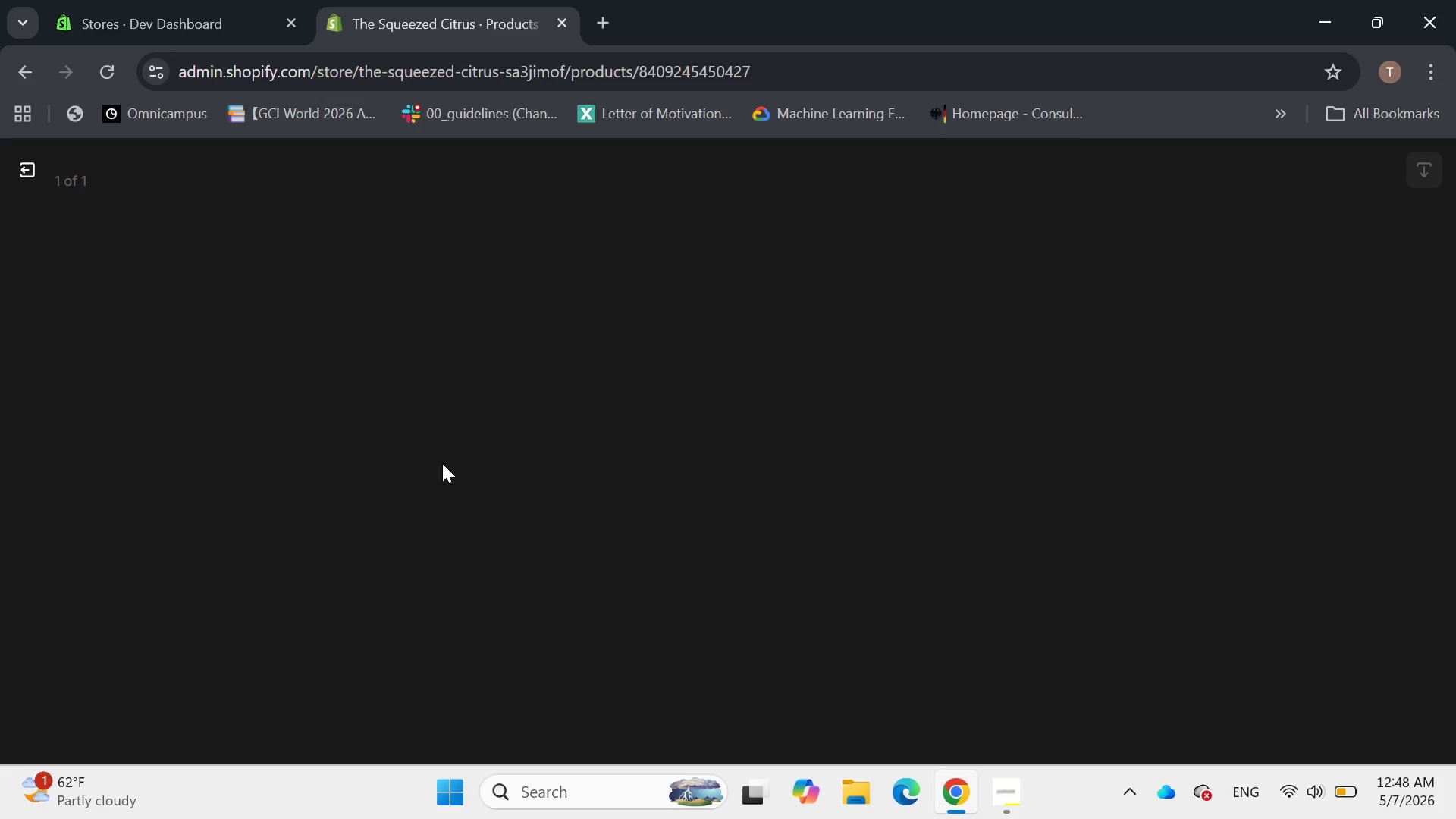 
left_click([1147, 437])
 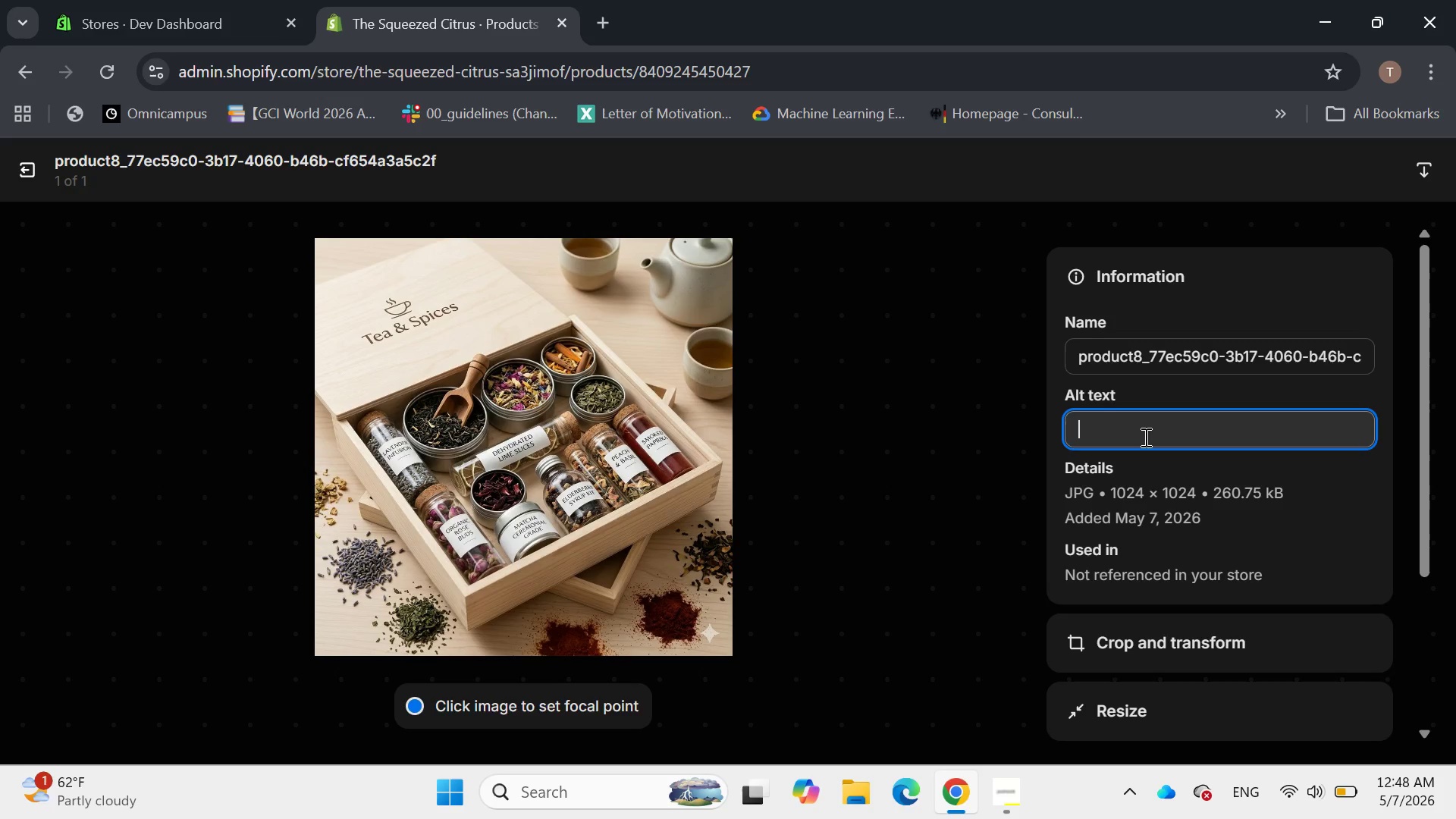 
wait(10.08)
 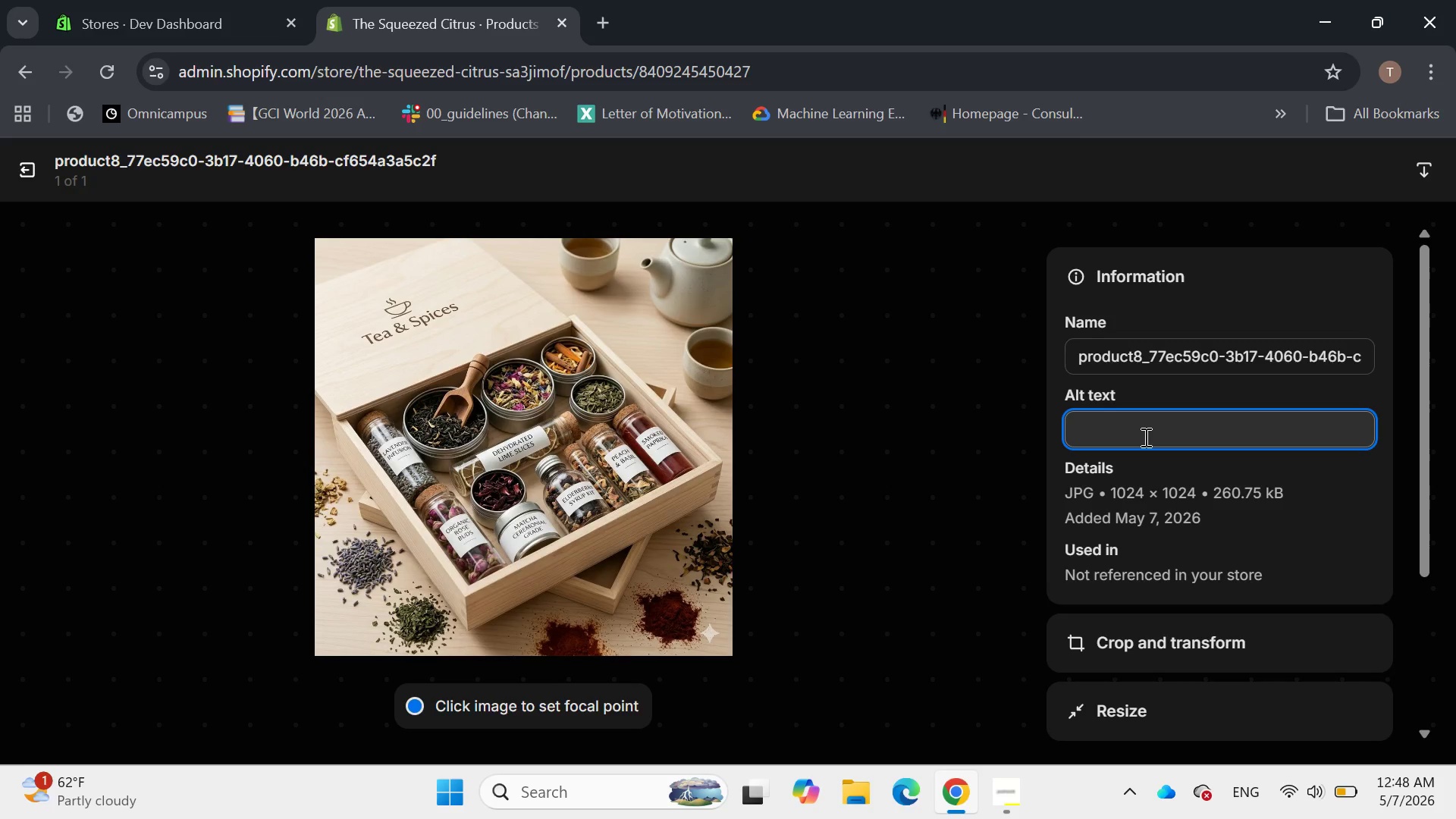 
key(Shift+A)
 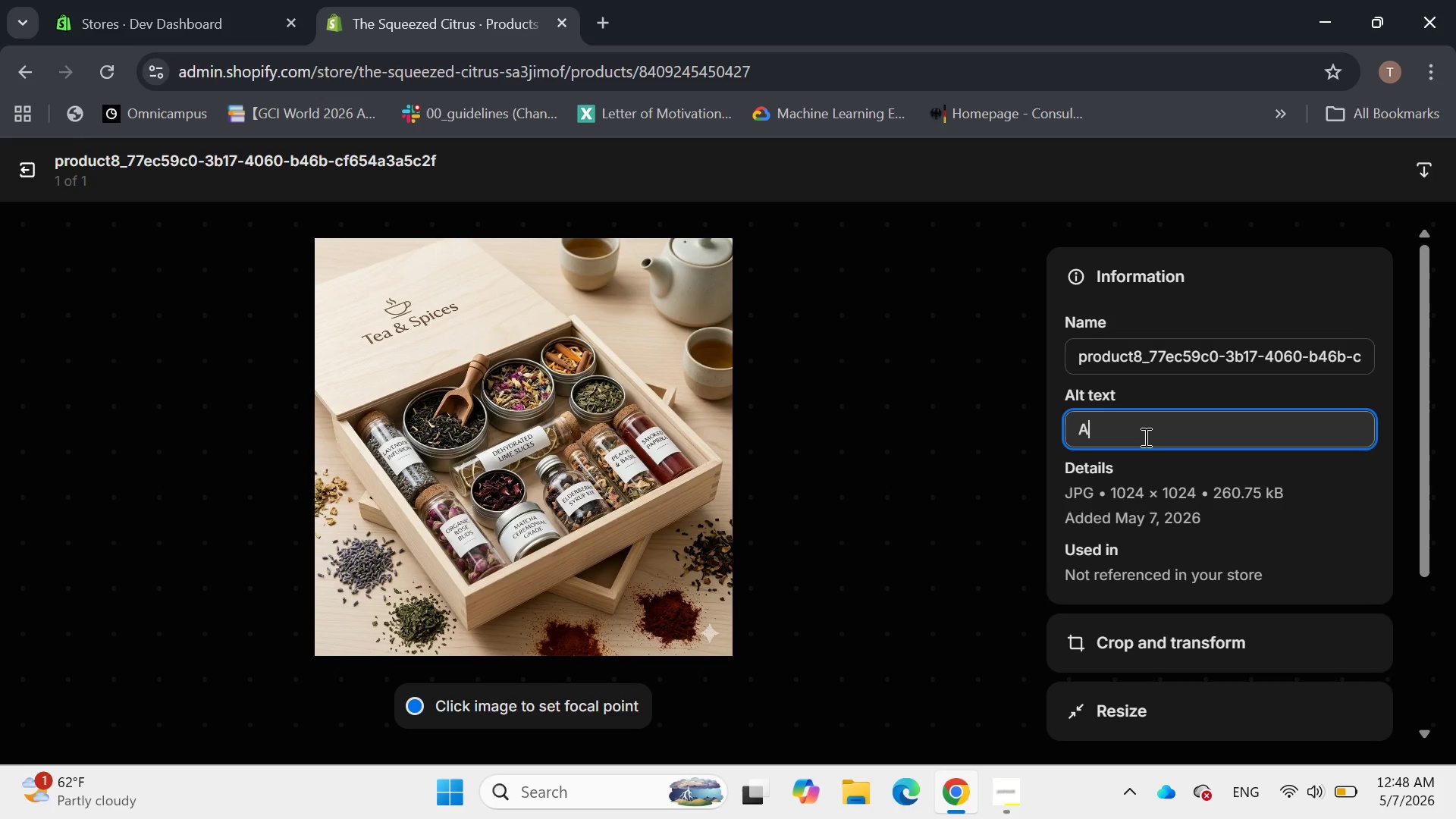 
key(Space)
 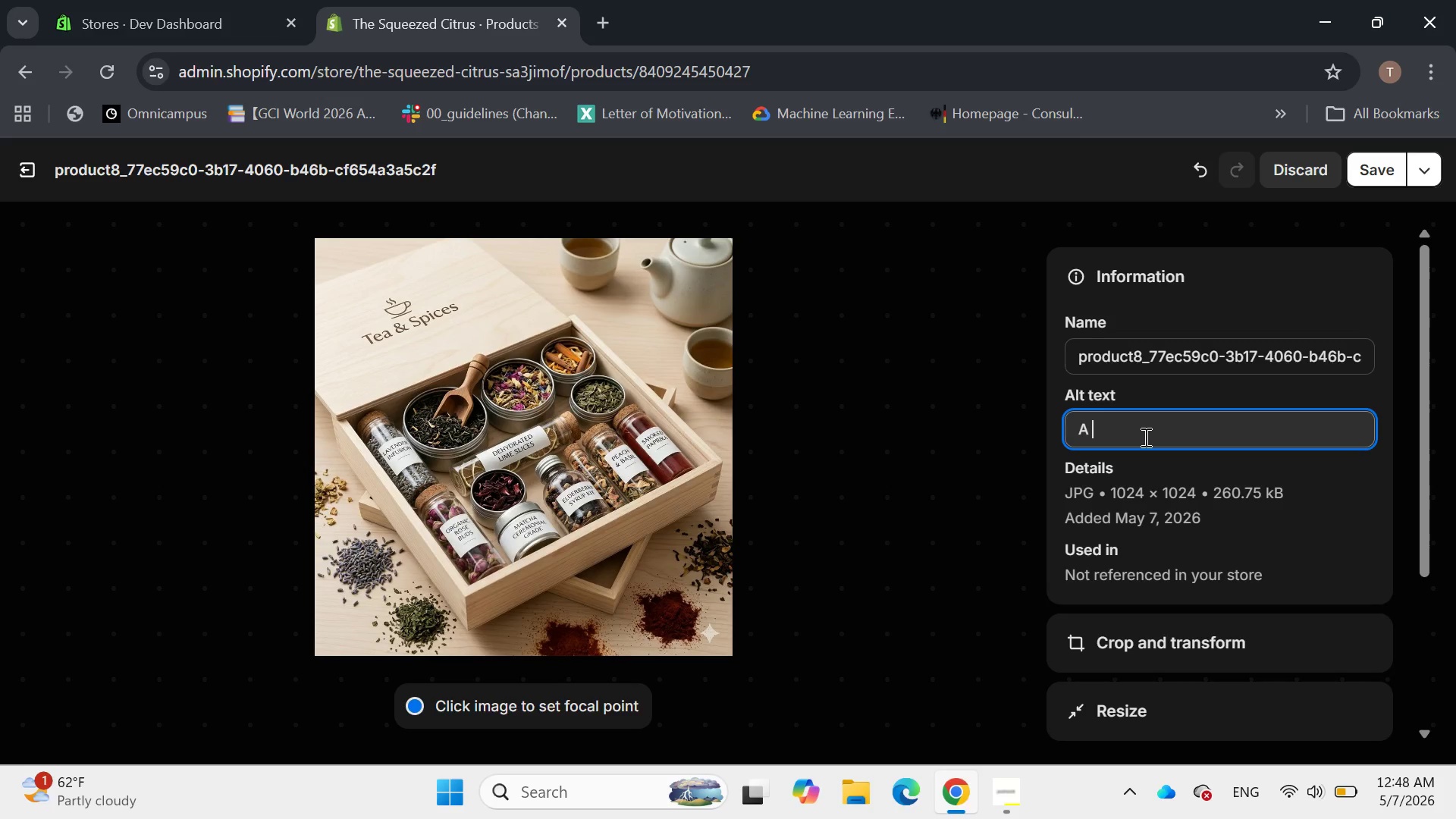 
type(rus)
 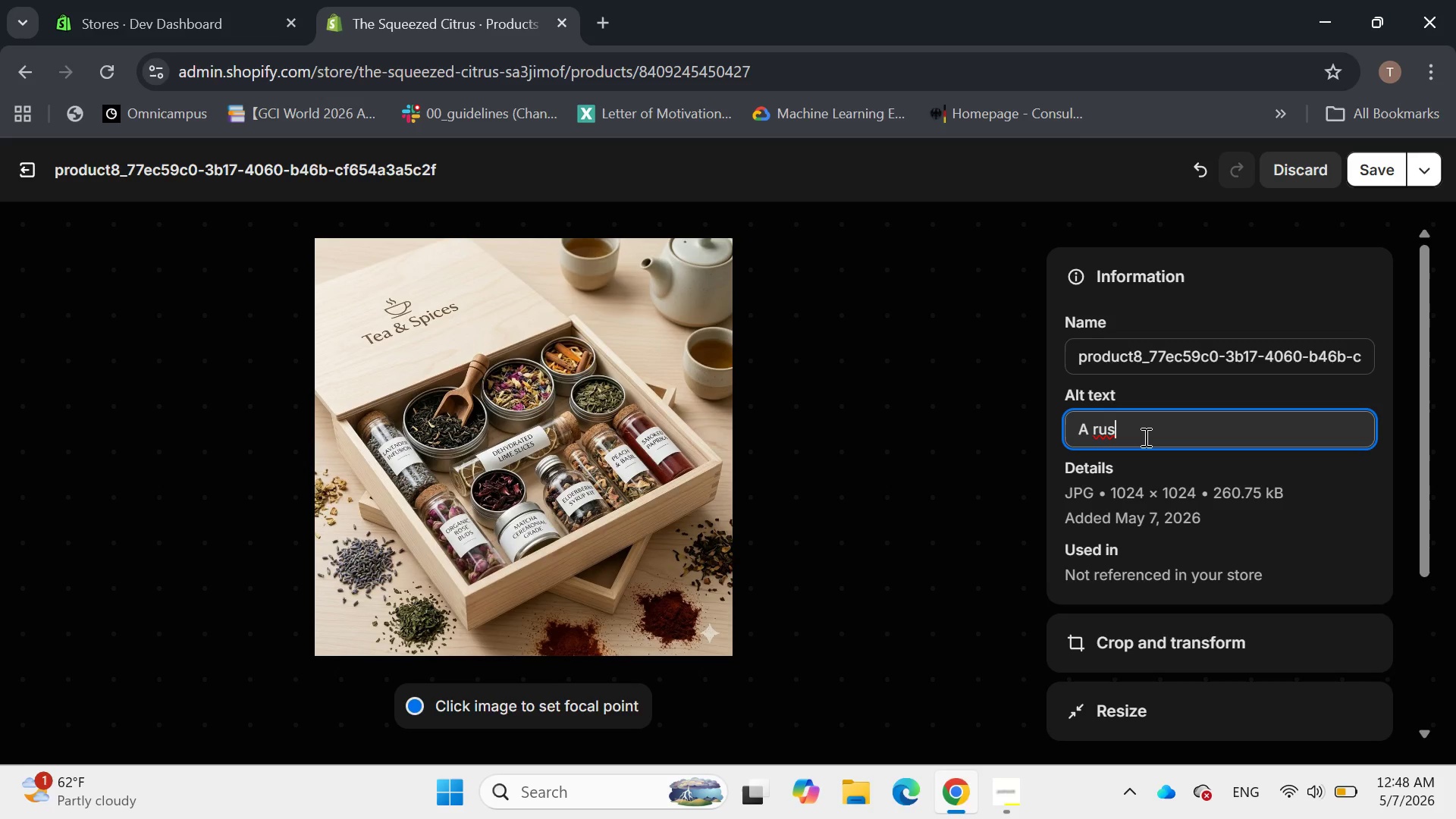 
type(tic )
 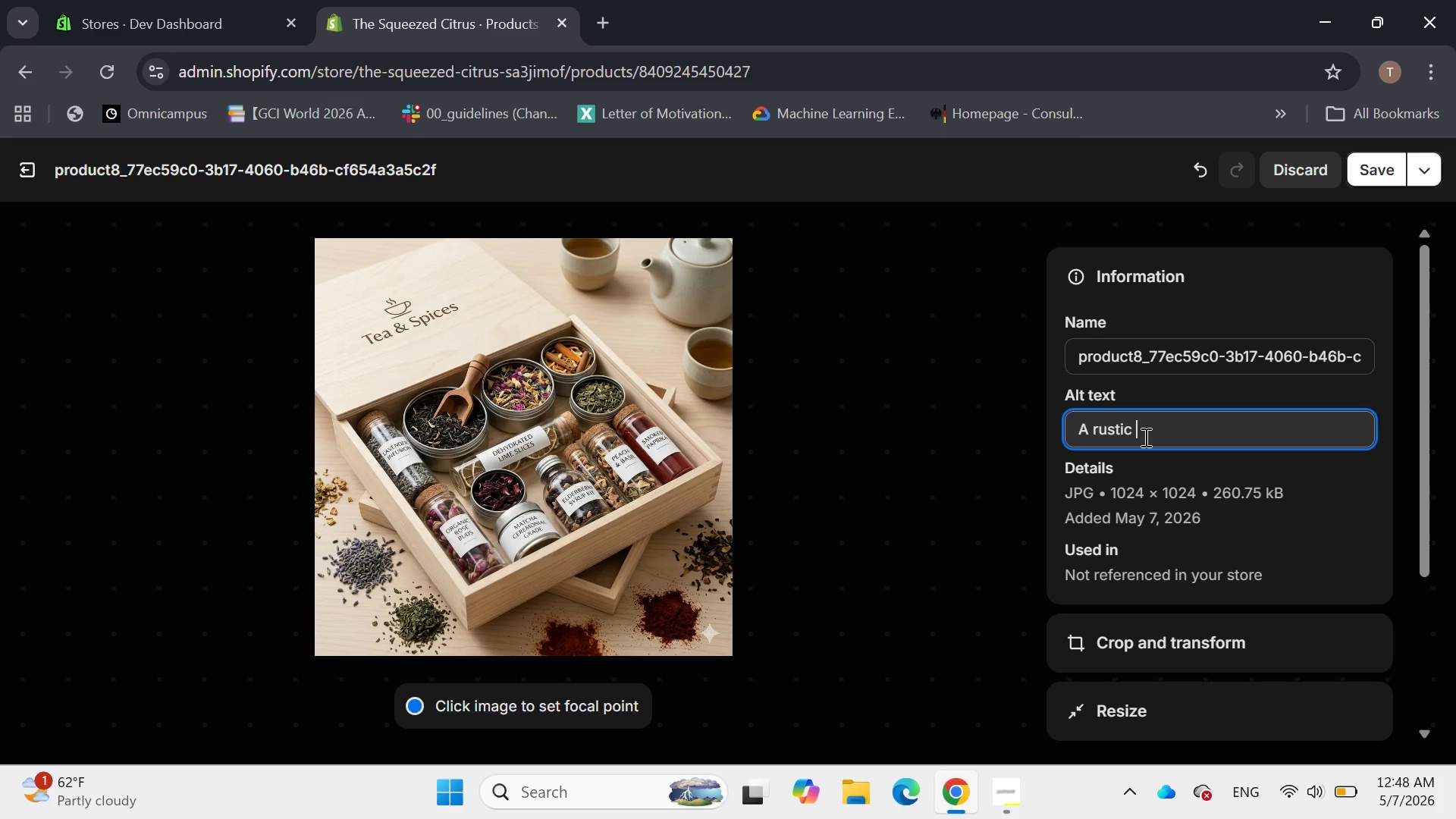 
type(glass jar of )
 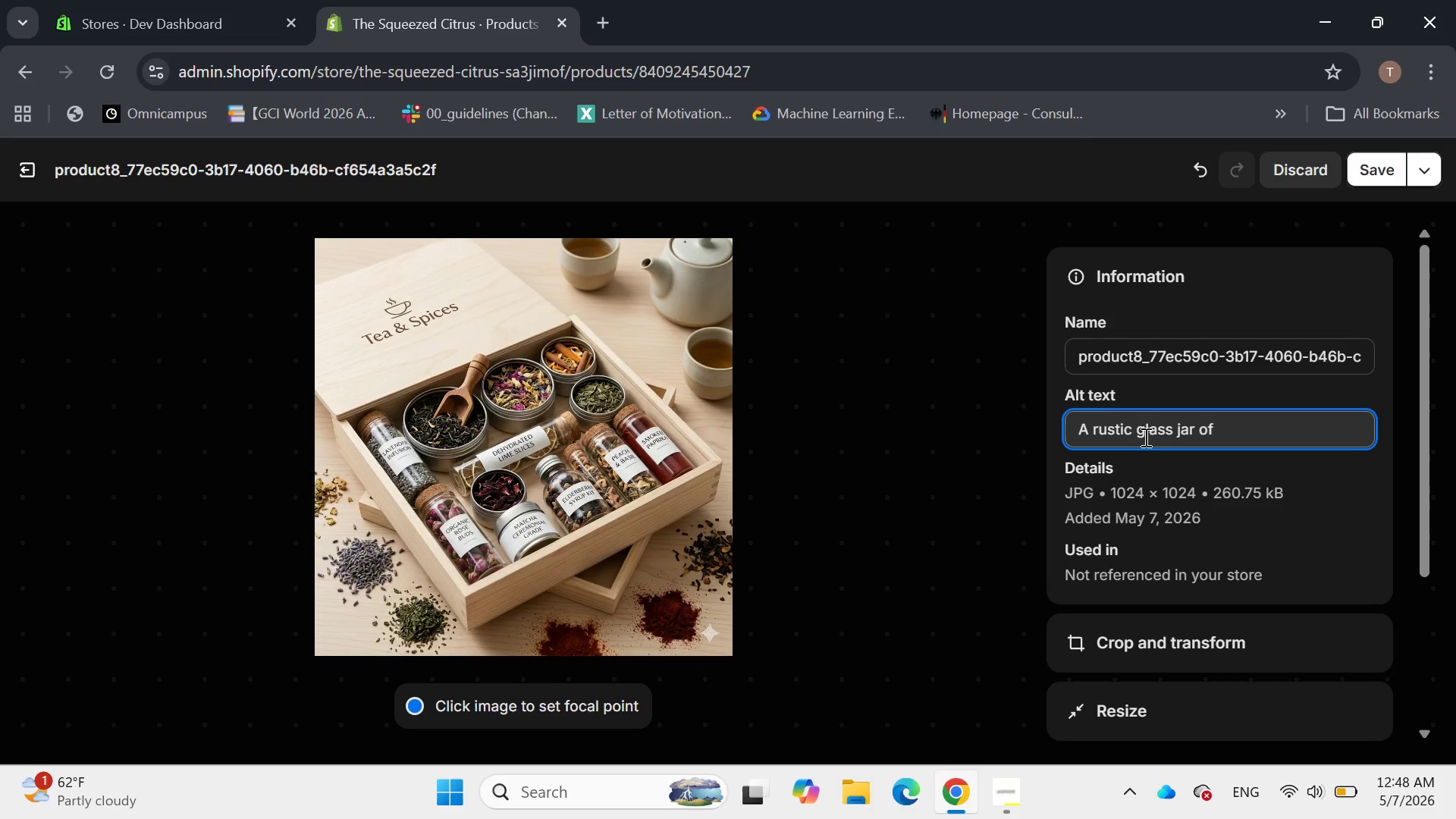 
wait(5.28)
 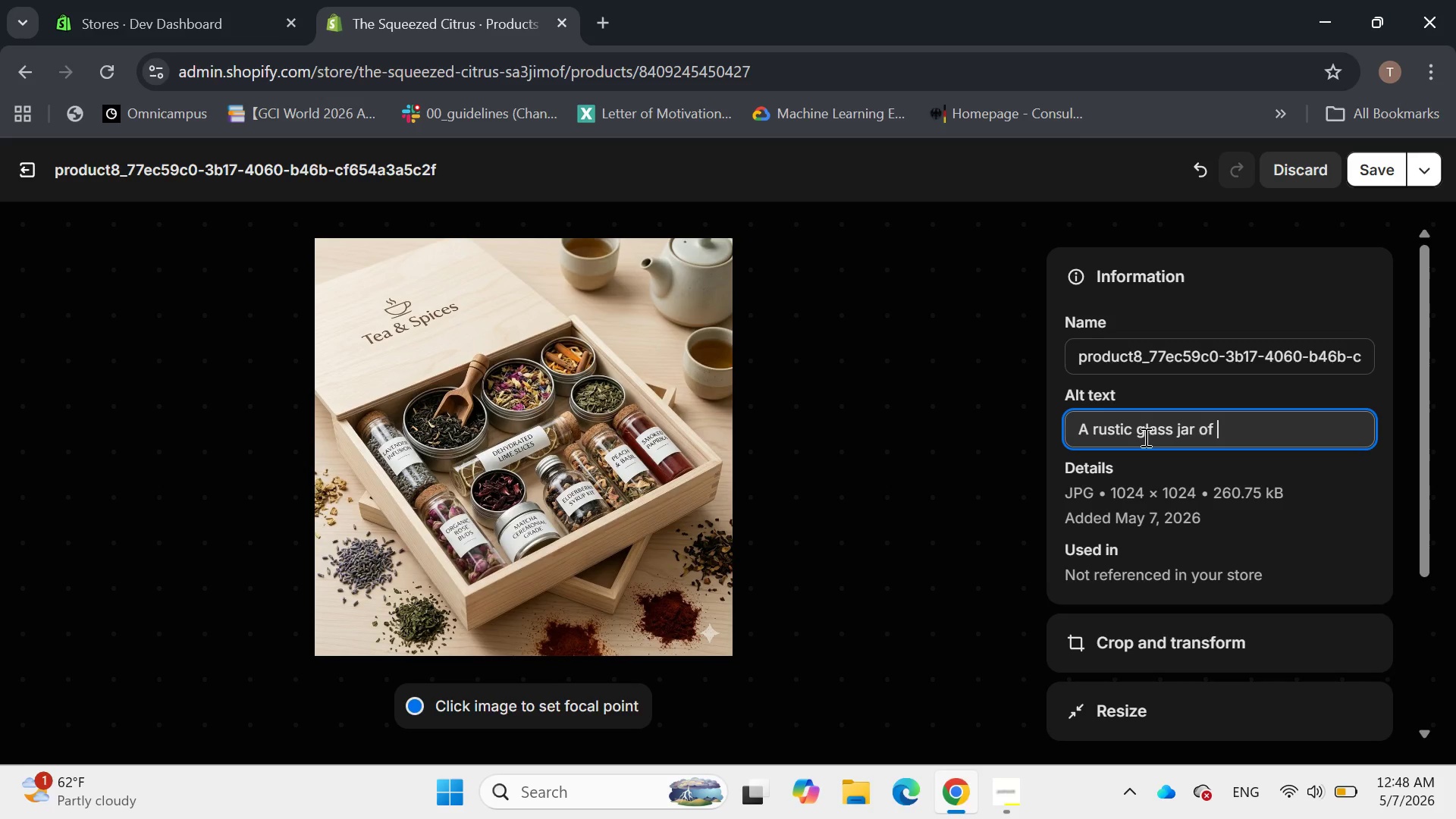 
type(thick )
 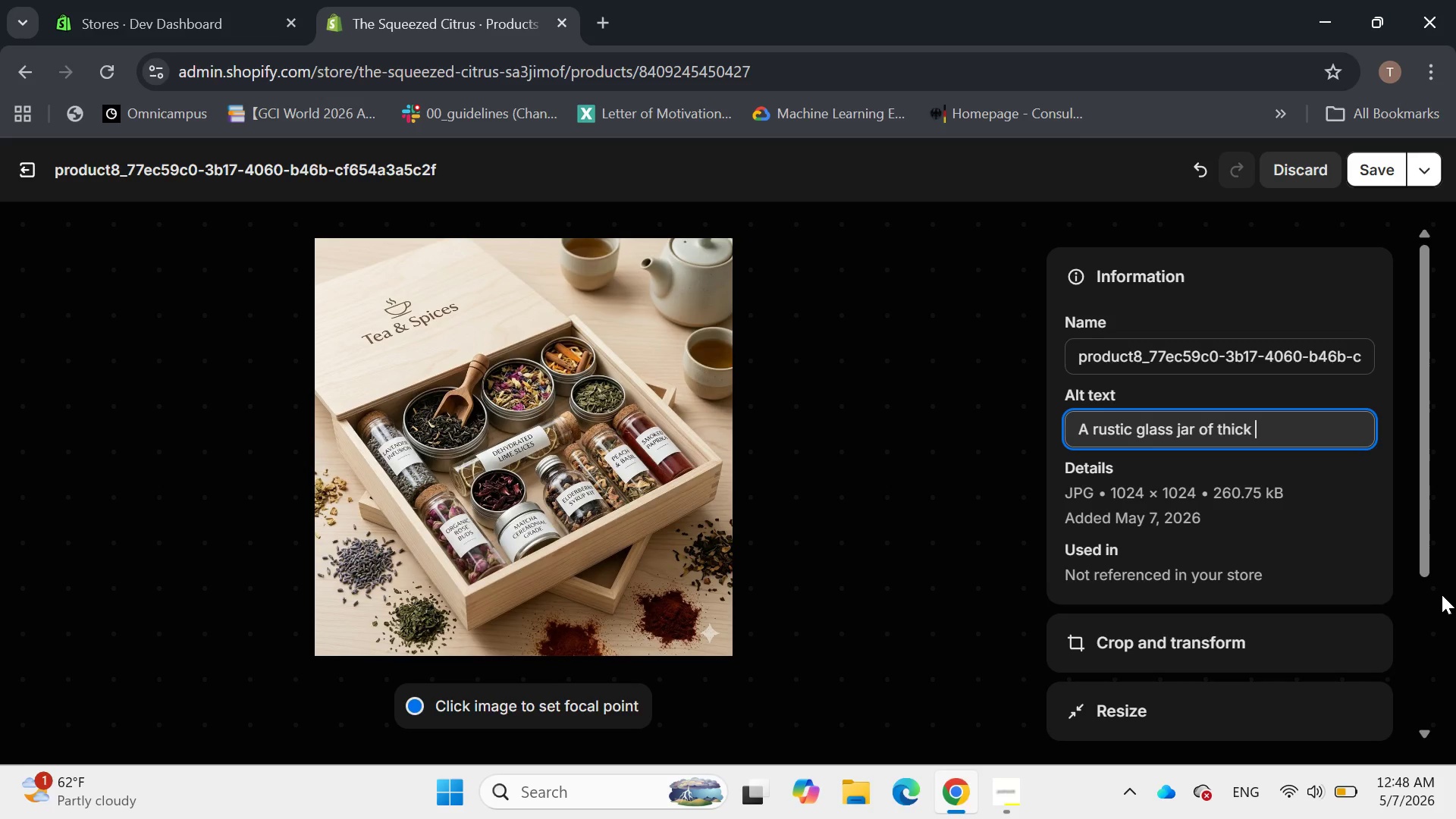 
wait(7.44)
 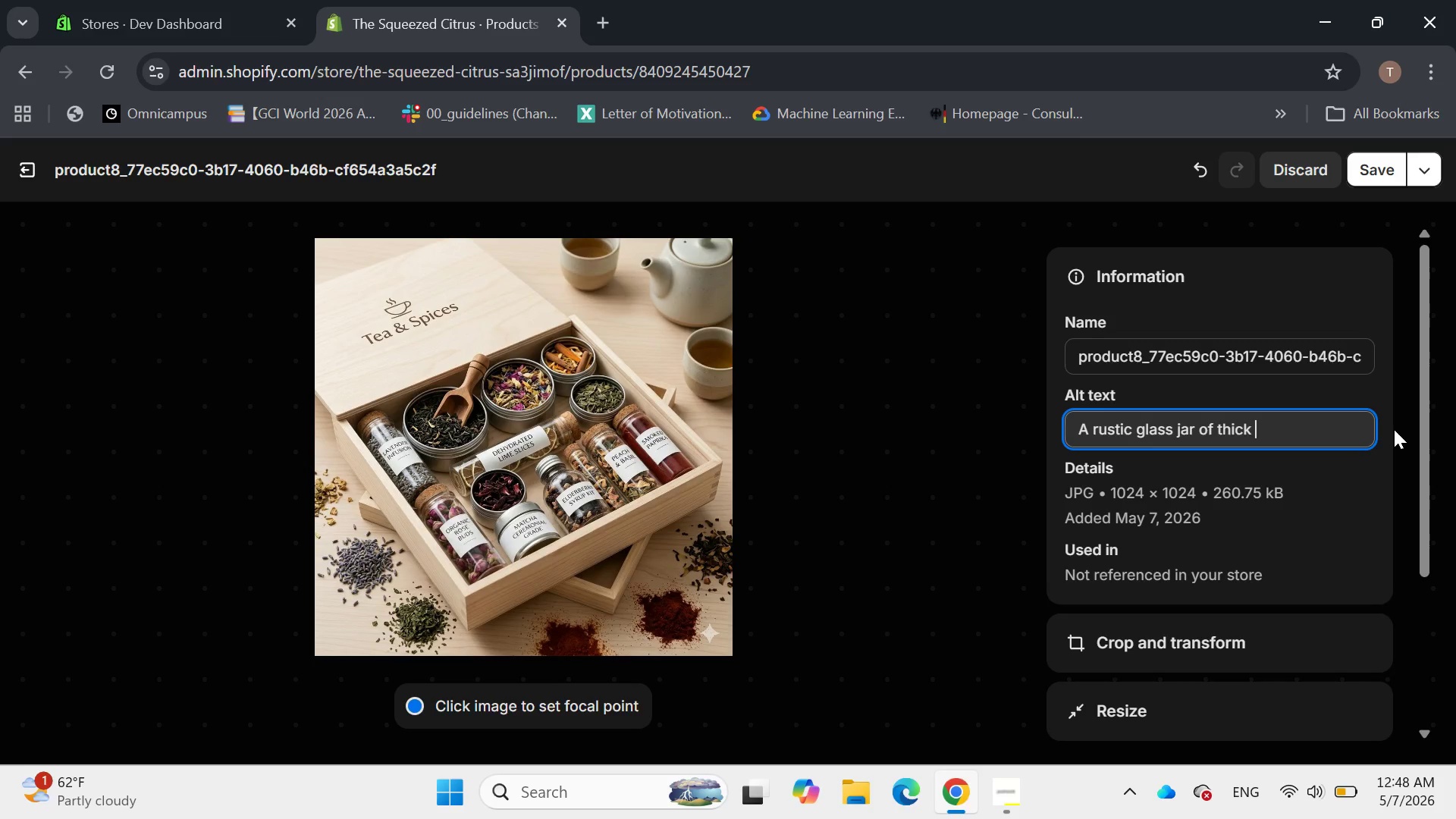 
type(golden honey with a woo)
 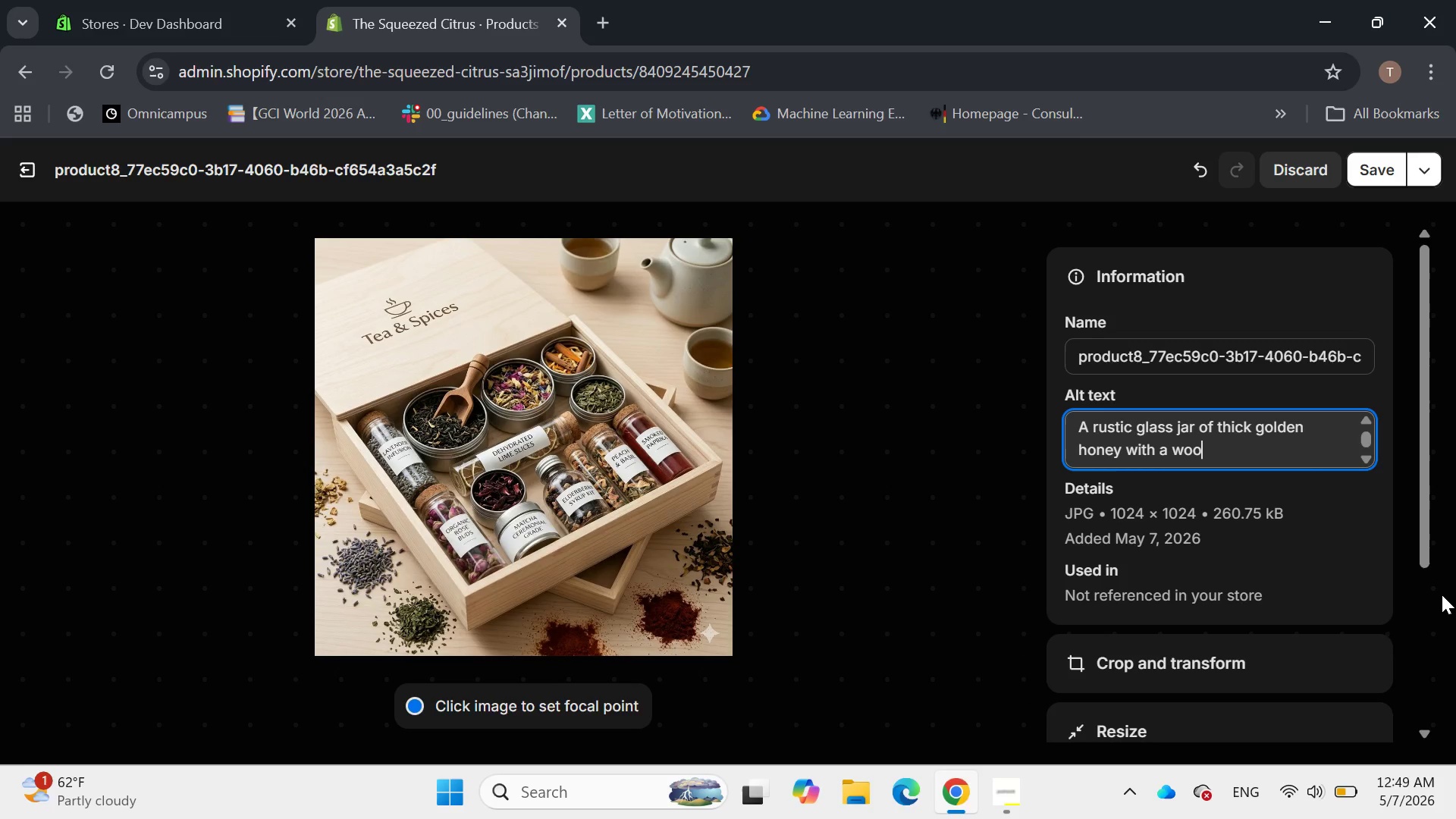 
type(den dipper resting on top, surre)
key(Backspace)
type(ound )
key(Backspace)
type(ed by small white wildflower )
key(Backspace)
type(s.)
 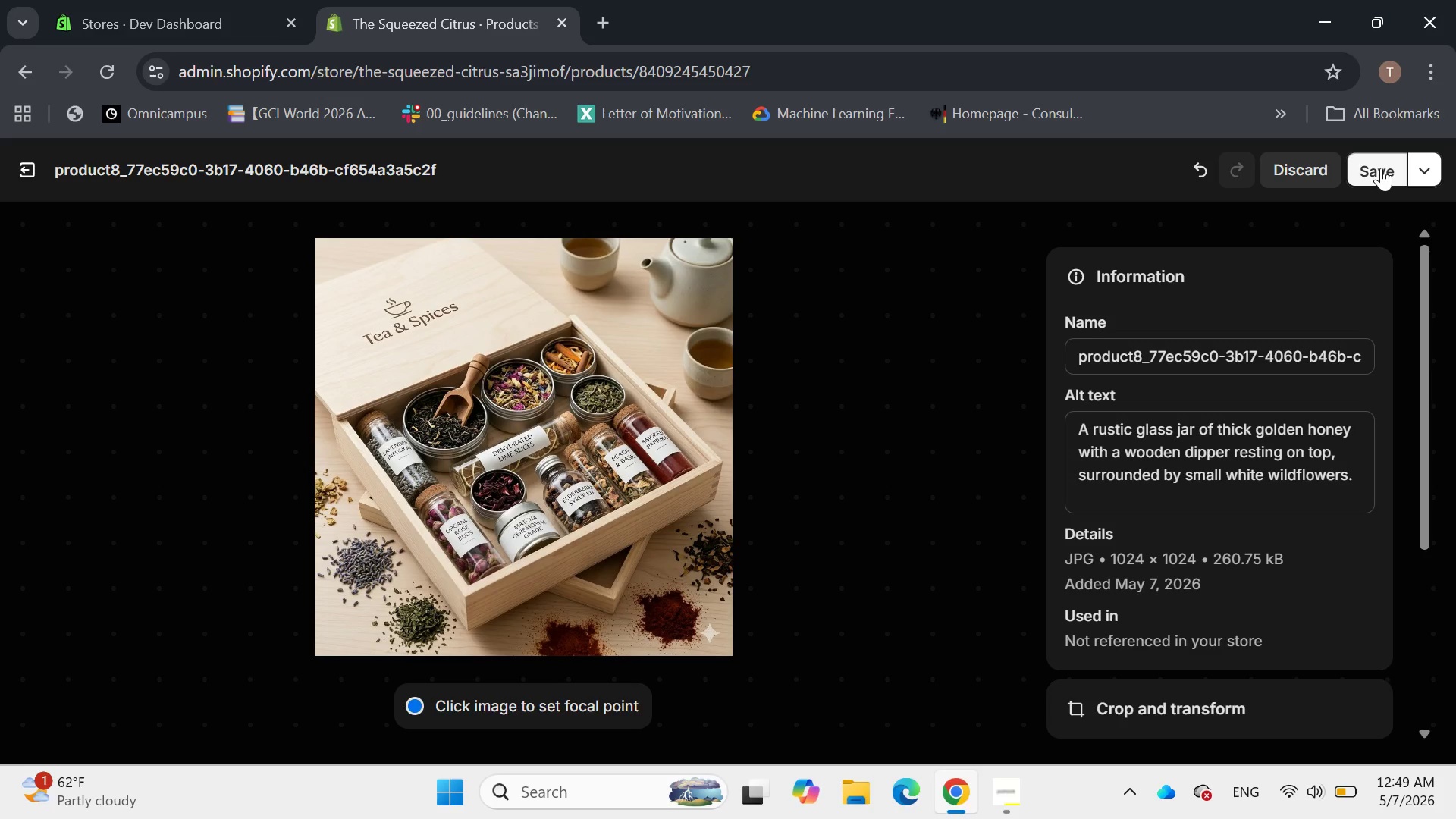 
wait(10.49)
 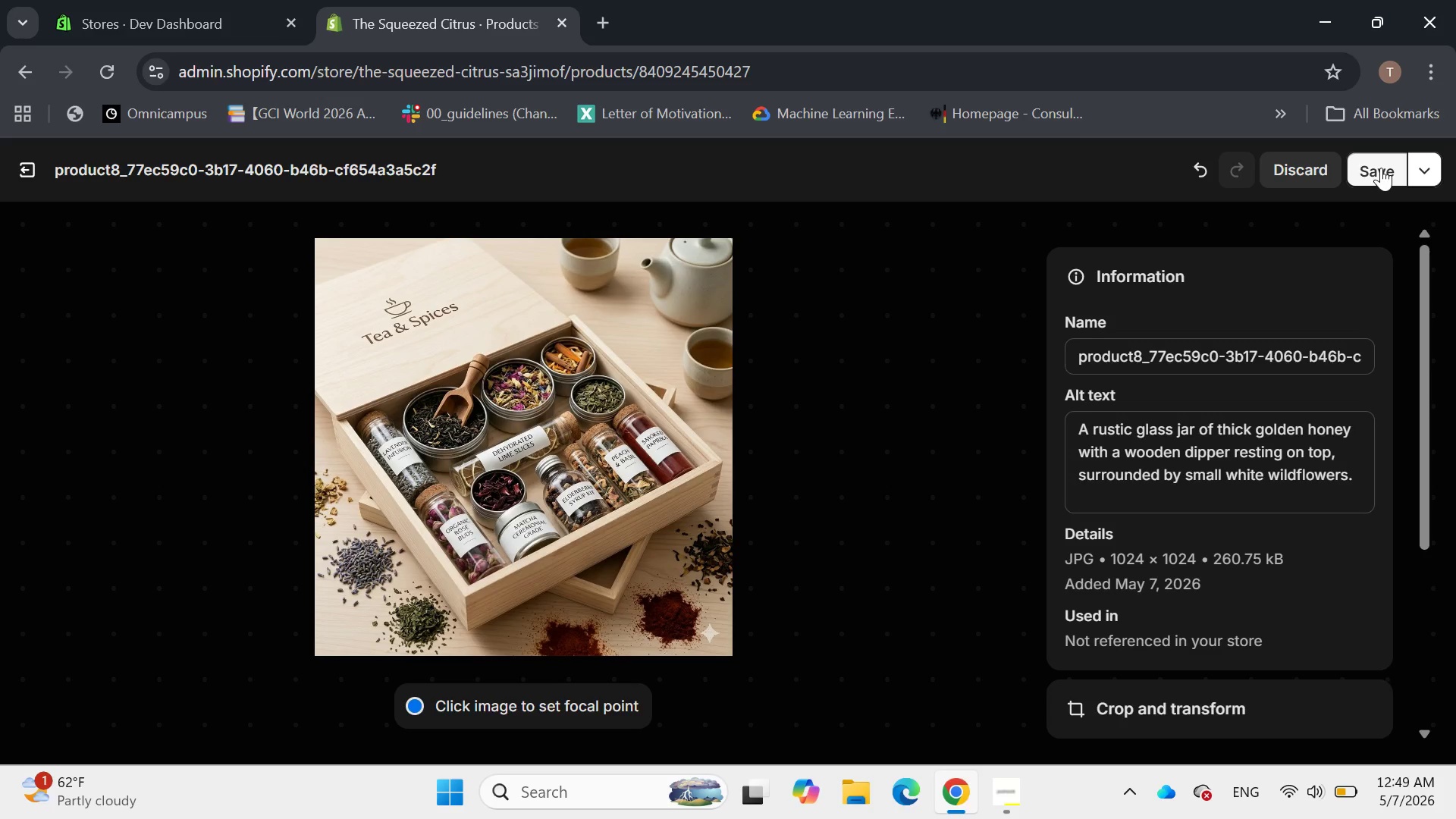 
mouse_move([39, 175])
 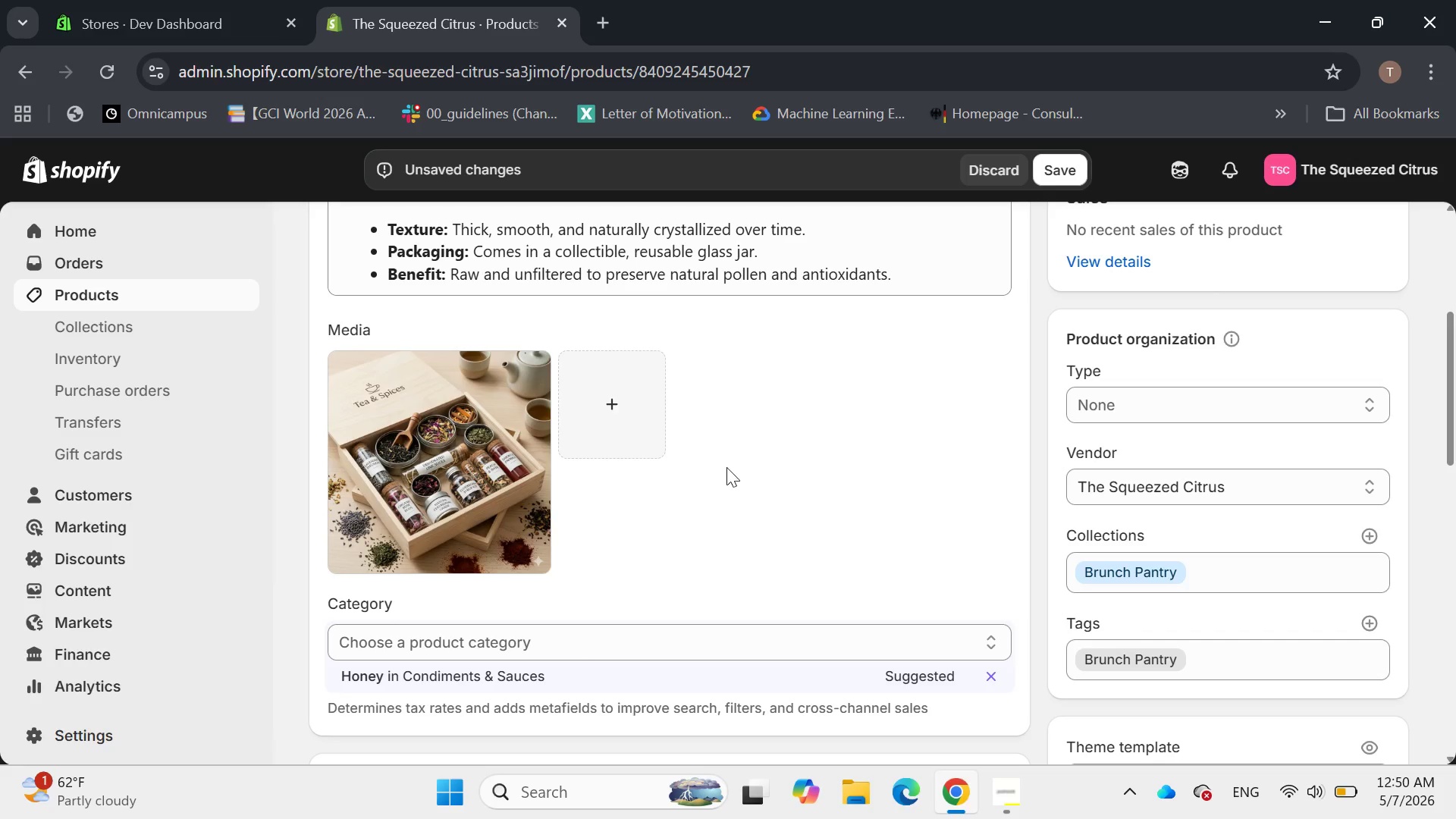 
scroll: coordinate [732, 462], scroll_direction: down, amount: 2.0
 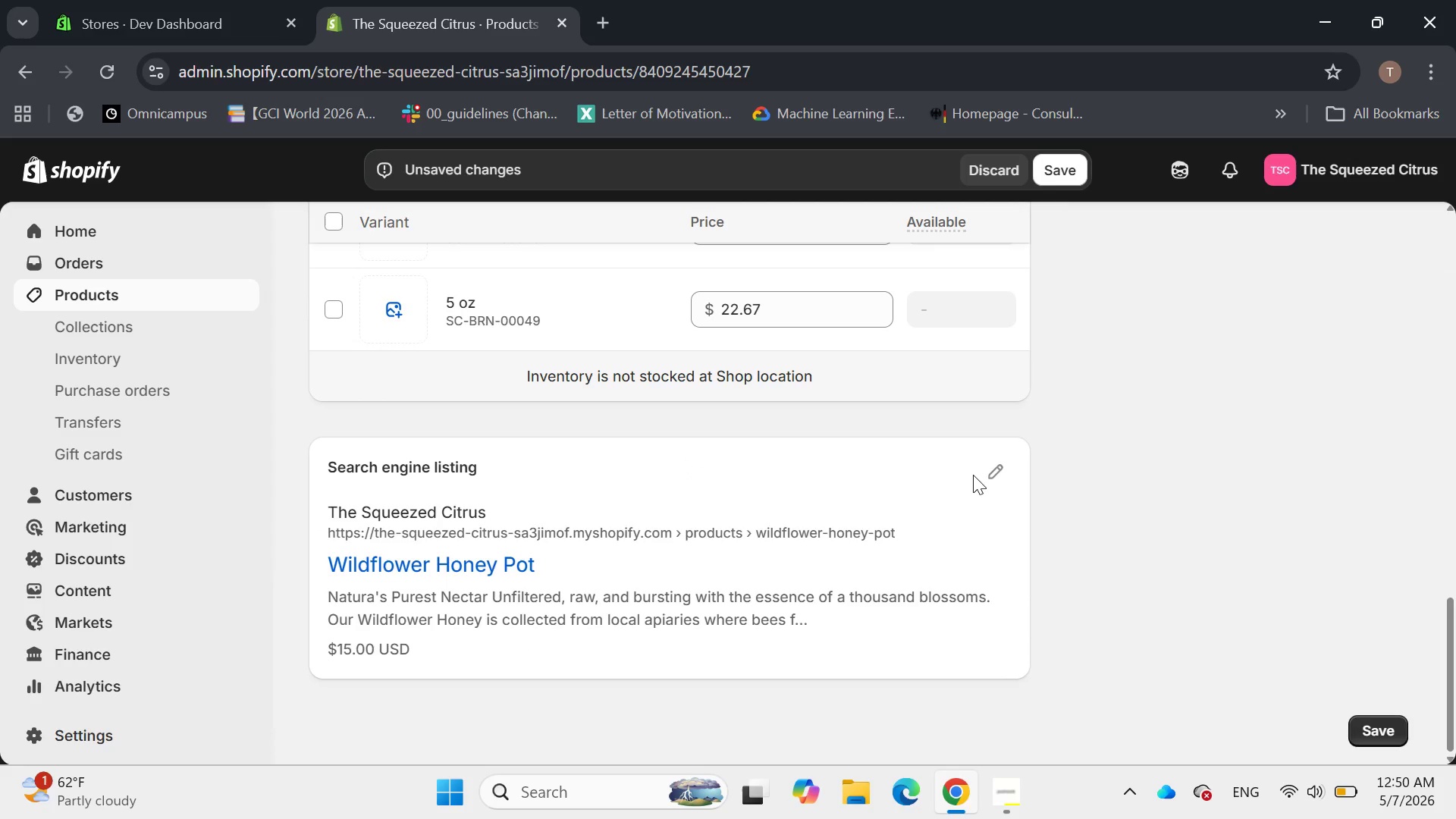 
left_click([988, 475])
 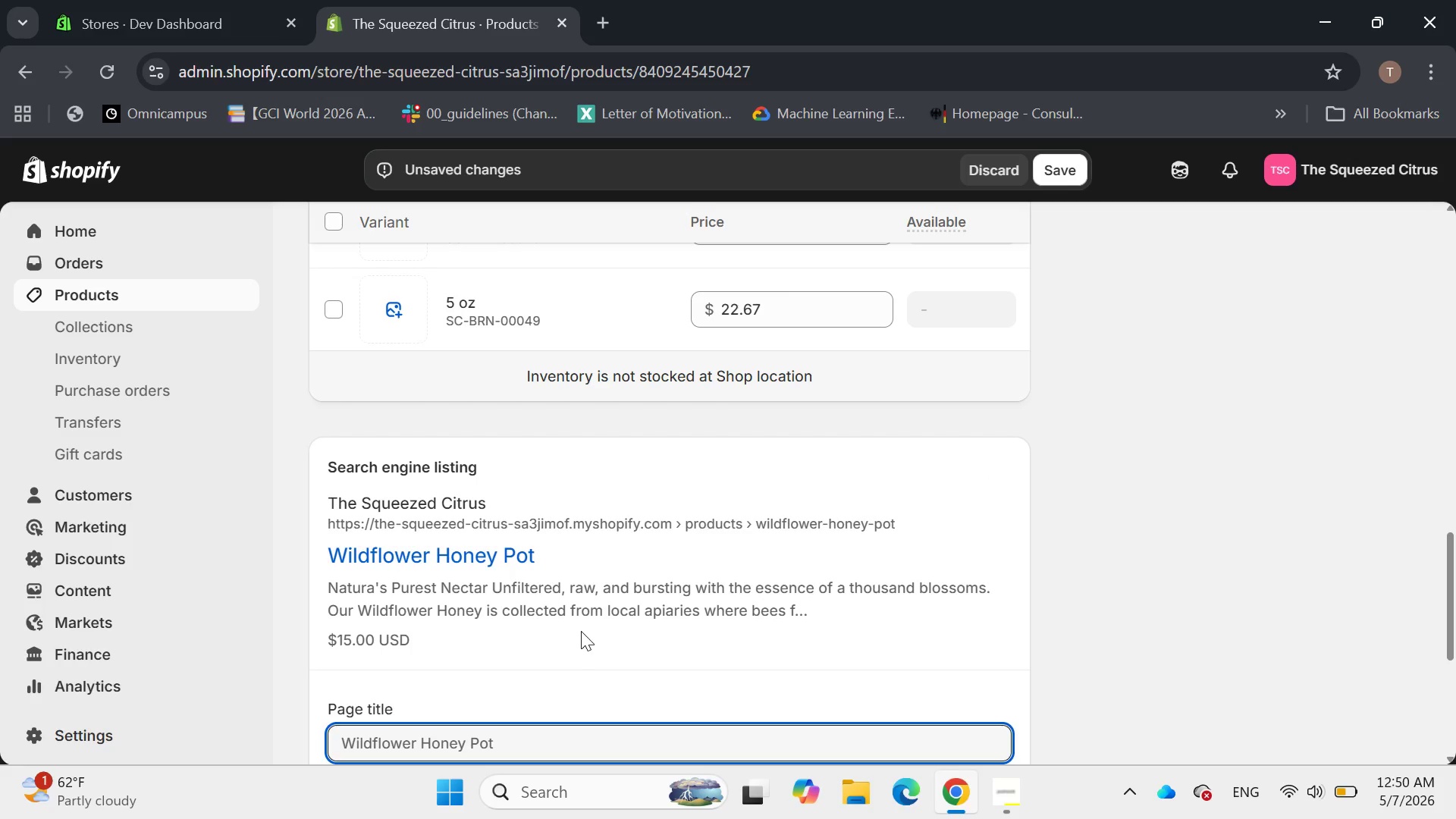 
scroll: coordinate [585, 626], scroll_direction: down, amount: 2.0
 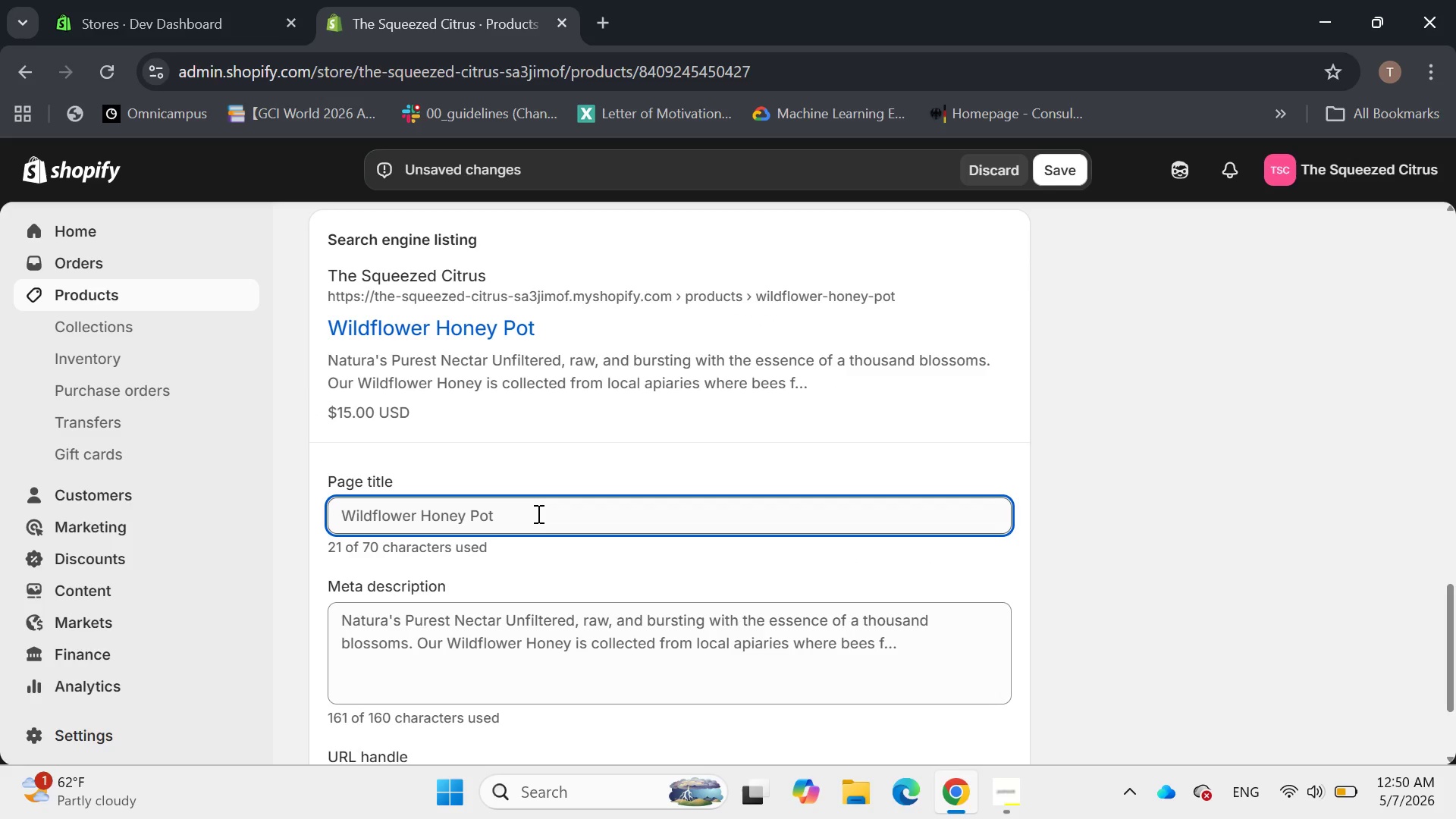 
left_click([537, 513])
 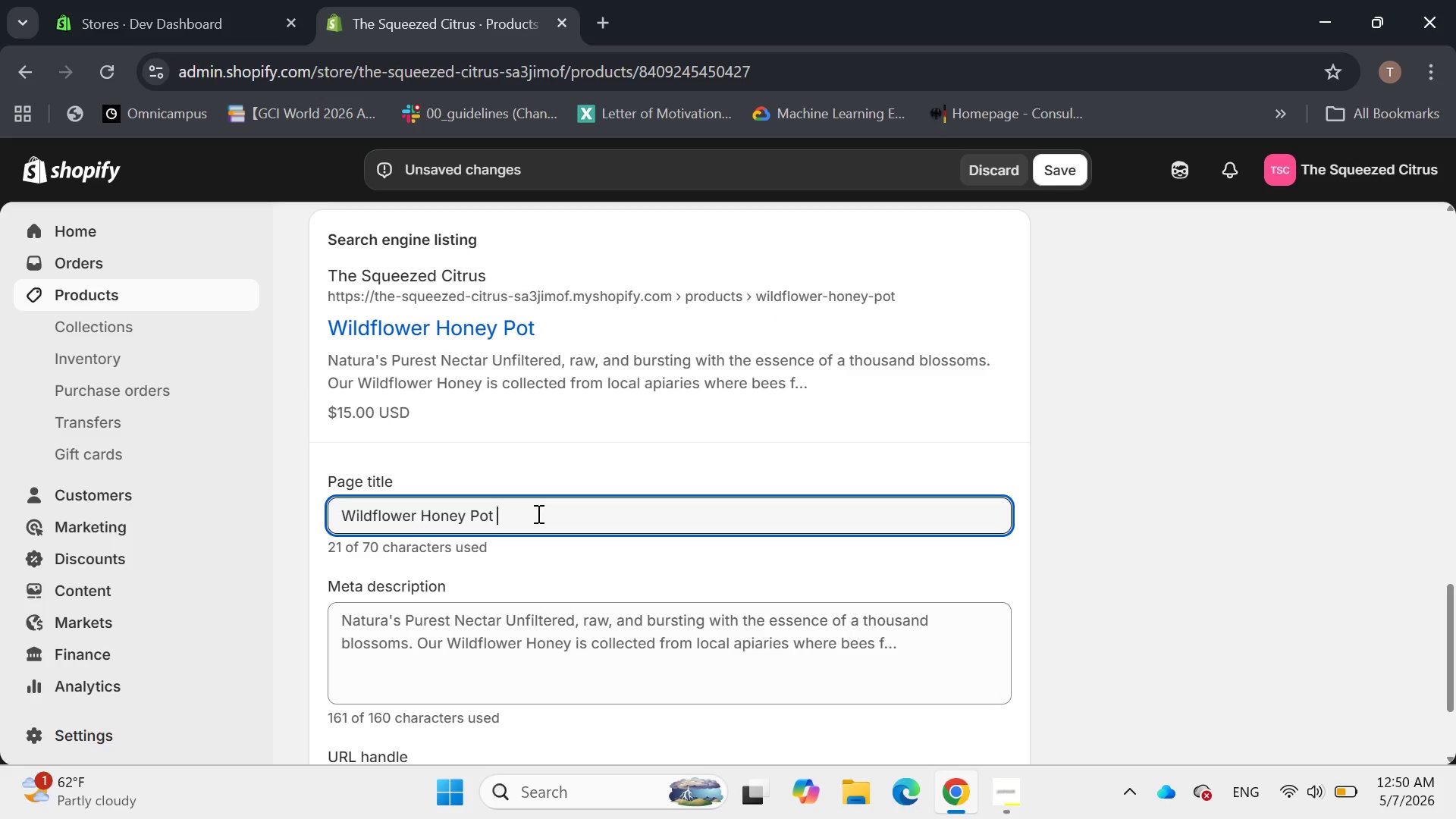 
type(| The Squeezed Cir)
key(Backspace)
type(trus Pantry)
 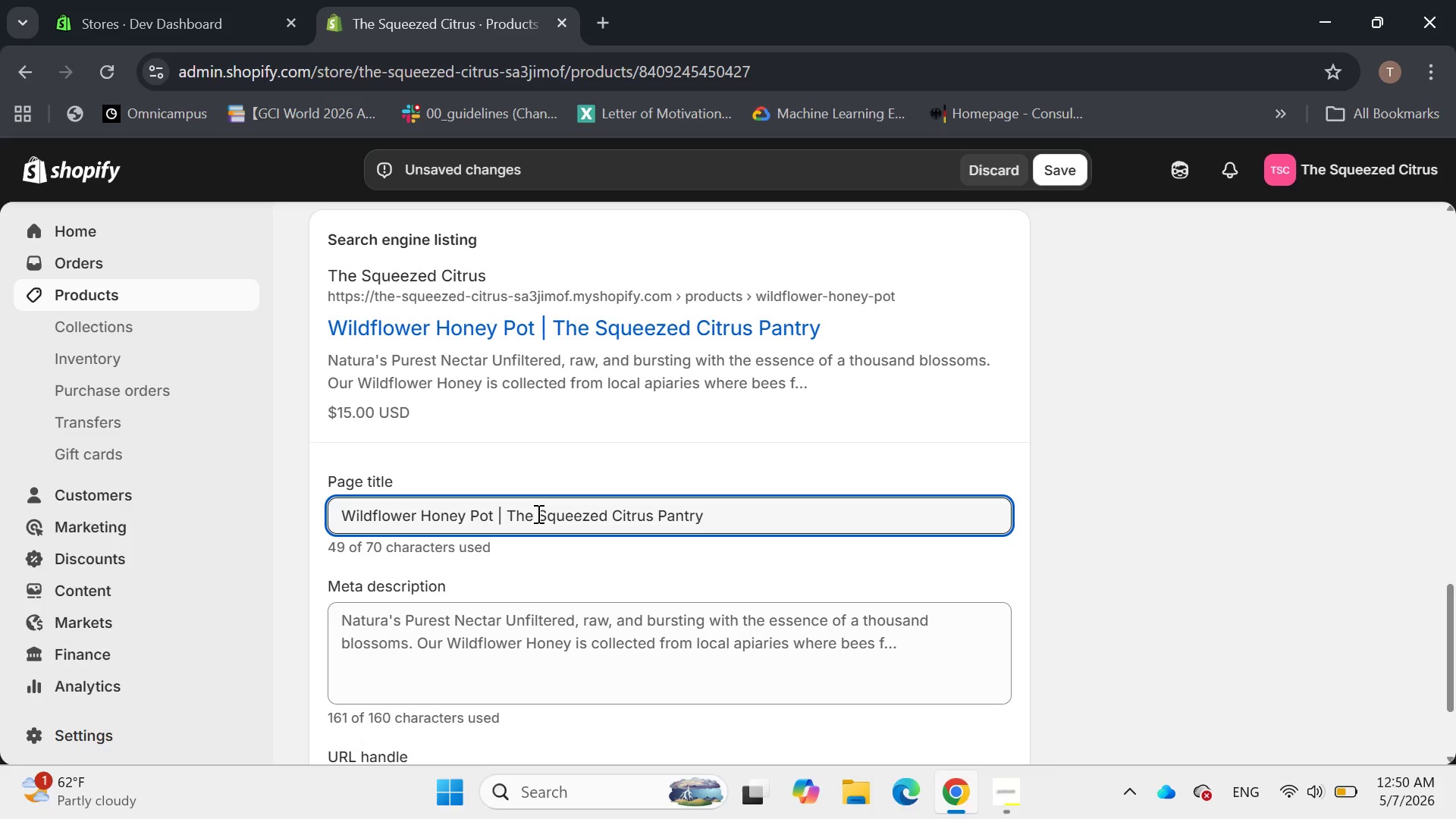 
wait(5.42)
 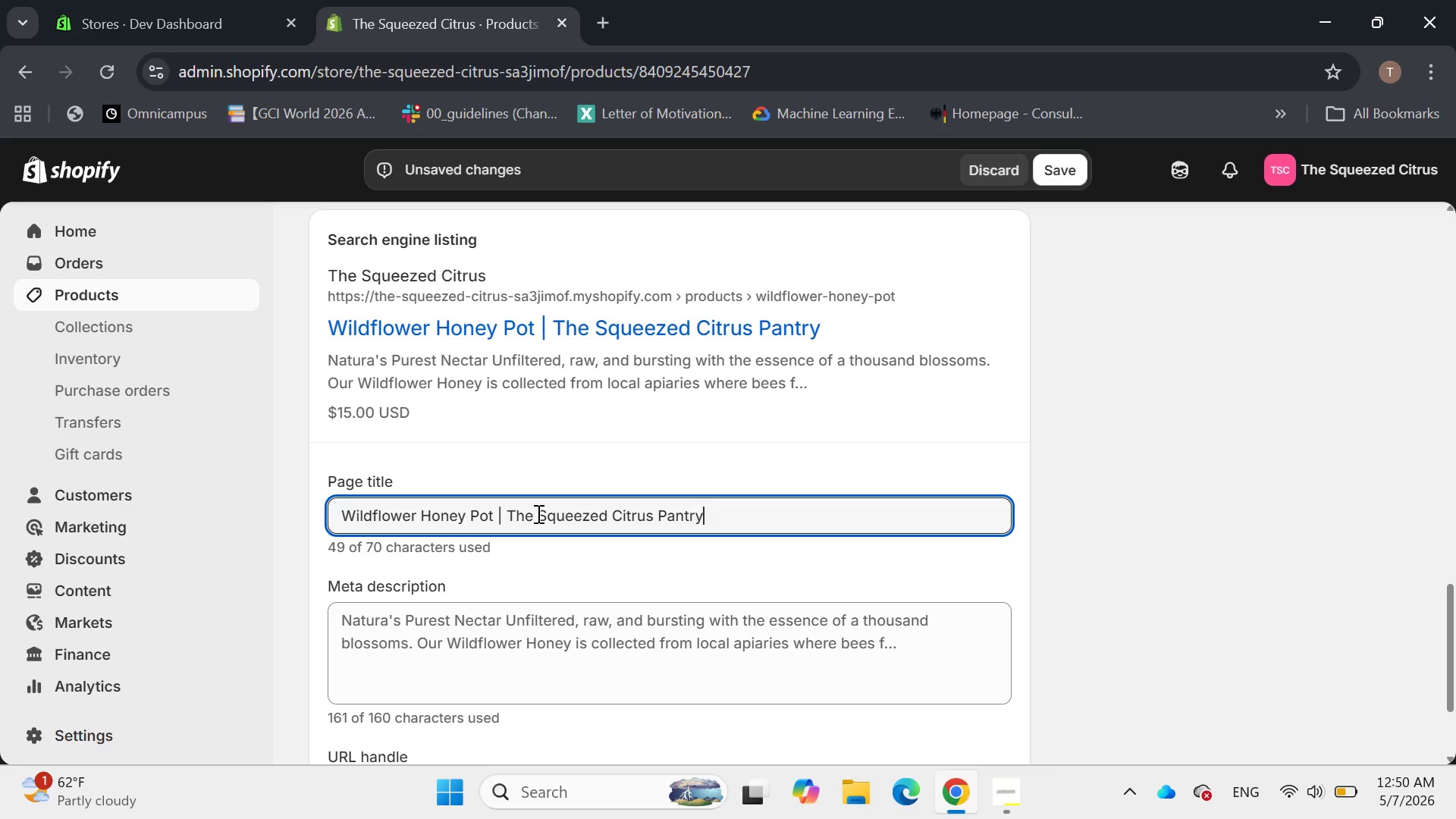 
key(Control+A)
 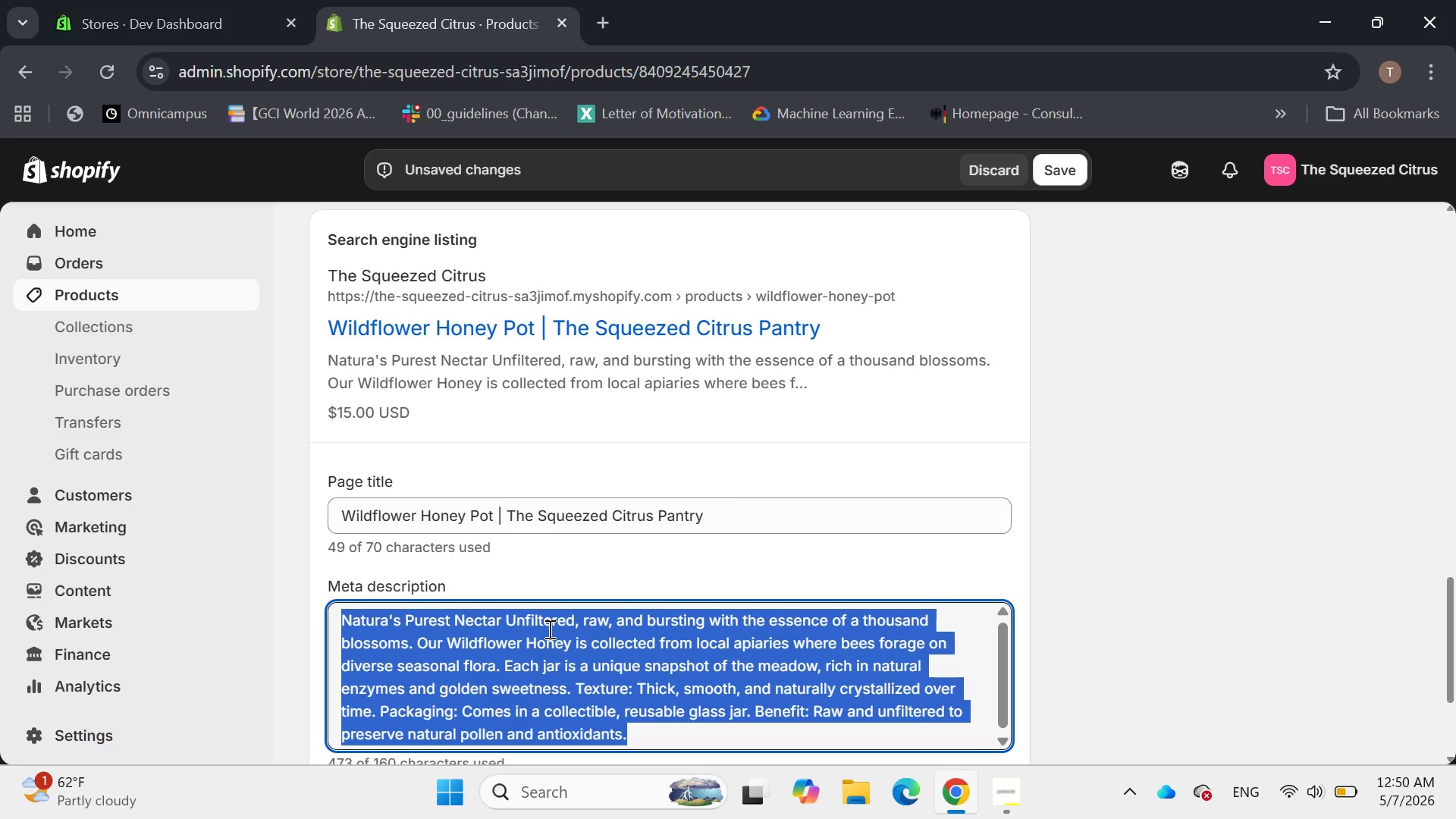 
key(Backspace)
 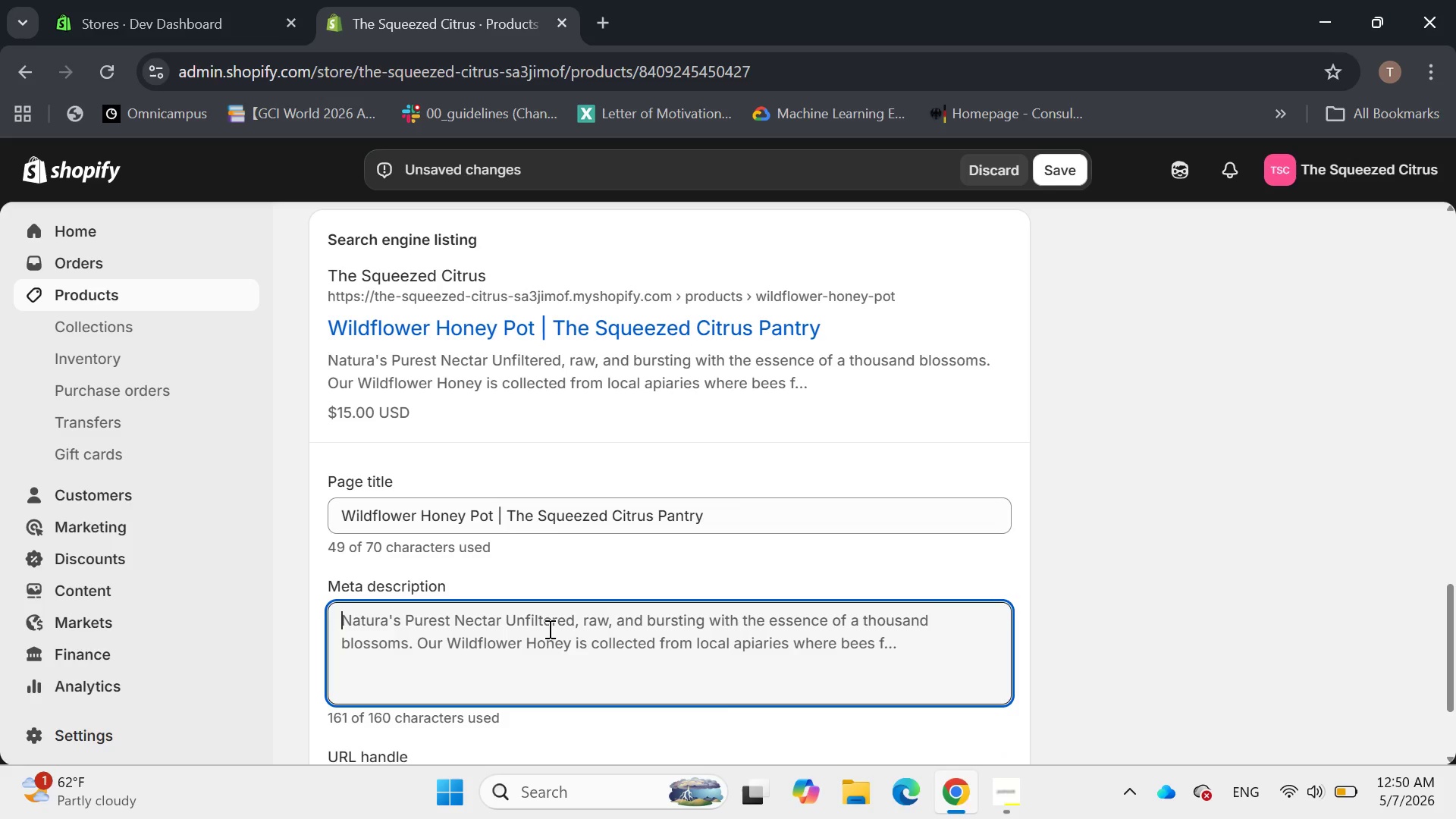 
hold_key(key=ShiftLeft, duration=0.38)
 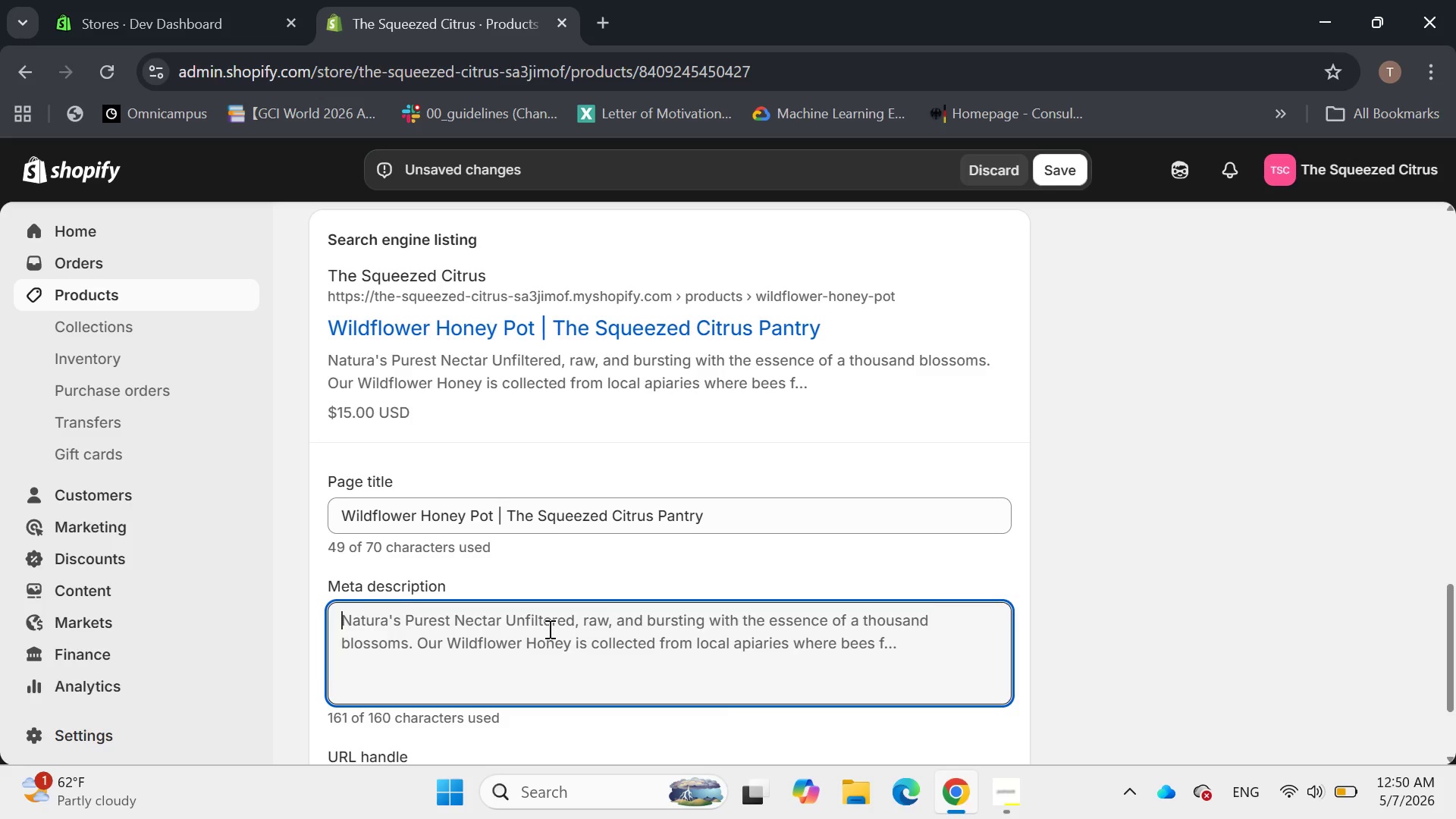 
type(pure)
key(Backspace)
key(Backspace)
key(Backspace)
key(Backspace)
key(Backspace)
type(Pure)
 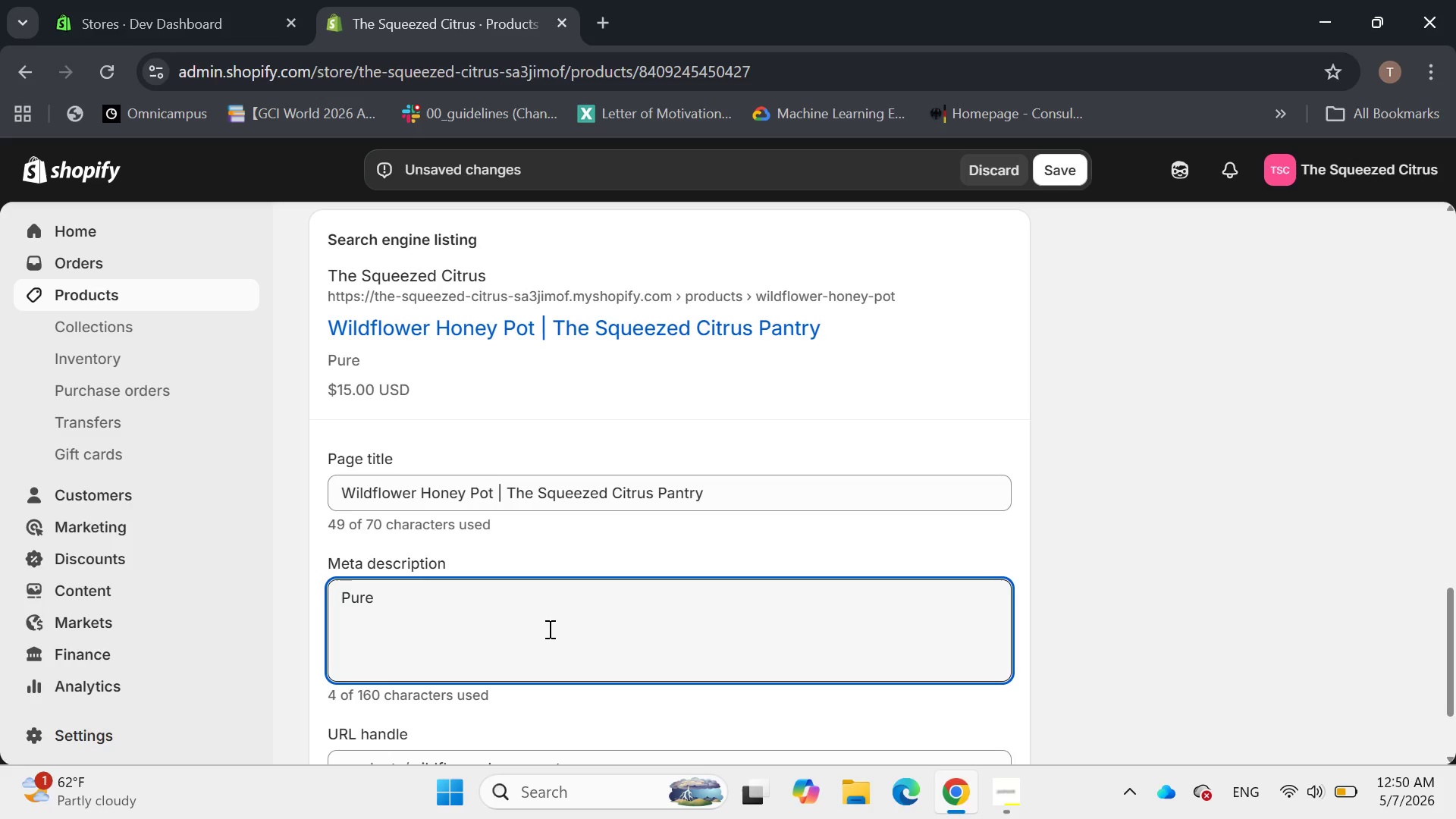 
type(, raw )
key(Backspace)
type(, and u)
key(Backspace)
type(unfiltered wildflower Honey )
key(Backspace)
type(. Sourced F)
key(Backspace)
type(from local mr)
key(Backspace)
type(eadows )
 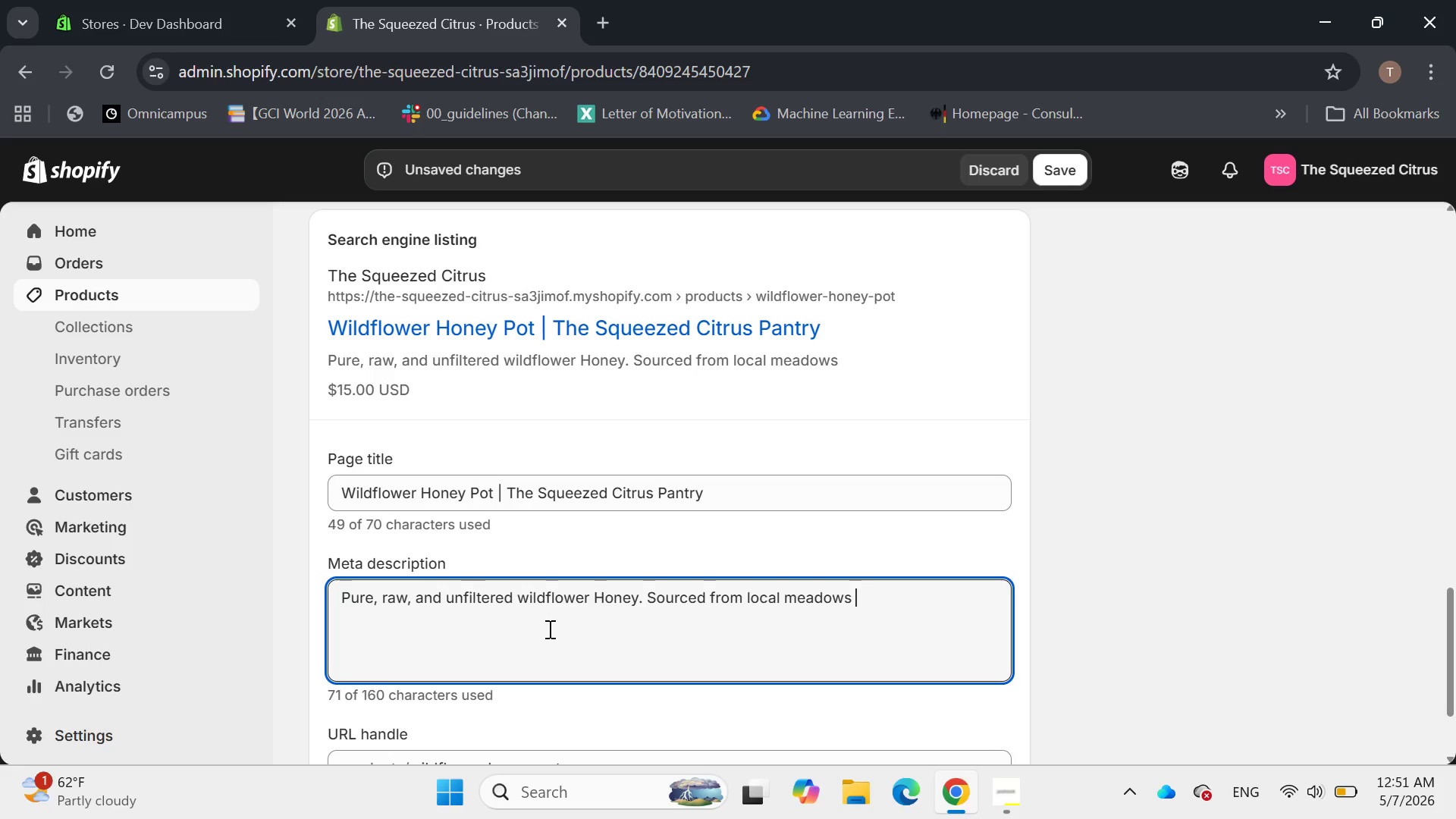 
wait(28.31)
 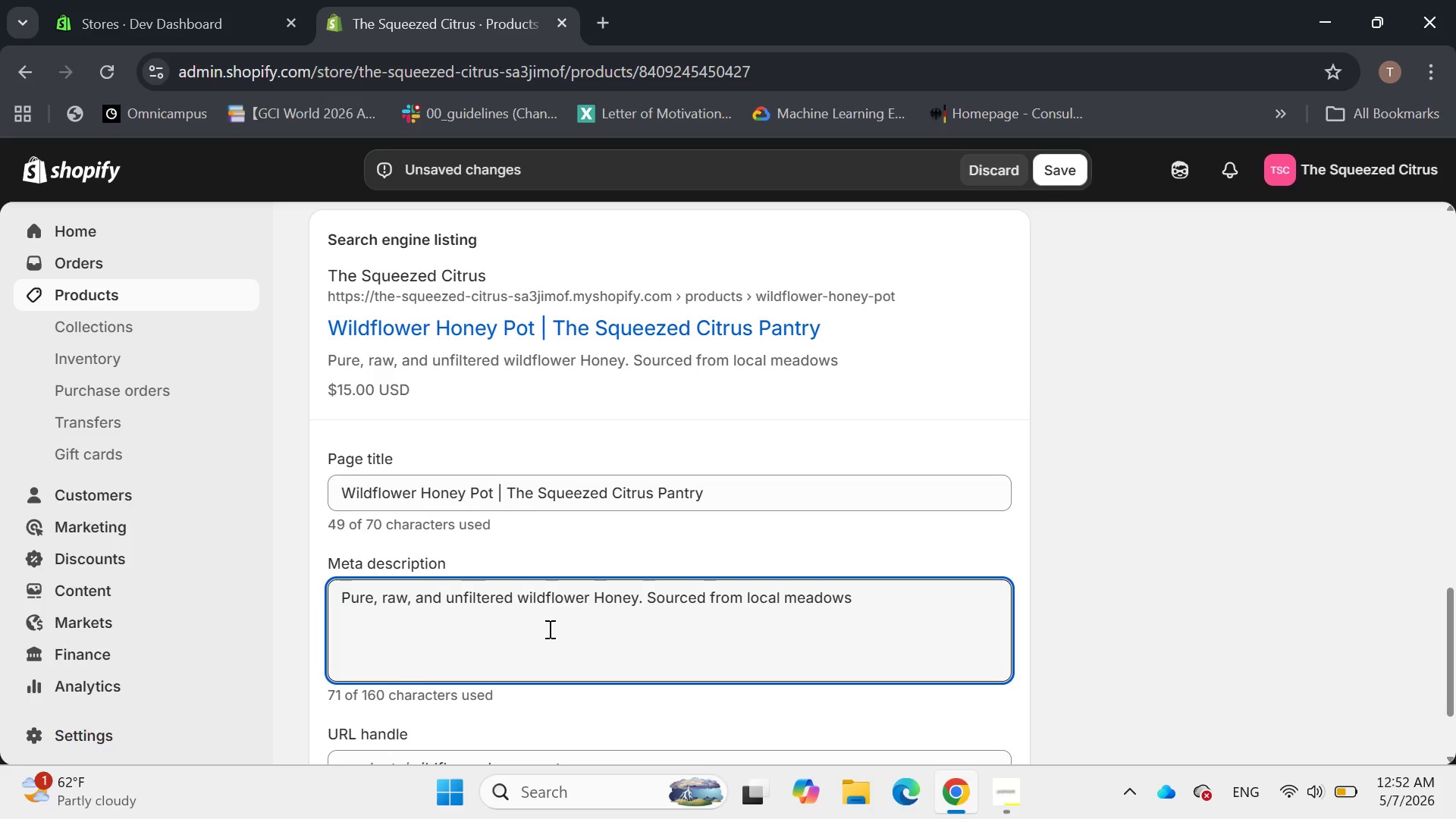 
type(to bright)
 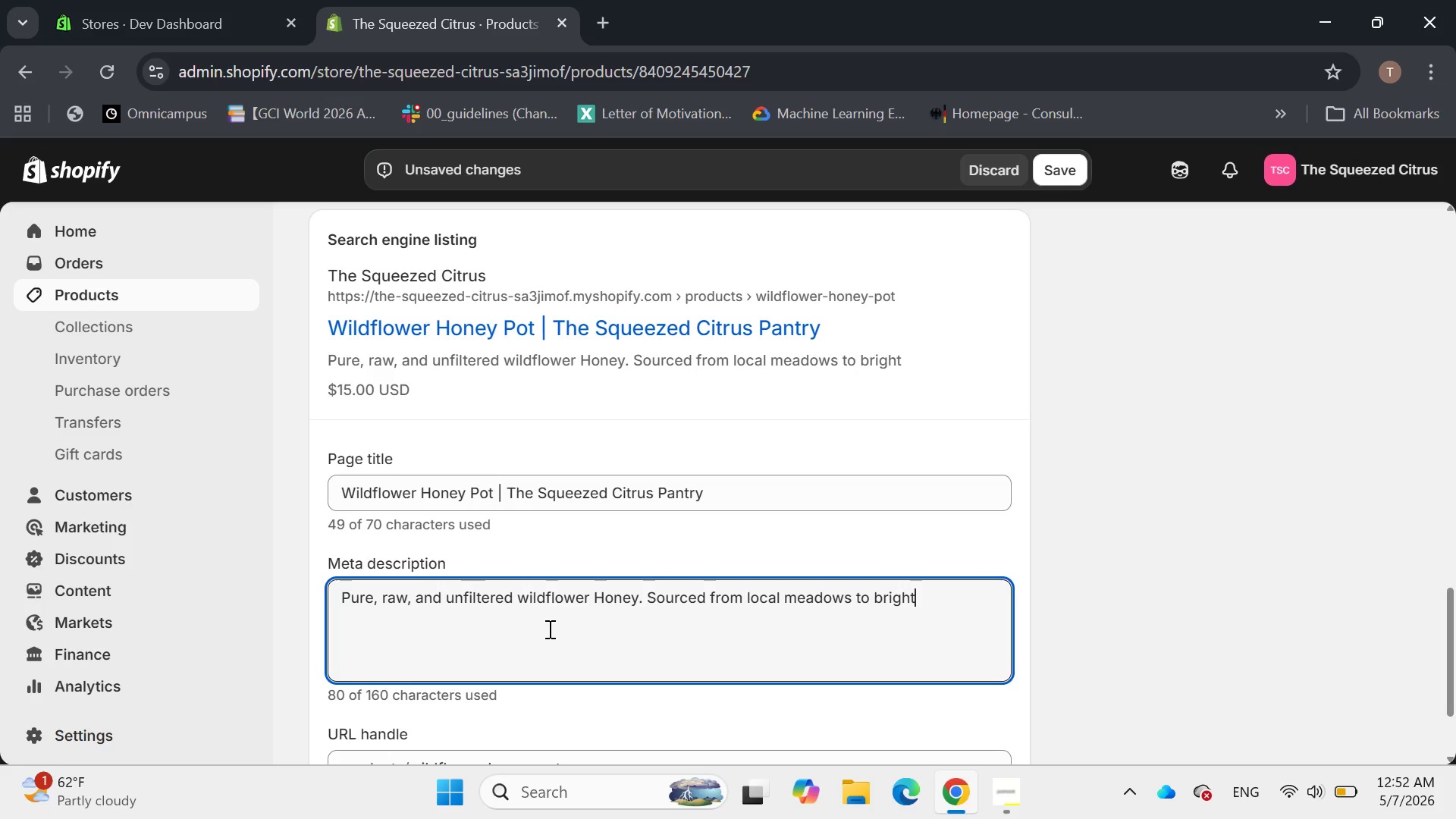 
key(Backspace)
key(Backspace)
key(Backspace)
type(ng natural aweetnes)
key(Backspace)
key(Backspace)
key(Backspace)
key(Backspace)
key(Backspace)
key(Backspace)
key(Backspace)
key(Backspace)
type(sweetness to your tea and toast. A staple for every )
 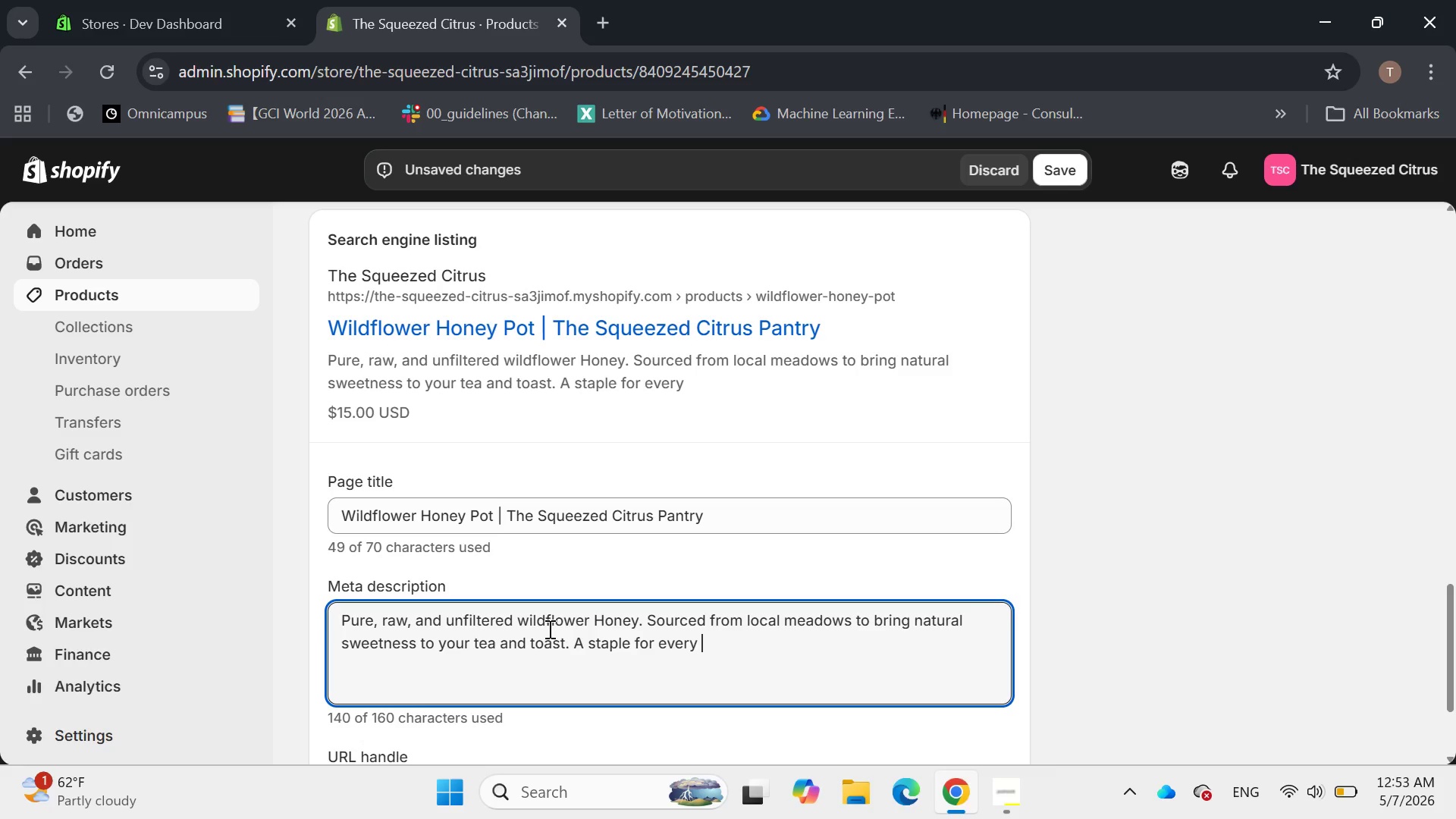 
wait(9.55)
 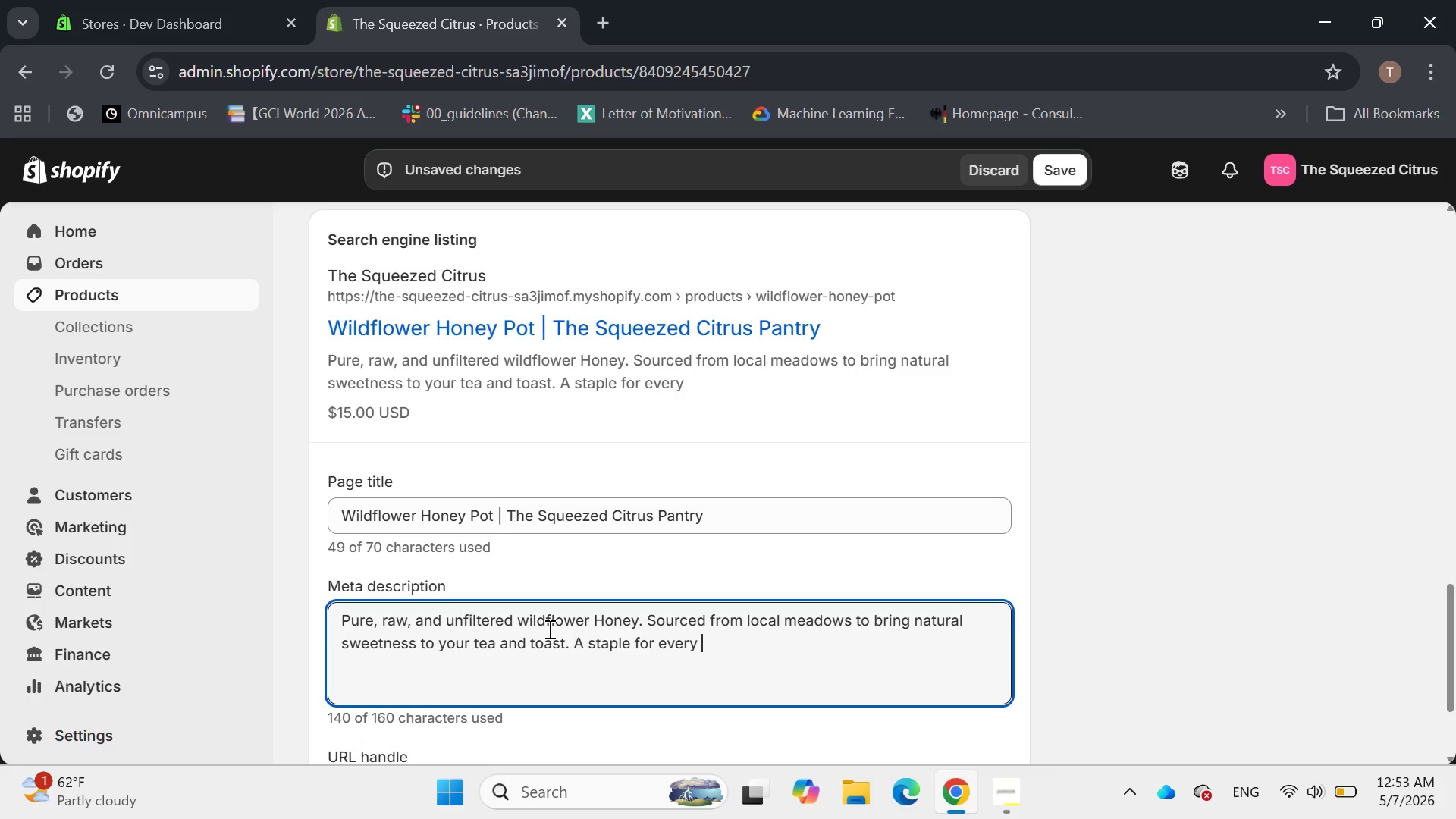 
type(brunch pancy)
key(Backspace)
key(Backspace)
type(try)
 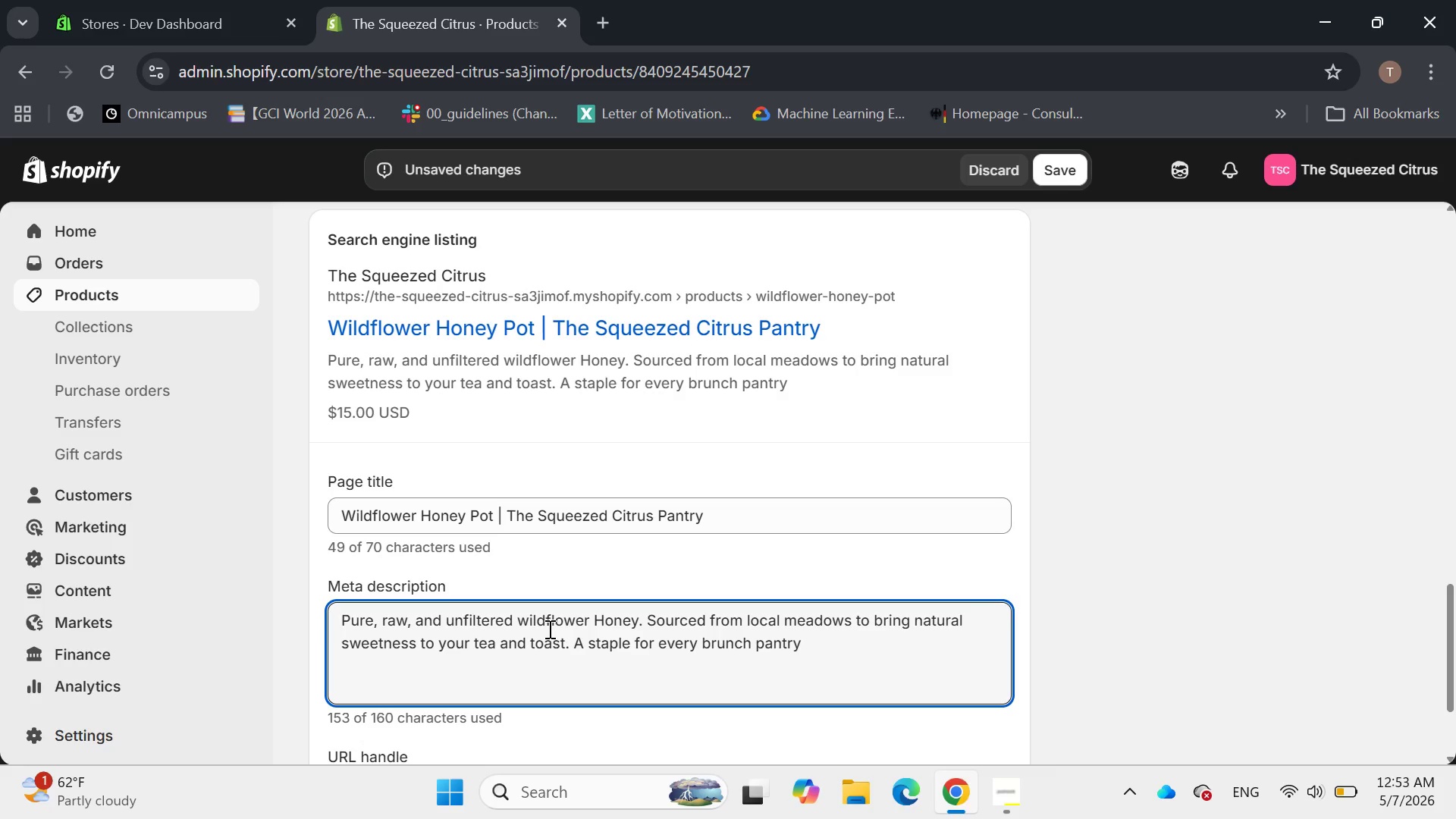 
wait(5.09)
 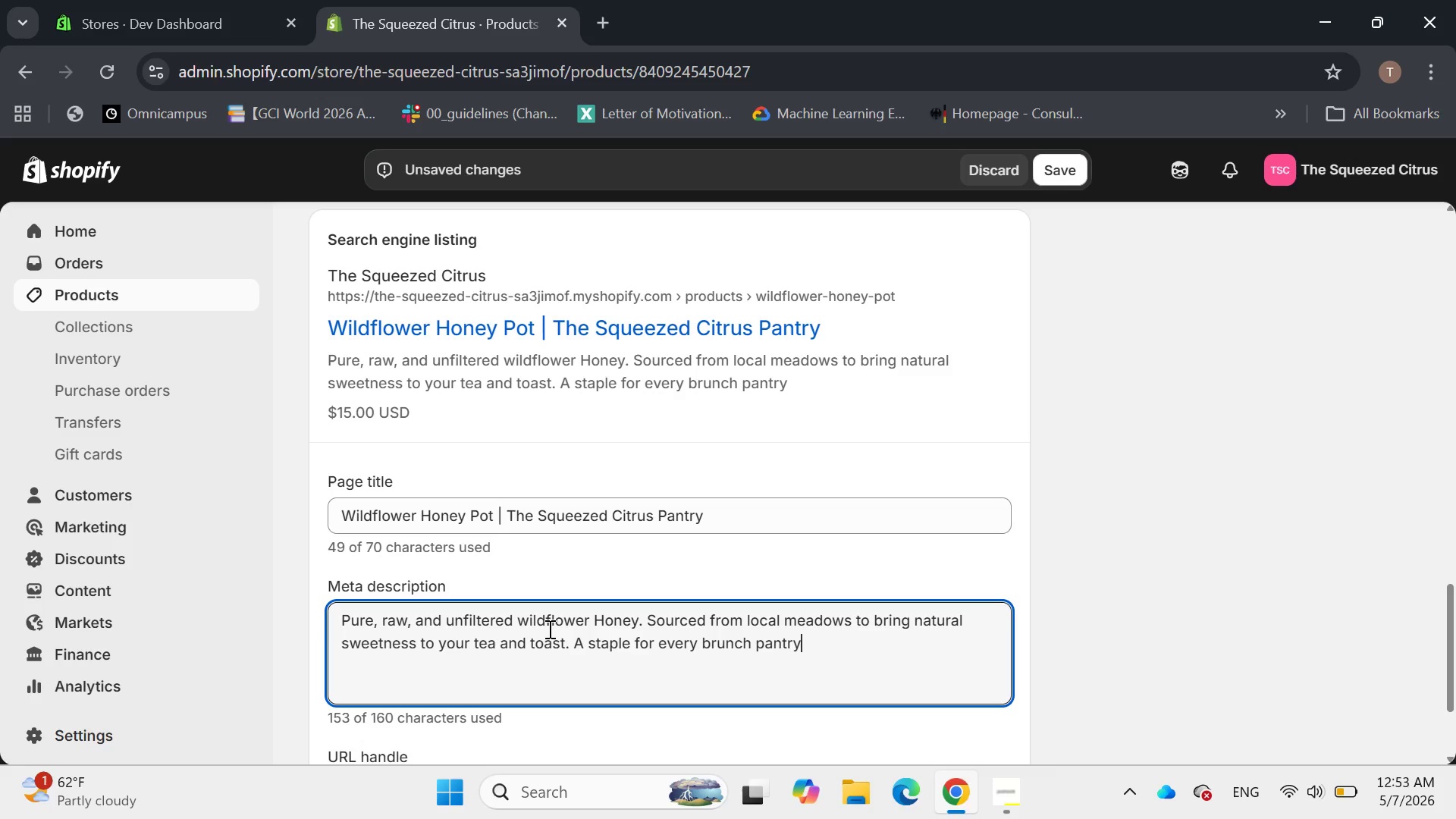 
key(Period)
 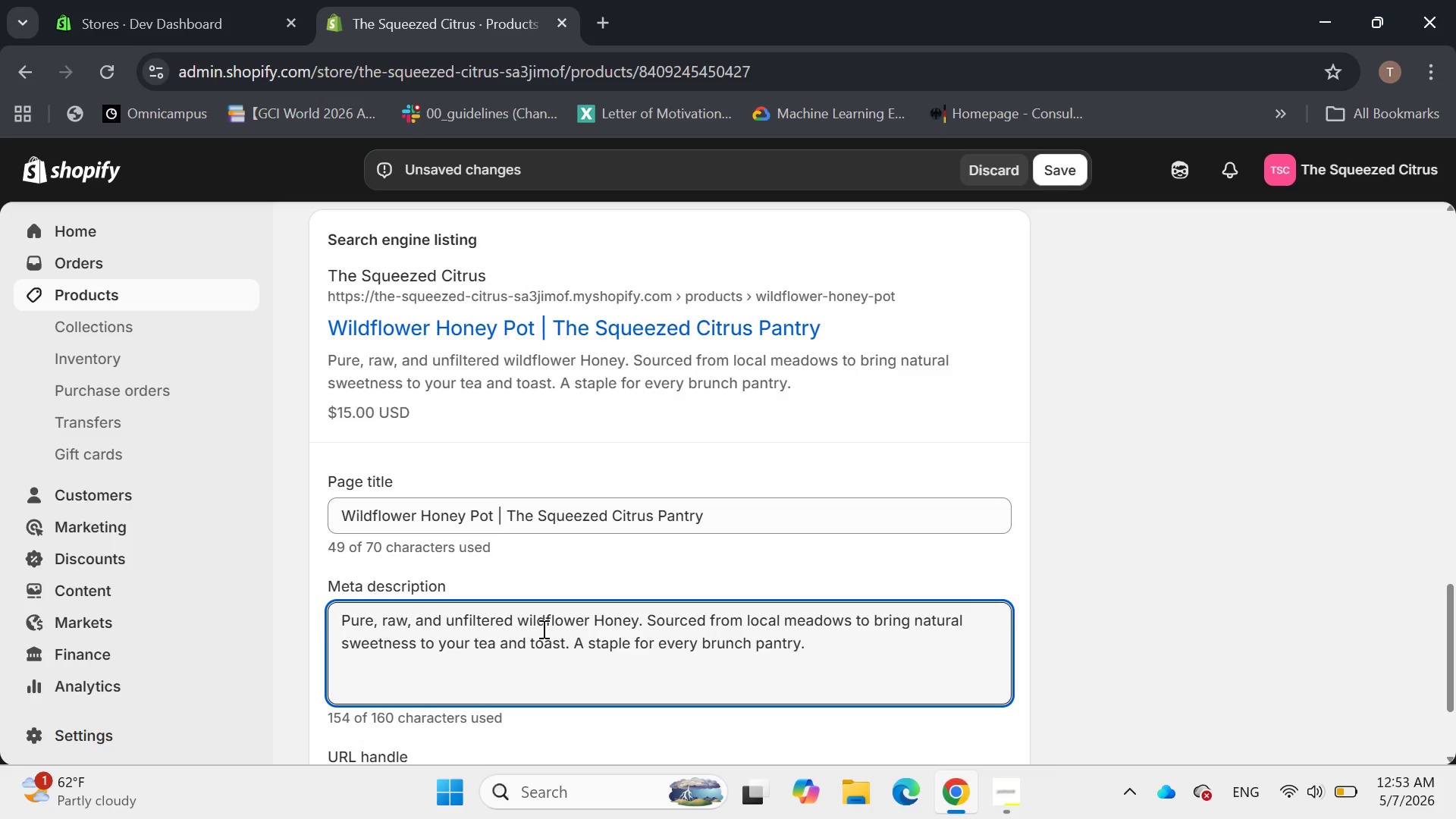 
wait(16.12)
 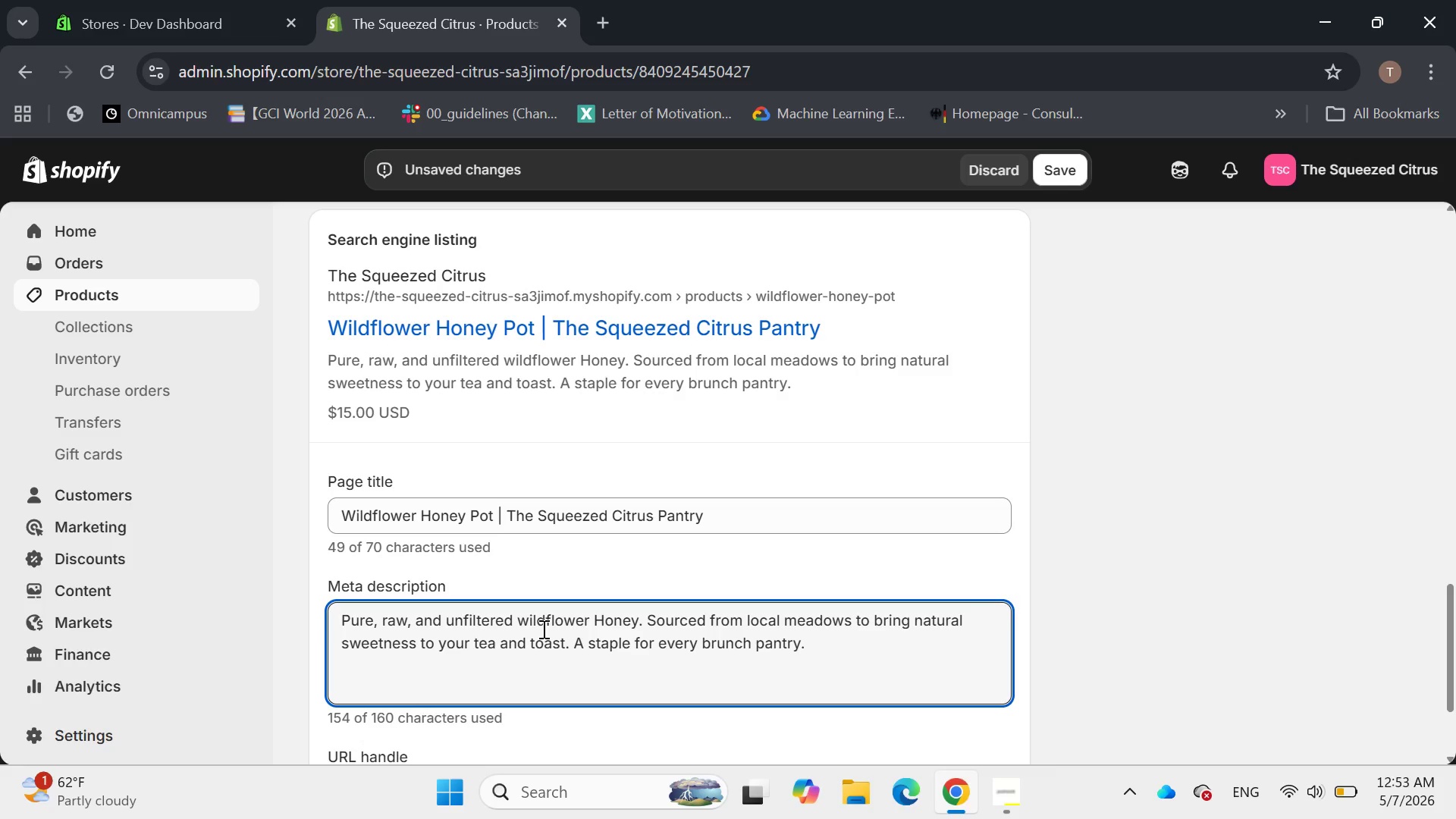 
scroll: coordinate [824, 223], scroll_direction: down, amount: 4.0
 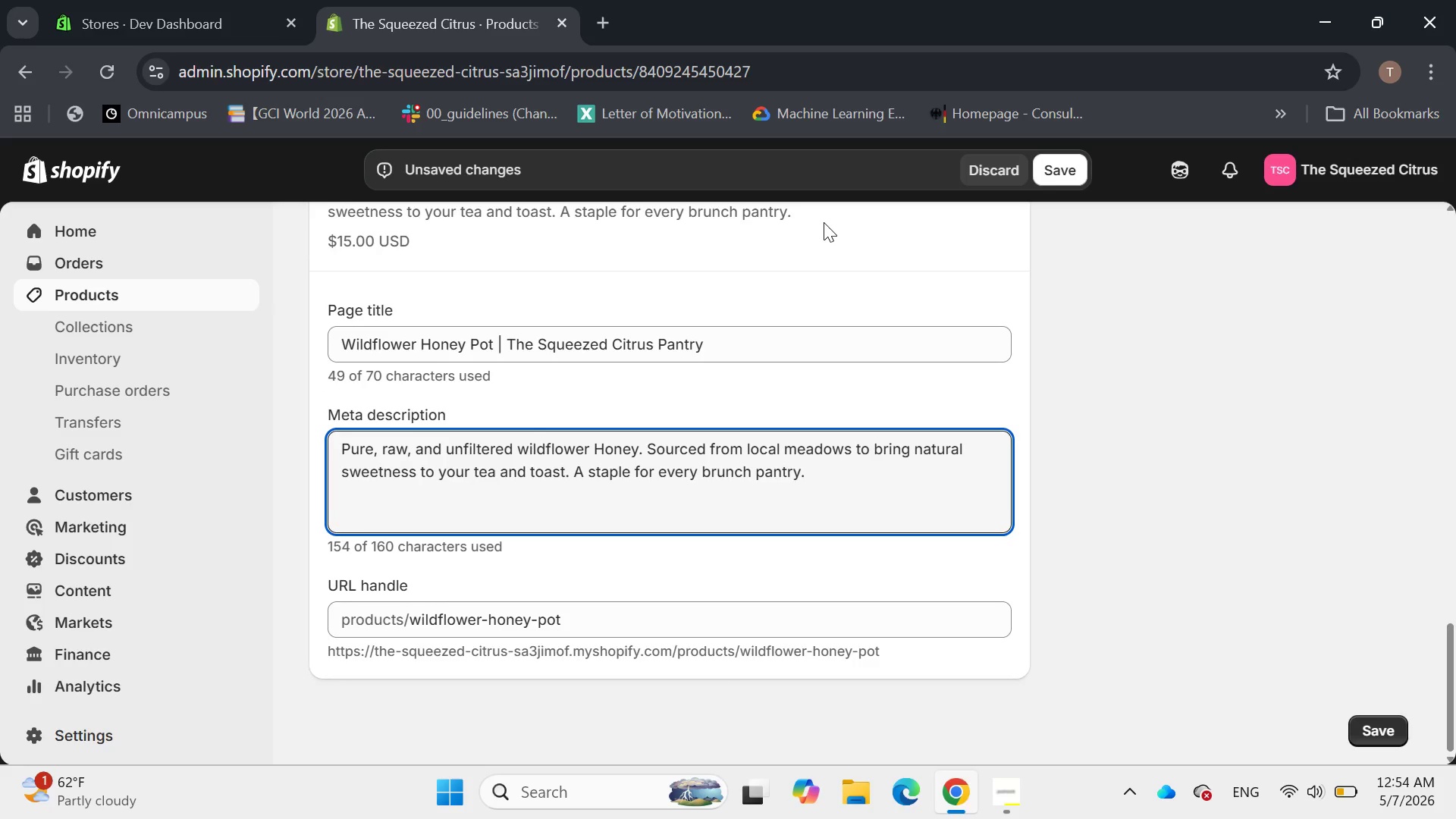 
scroll: coordinate [824, 221], scroll_direction: up, amount: 2.0
 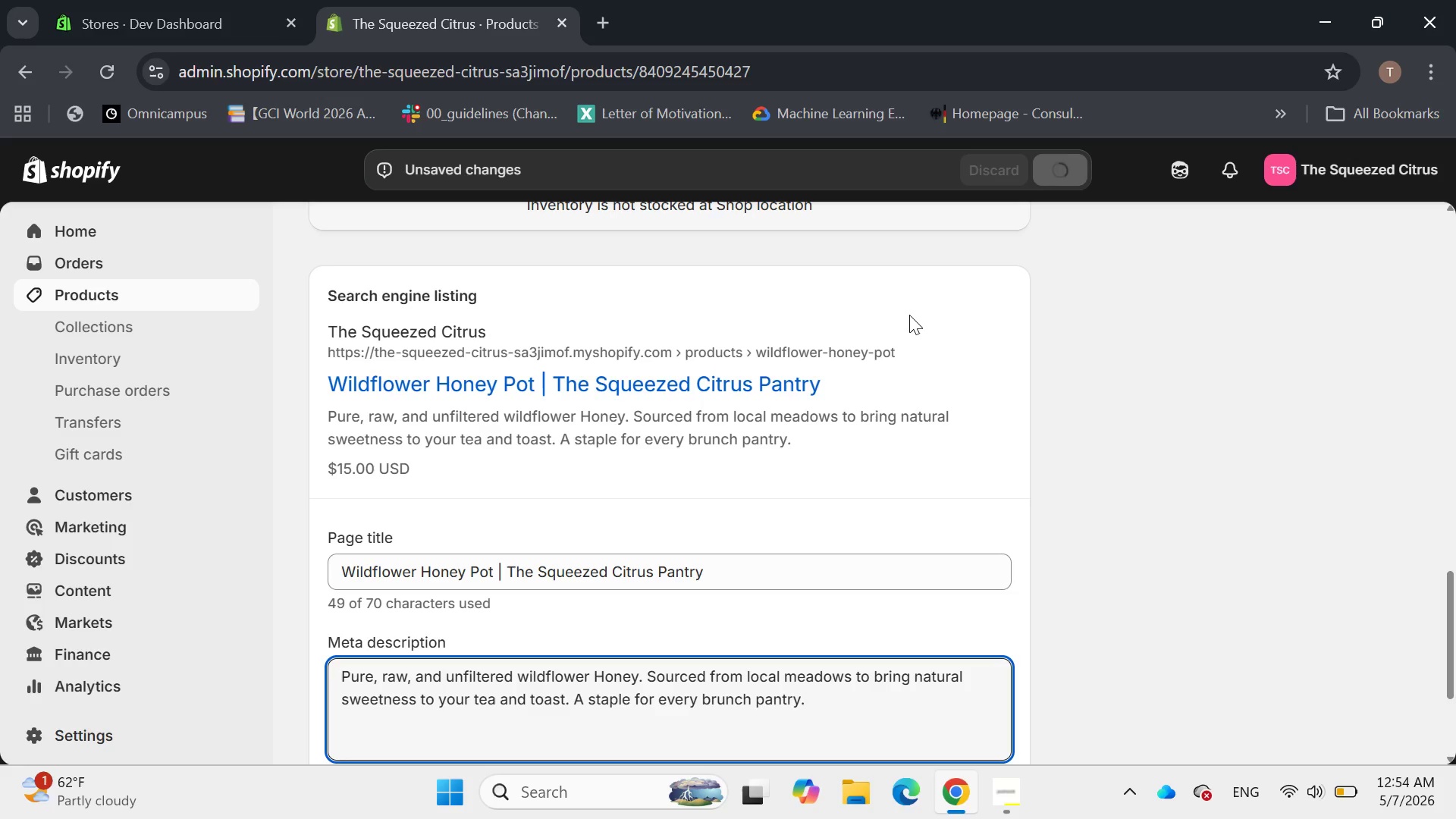 
wait(6.26)
 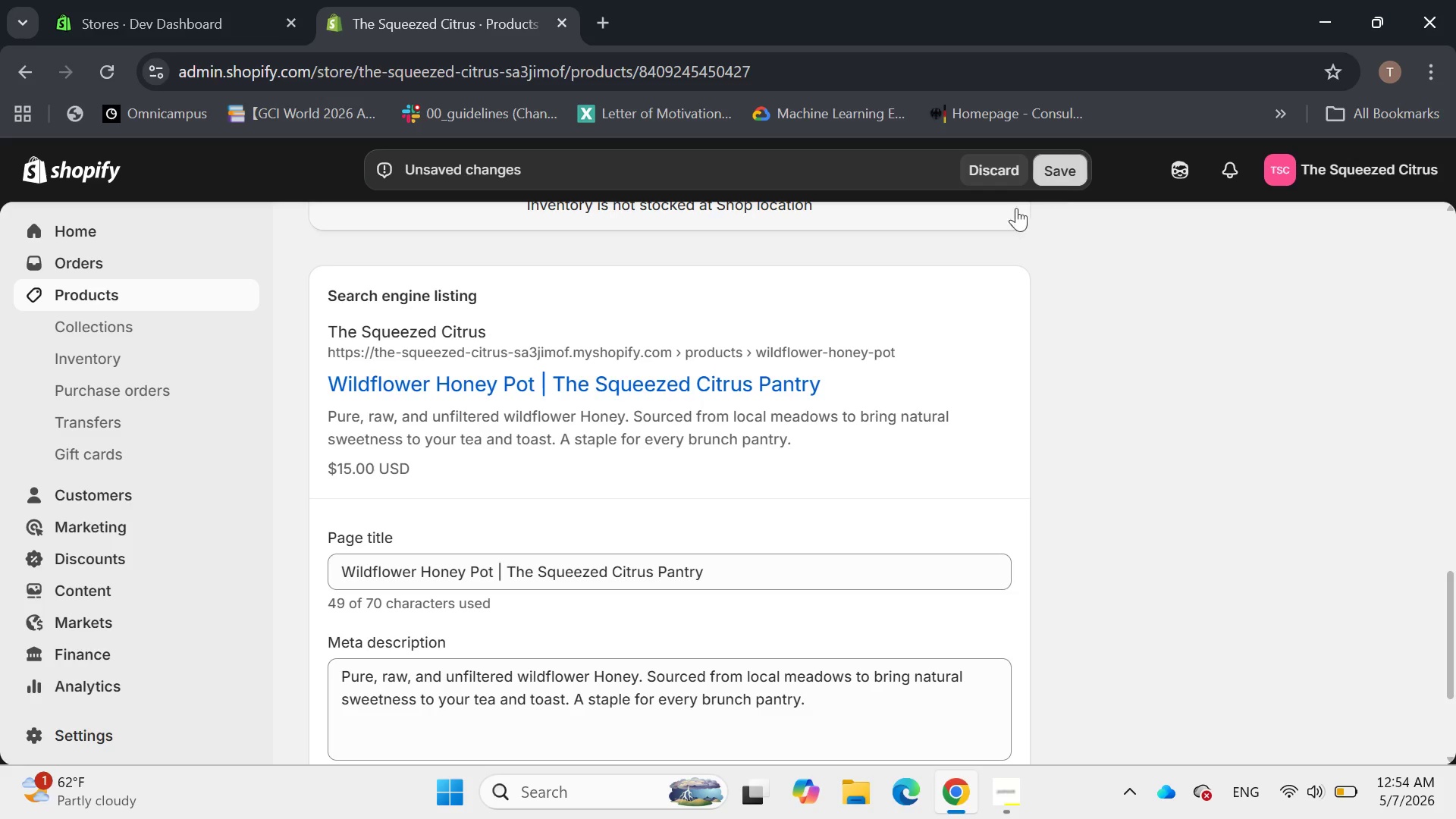 
scroll: coordinate [826, 384], scroll_direction: down, amount: 1.0
 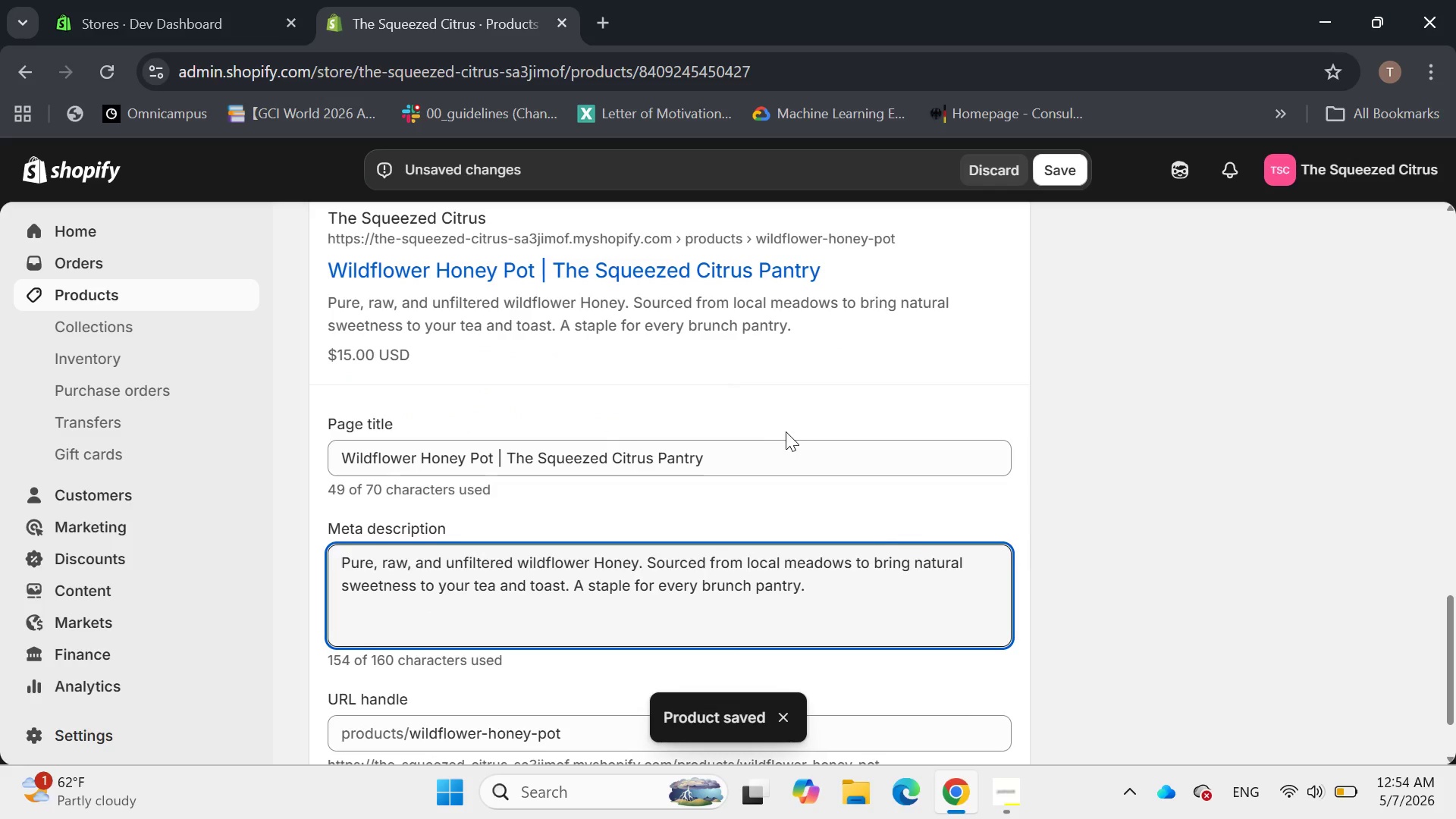 
scroll: coordinate [797, 420], scroll_direction: none, amount: 0.0
 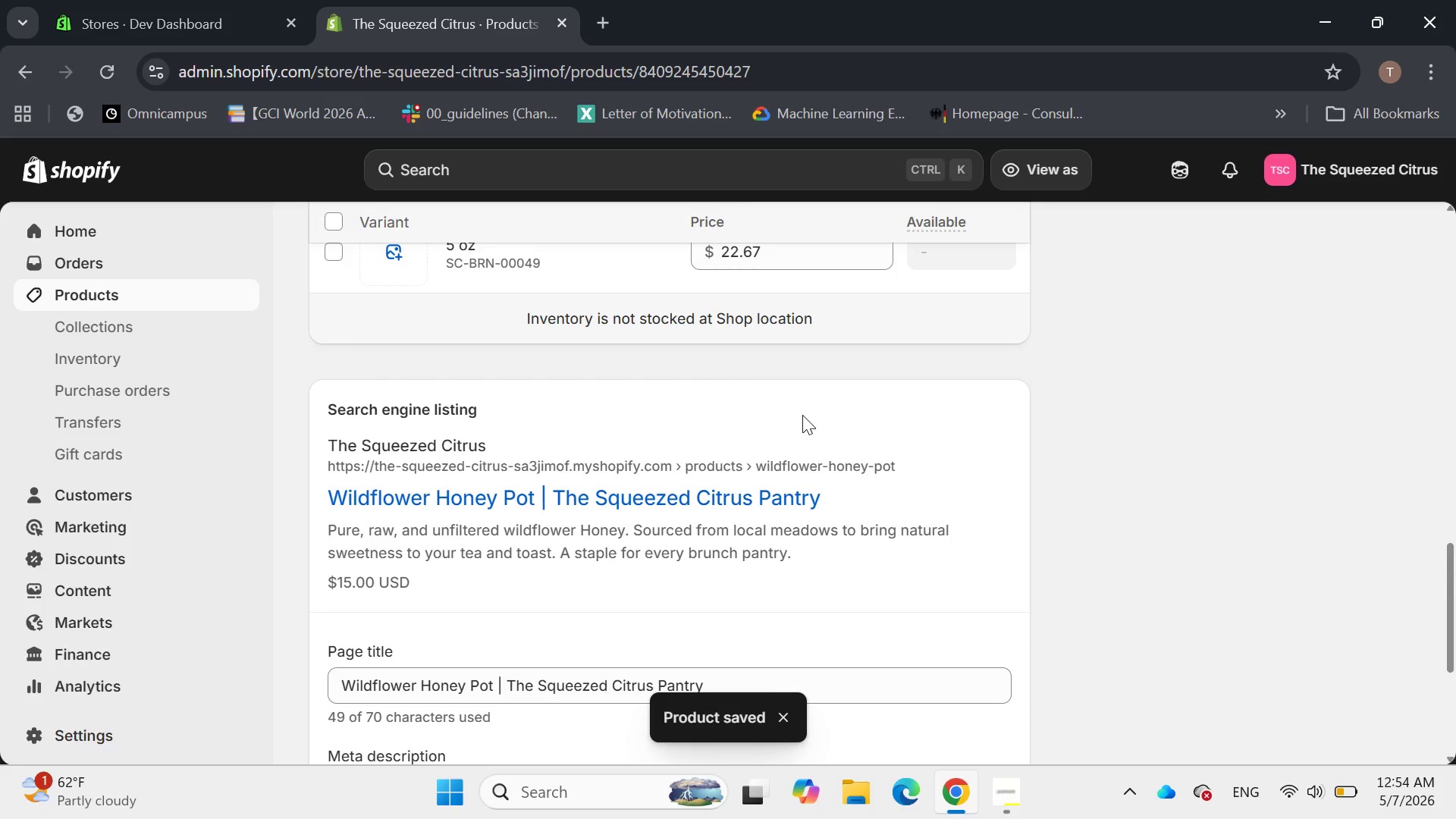 
scroll: coordinate [847, 366], scroll_direction: up, amount: 3.0
 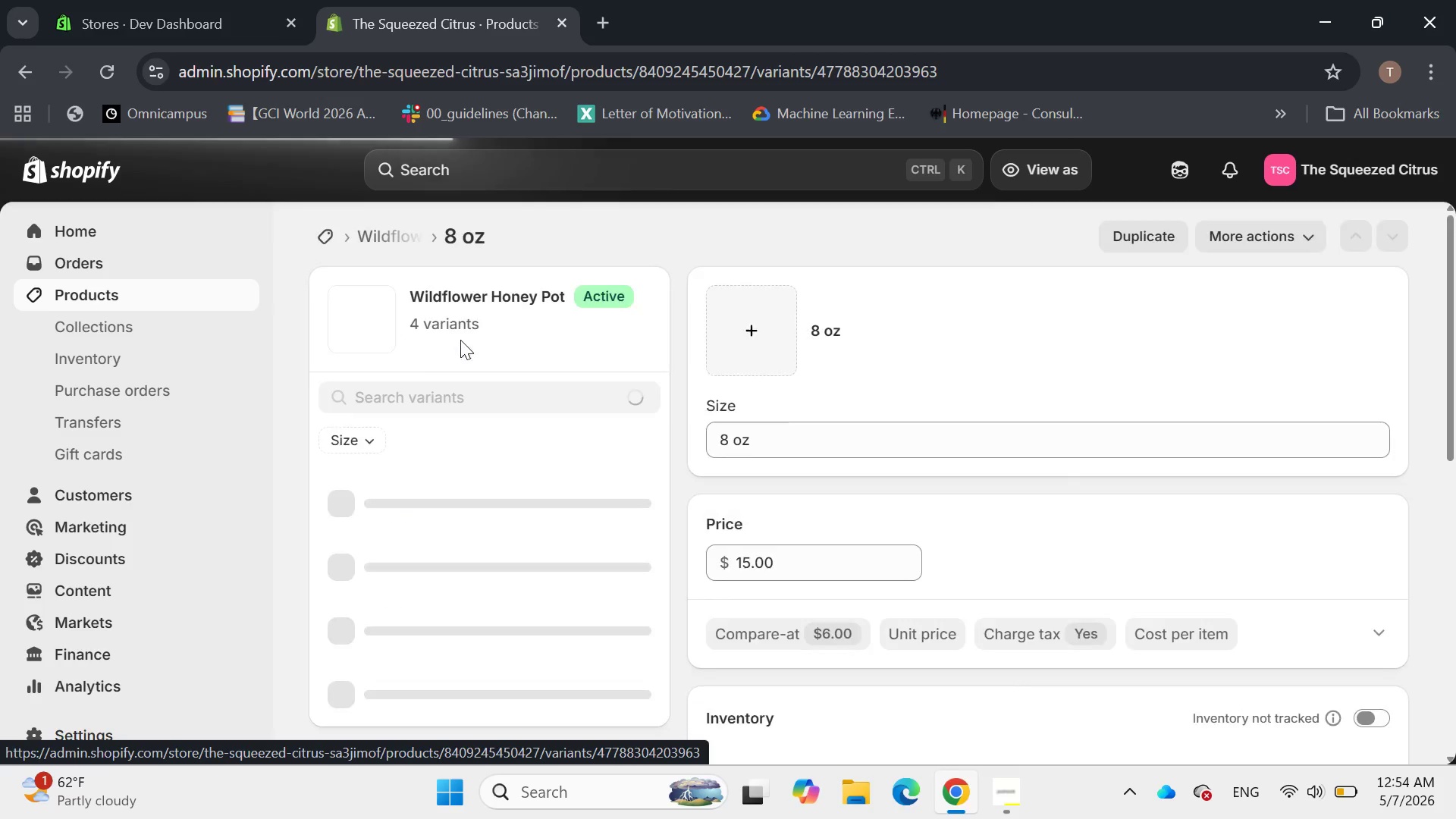 
wait(5.05)
 